 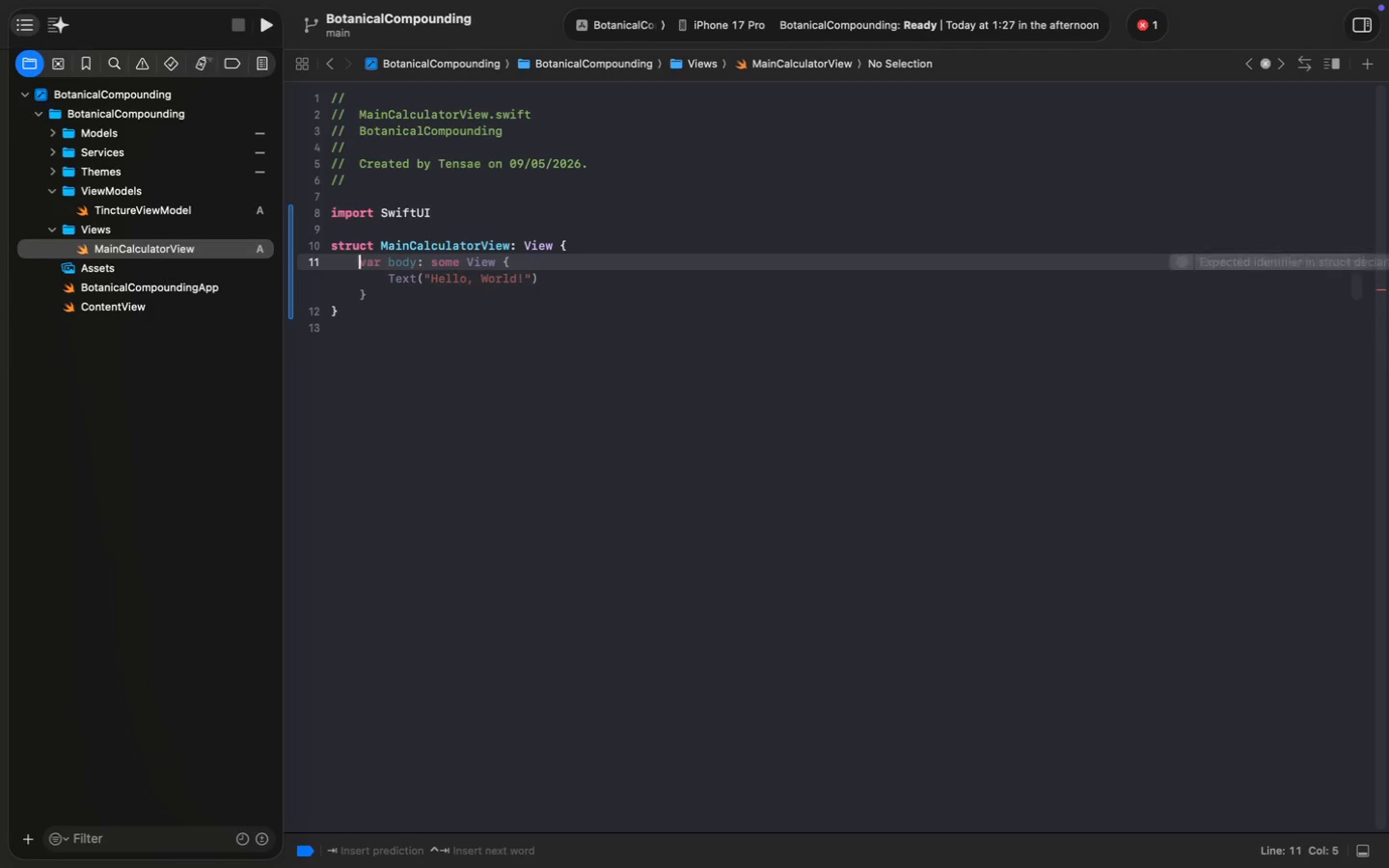 
key(Tab)
 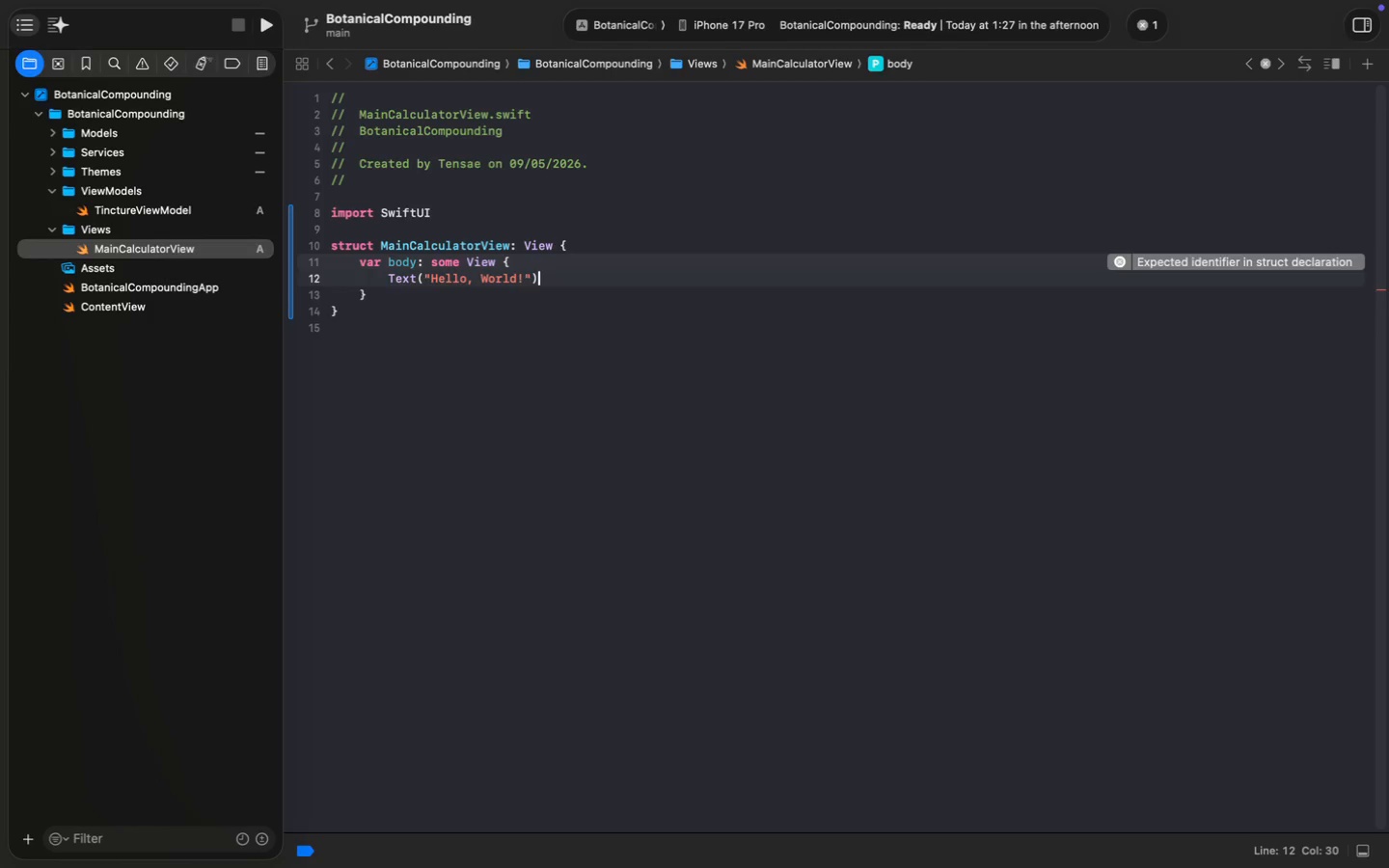 
key(ArrowUp)
 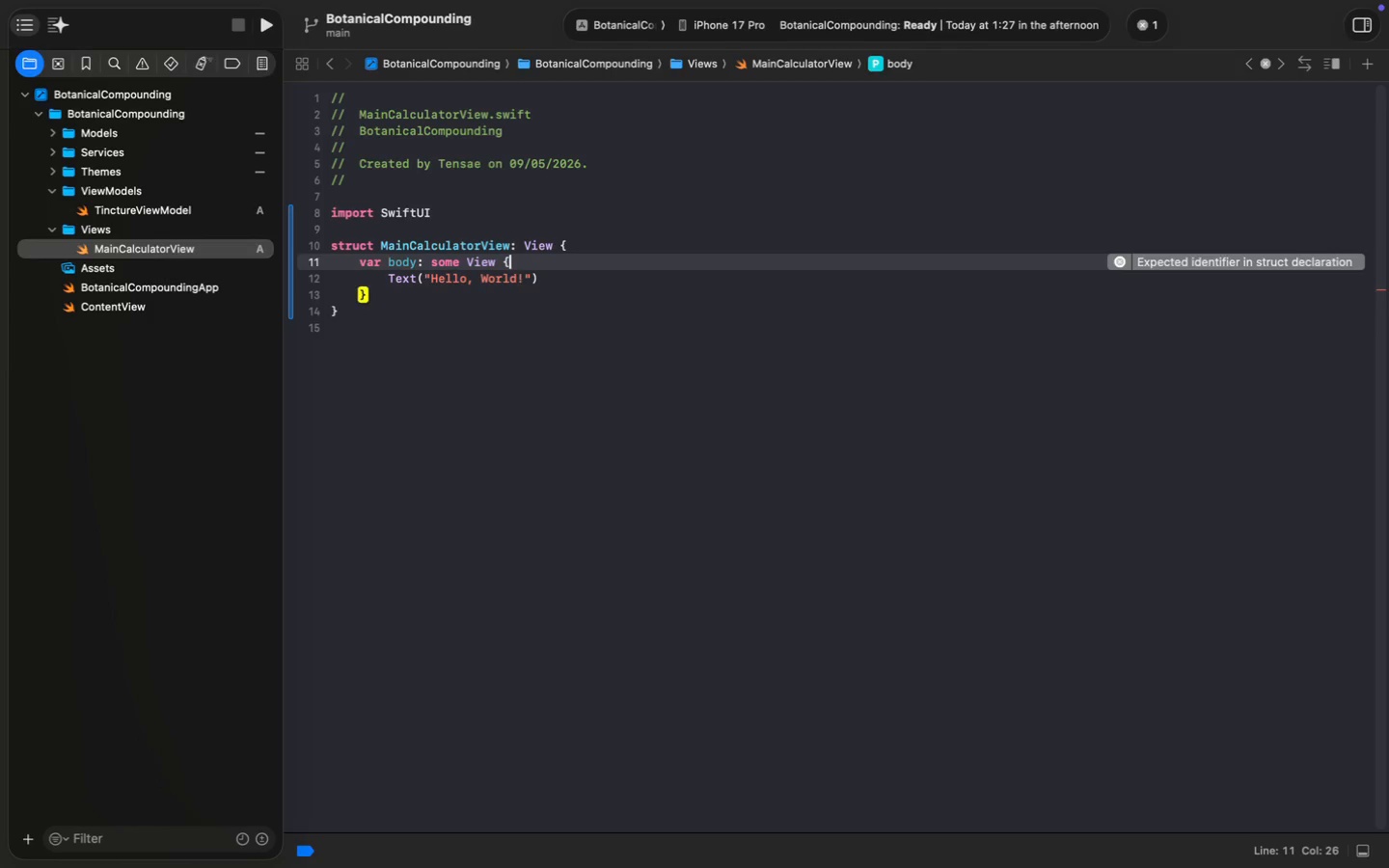 
key(ArrowUp)
 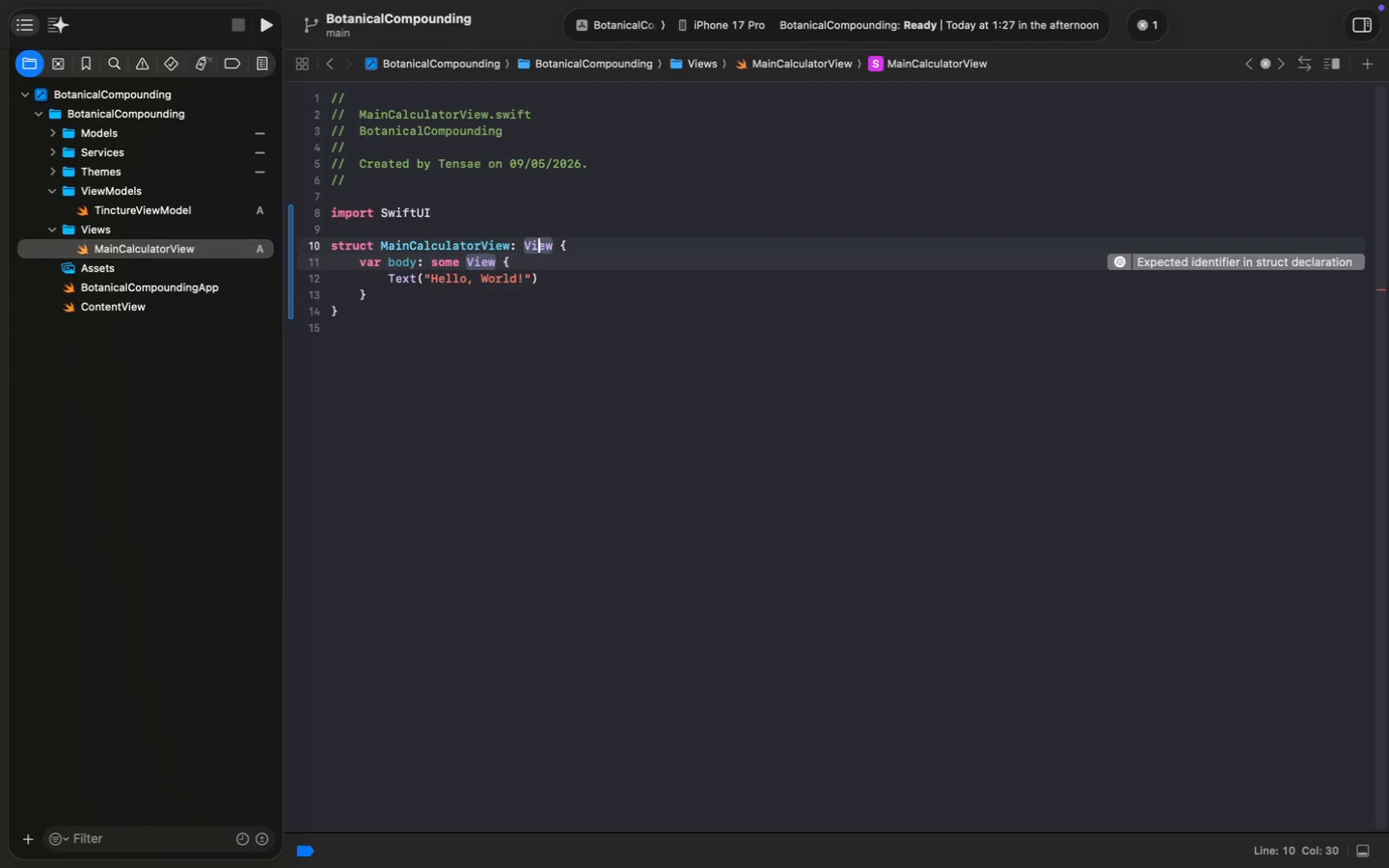 
key(Meta+MetaRight)
 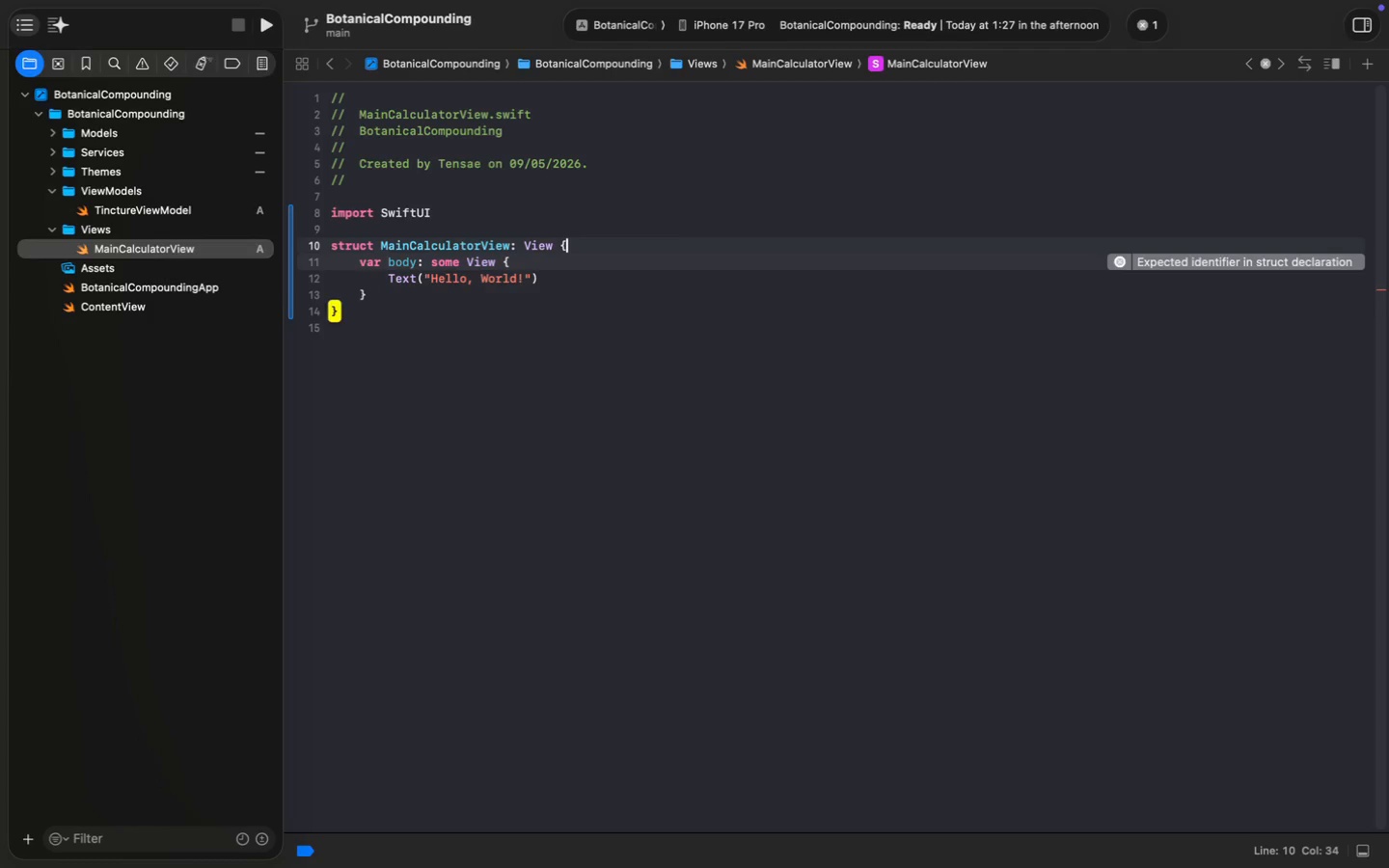 
key(Meta+ArrowRight)
 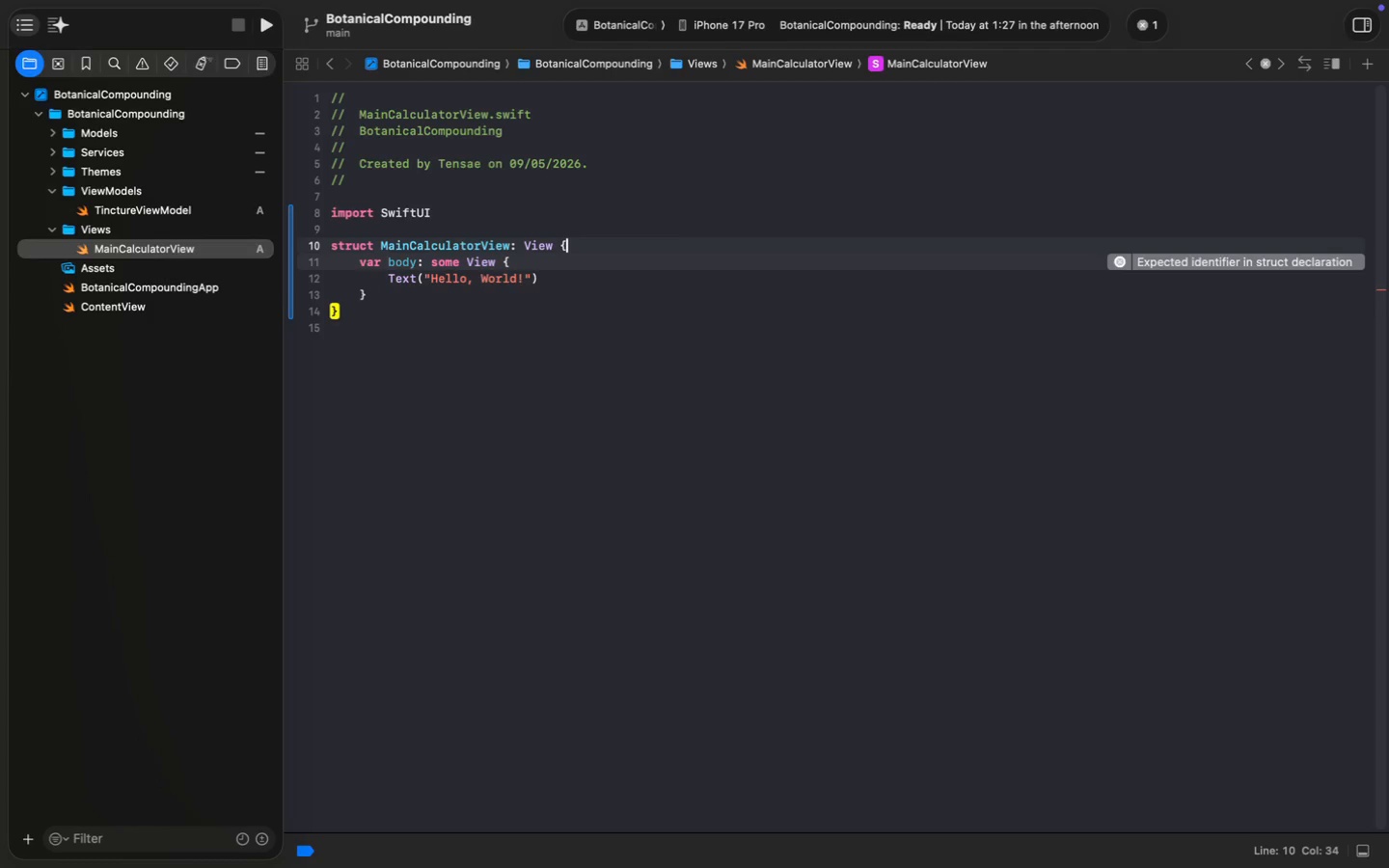 
key(Enter)
 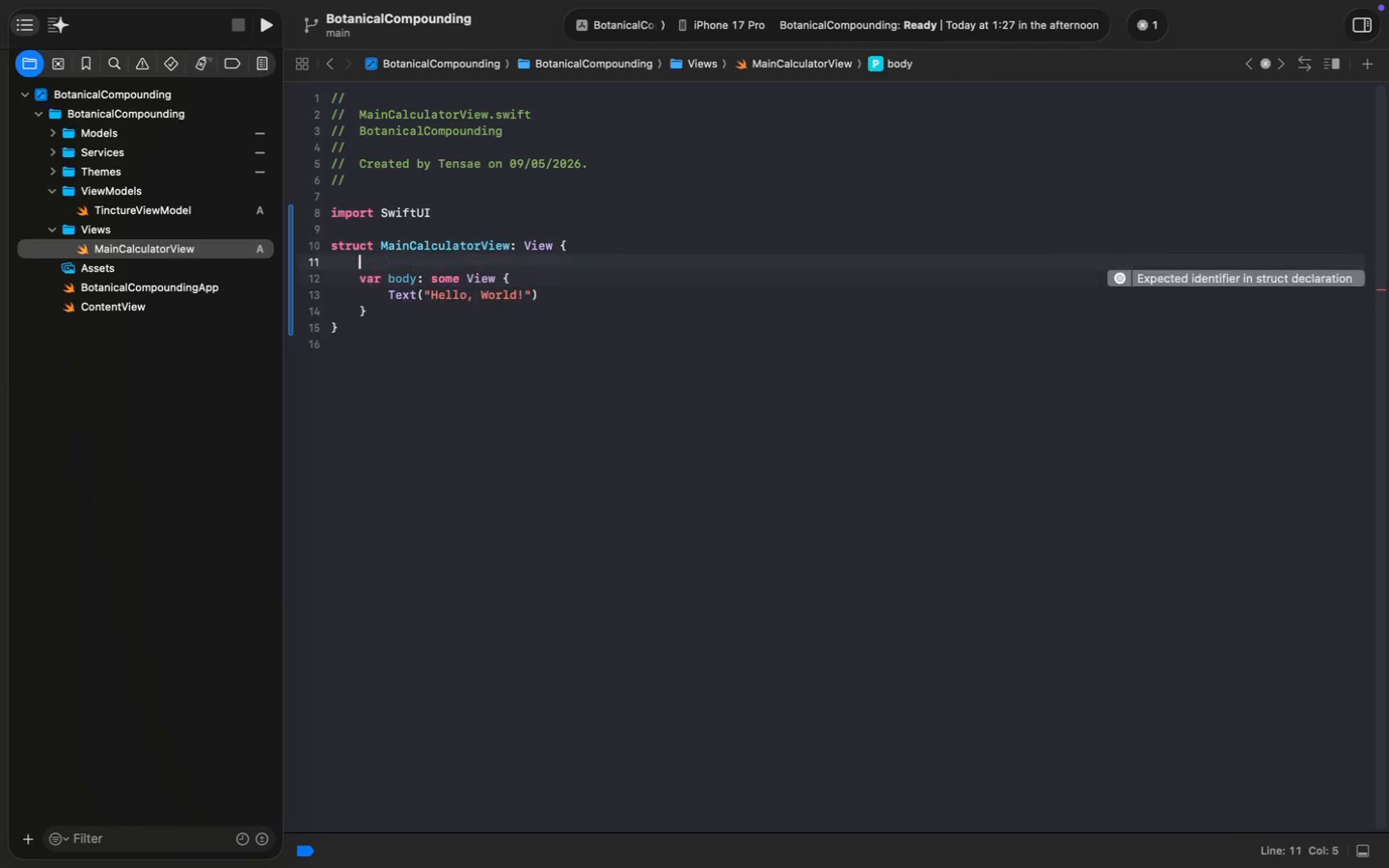 
key(Enter)
 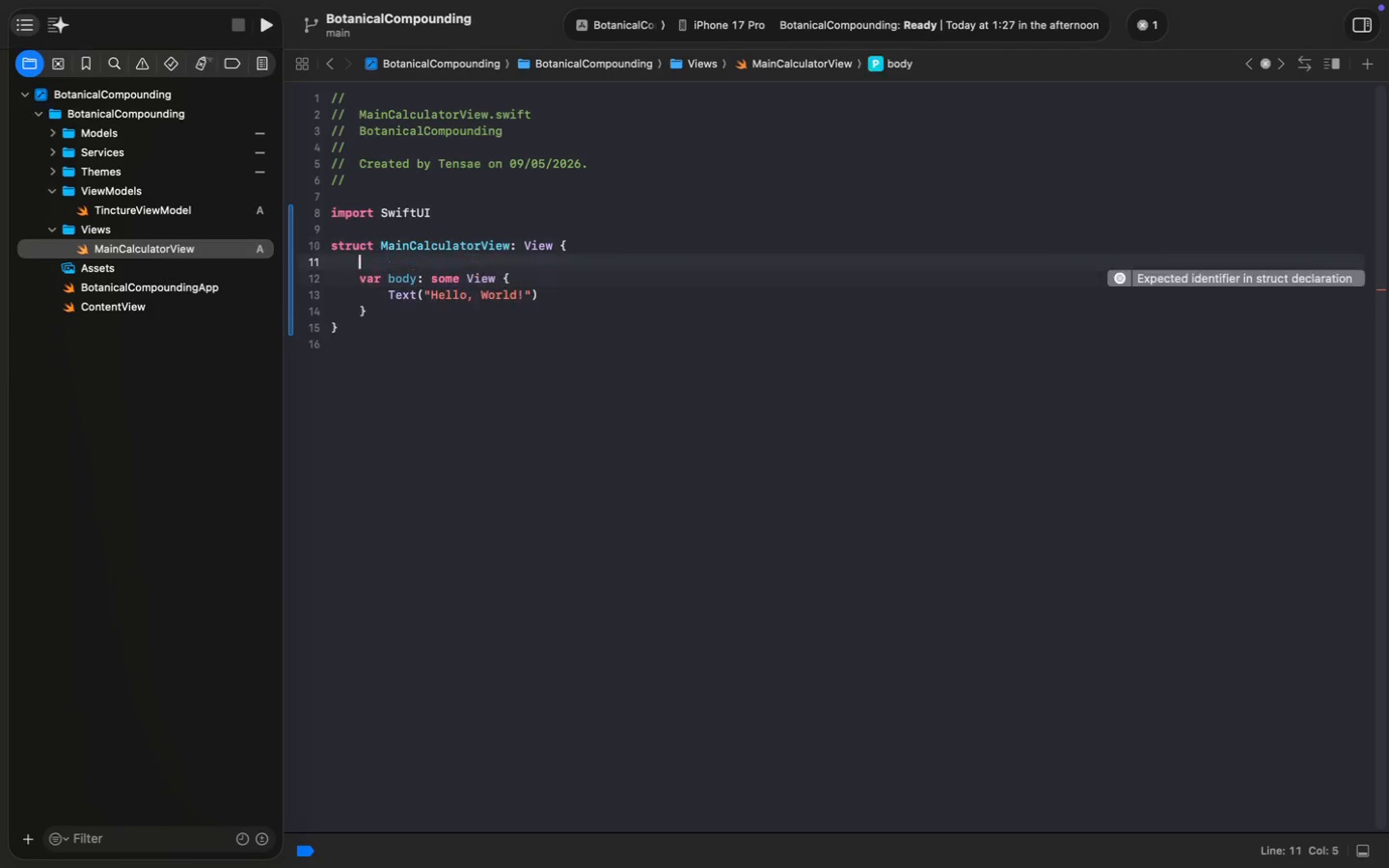 
key(ArrowUp)
 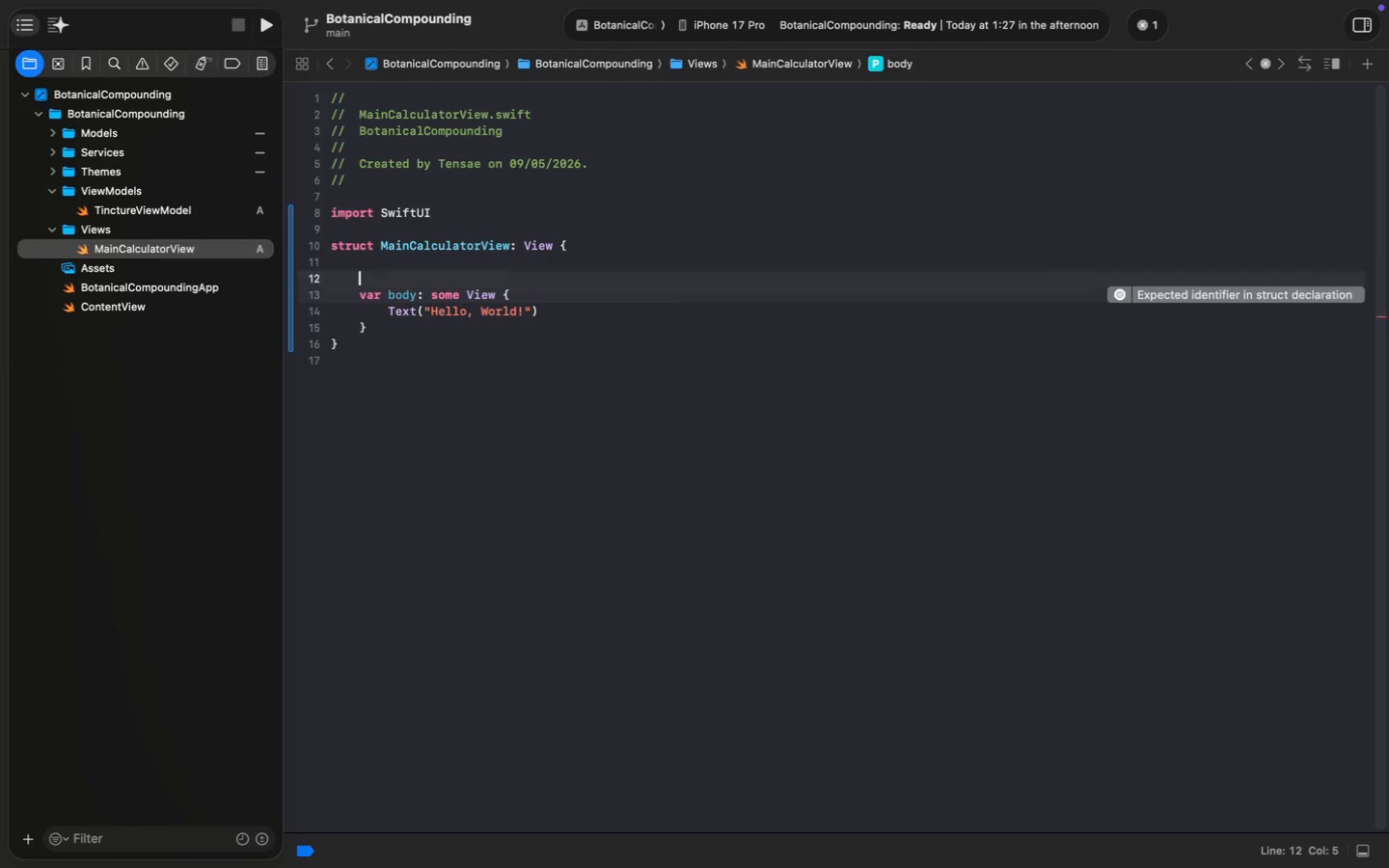 
type(@StateObject private var viewModel = Tin)
 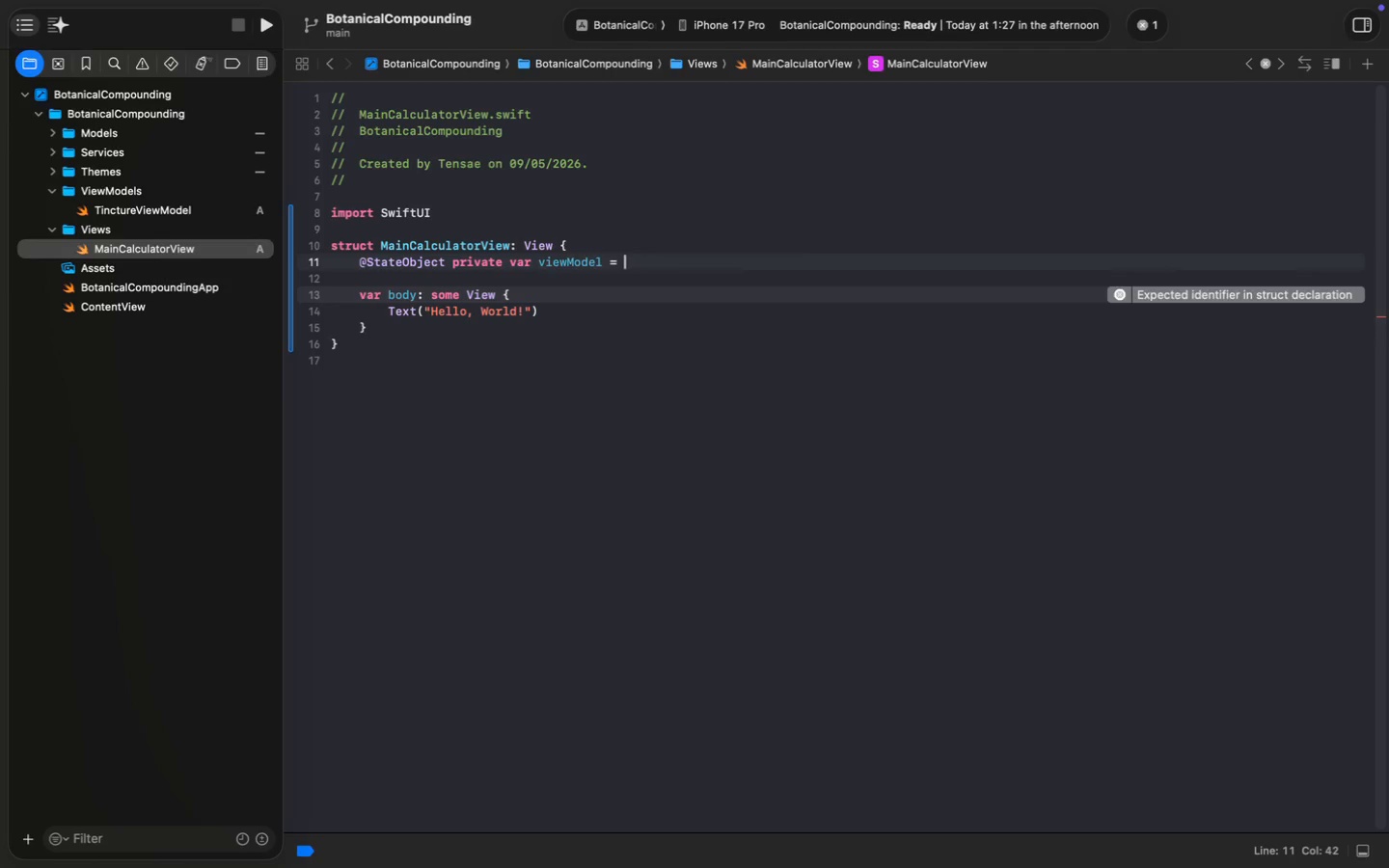 
key(Enter)
 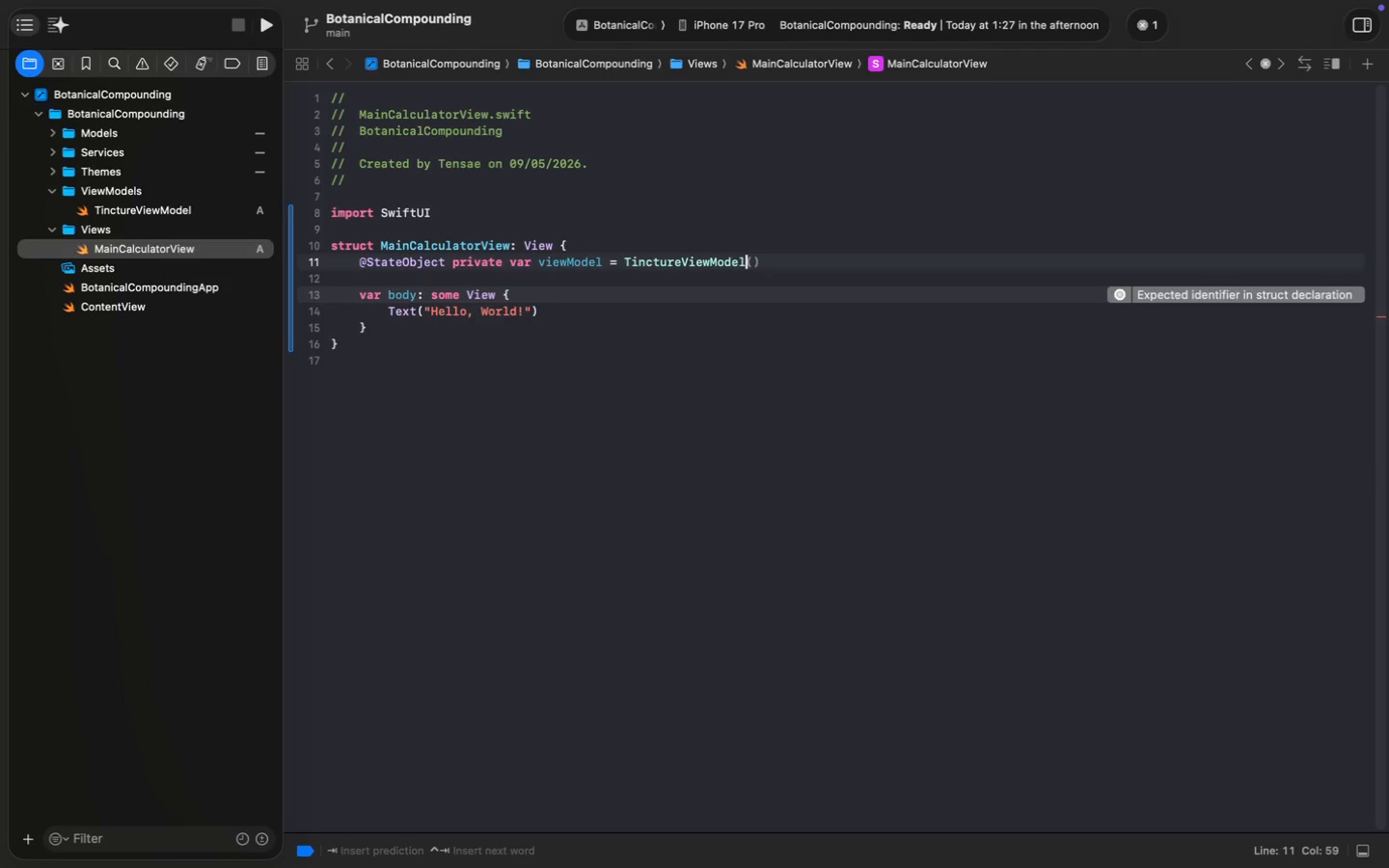 
type(())
 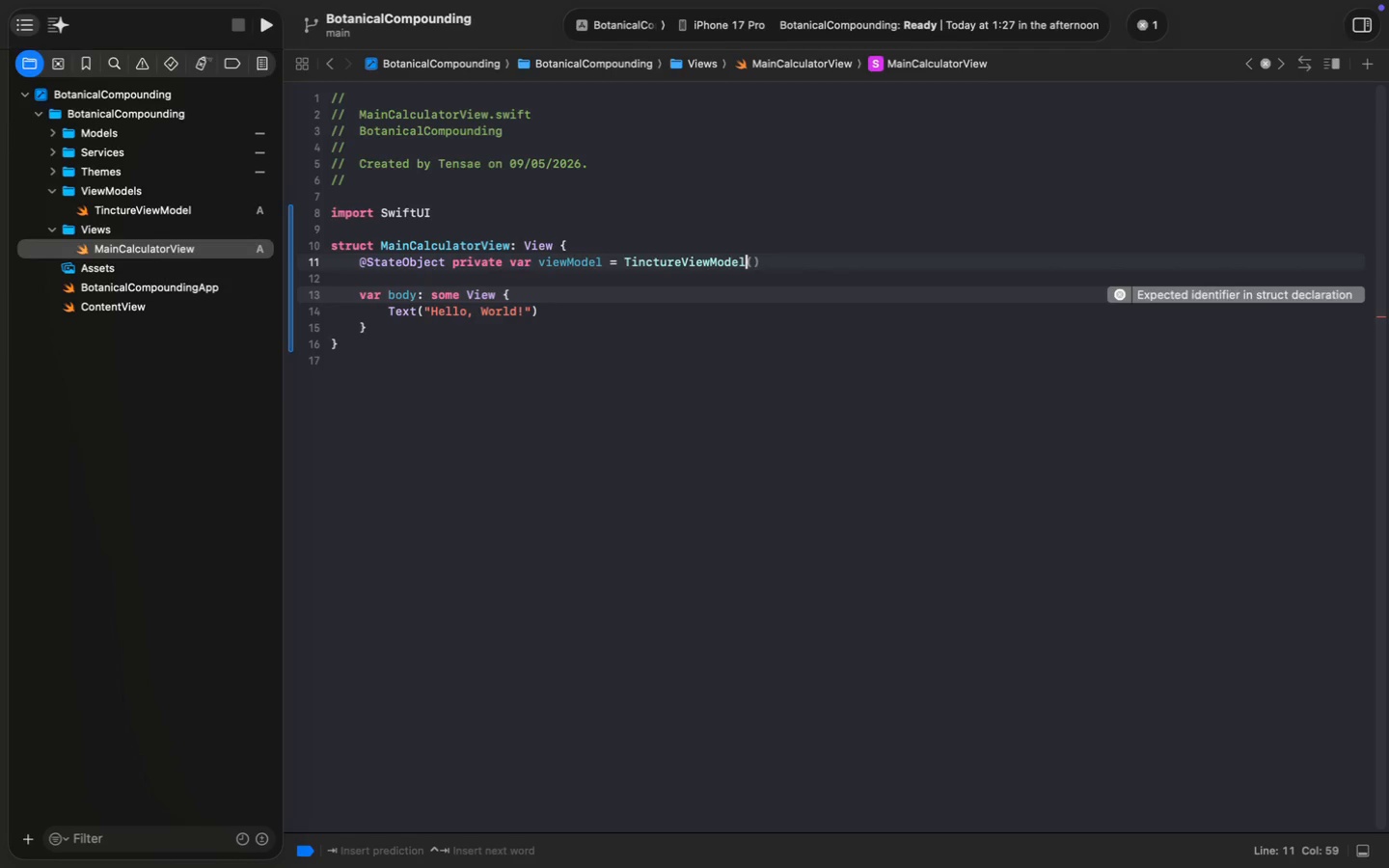 
key(Enter)
 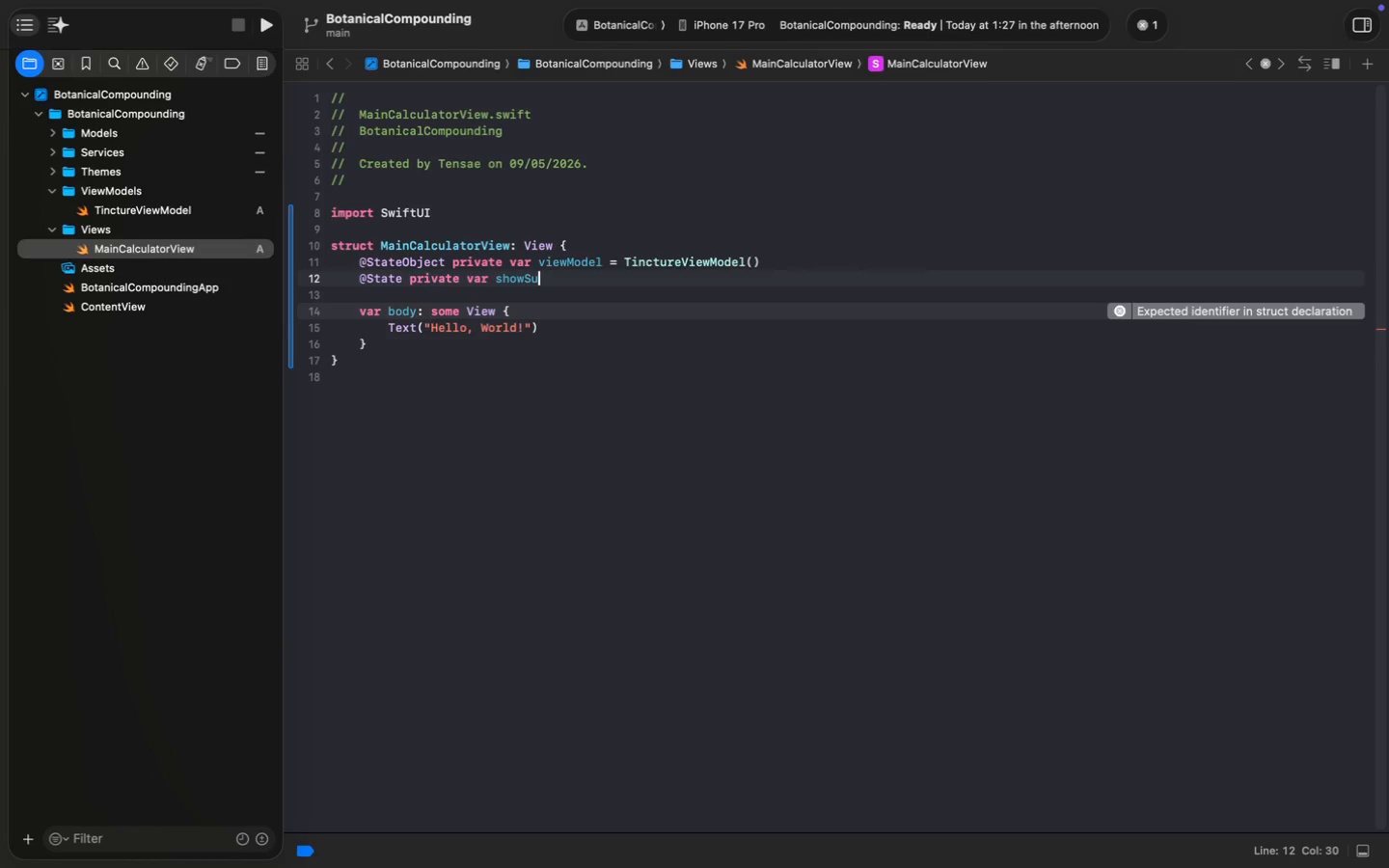 
type(@State private var showSumm)
 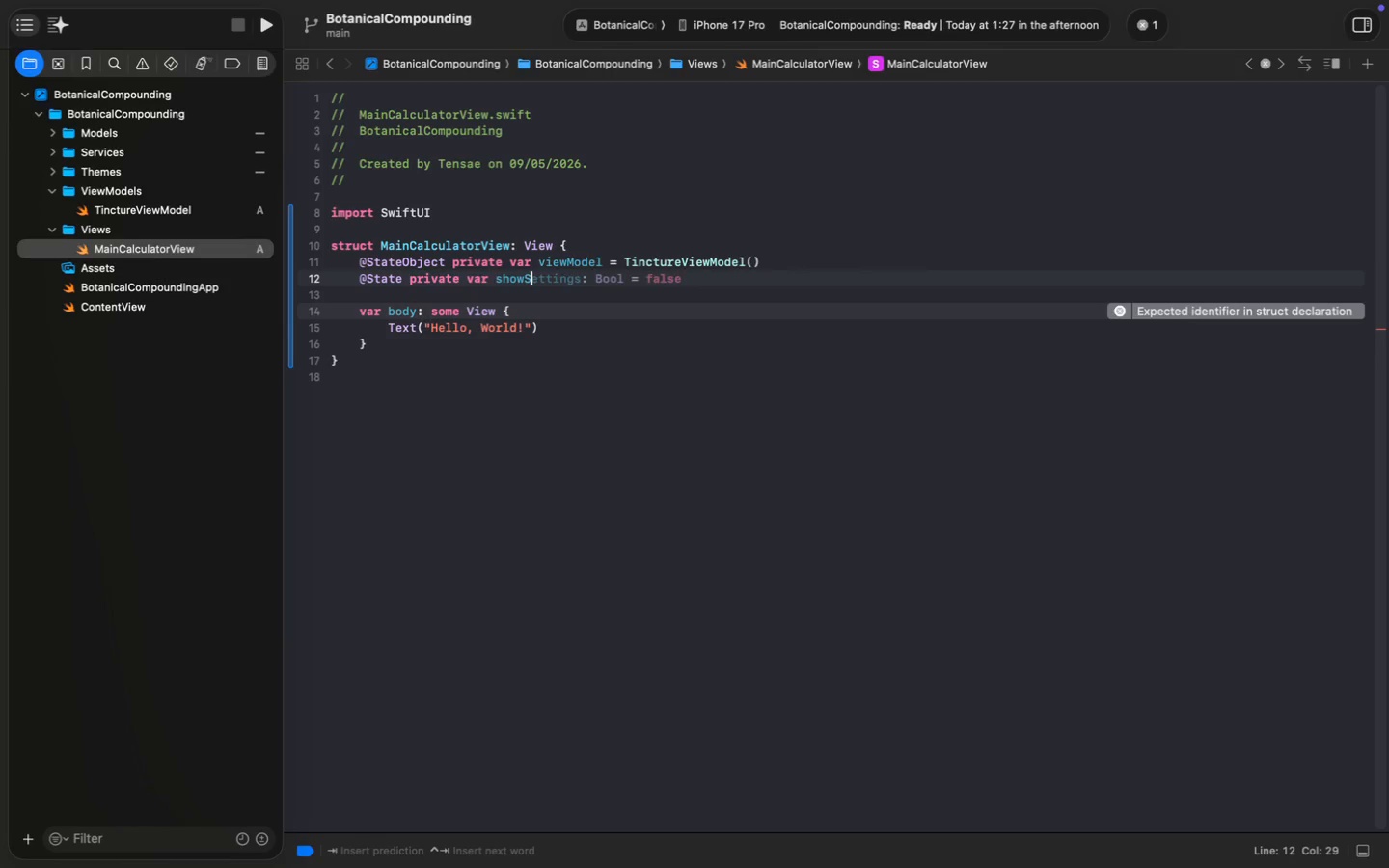 
key(Tab)
 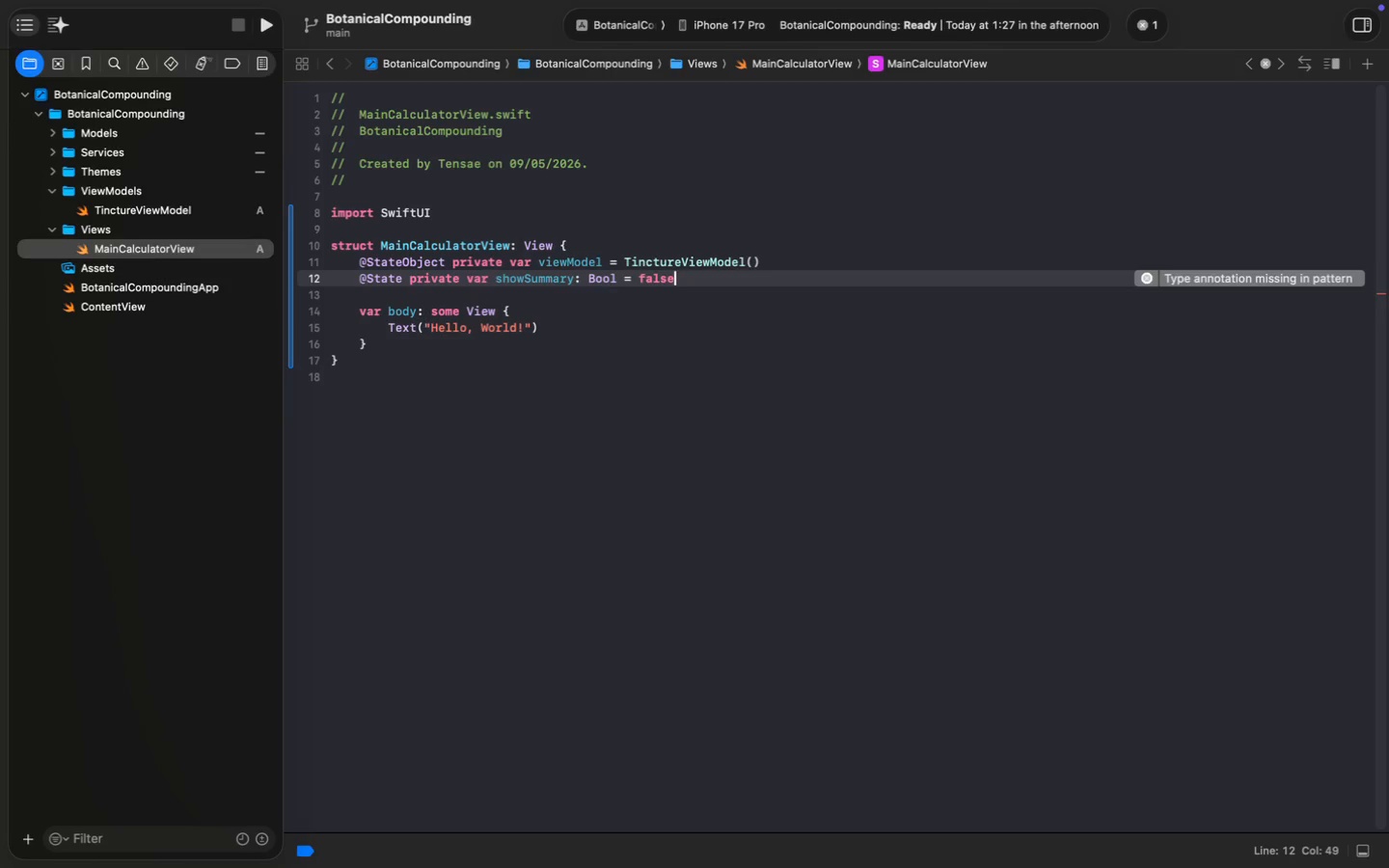 
key(Alt+ArrowLeft)
 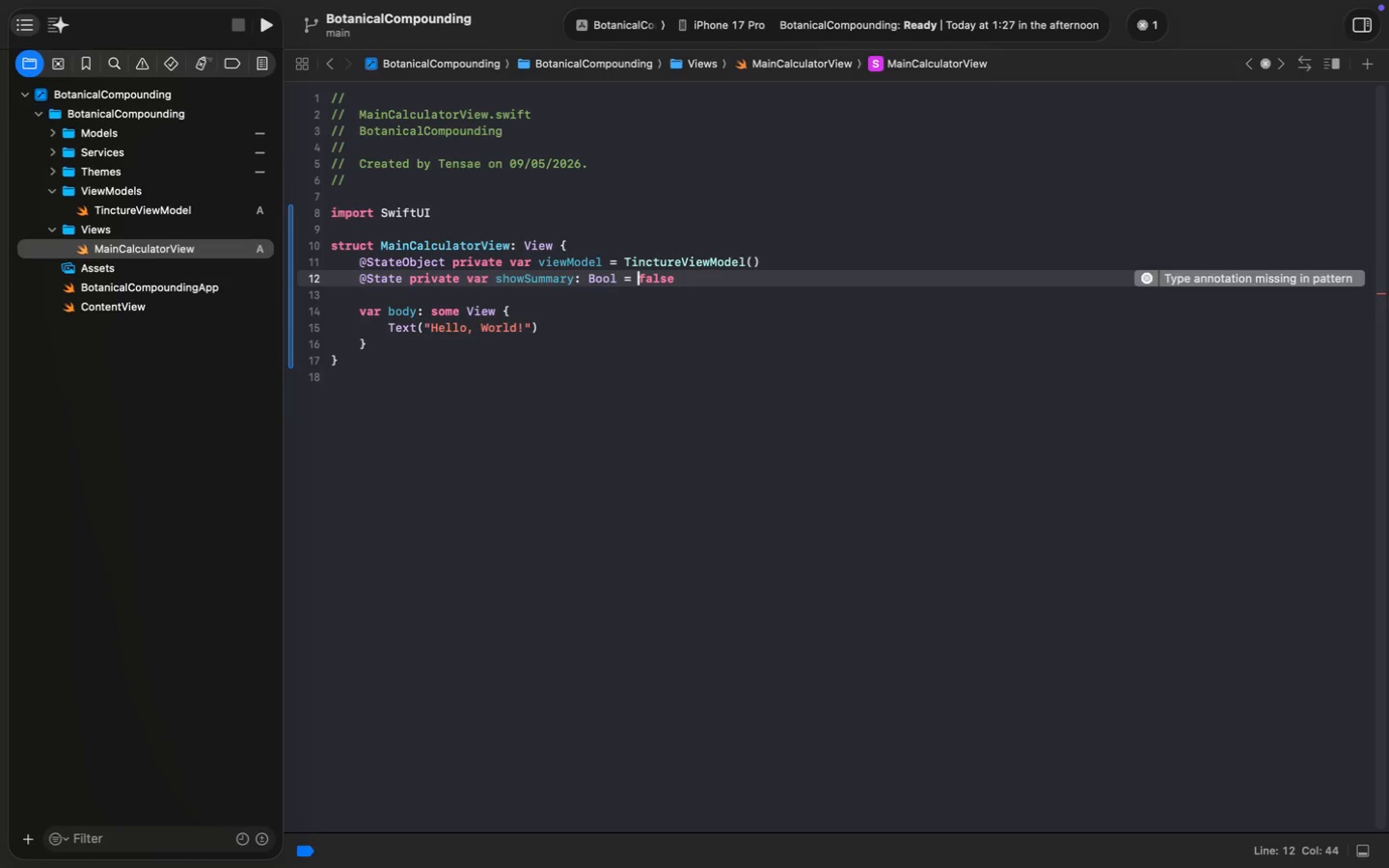 
key(Alt+ArrowLeft)
 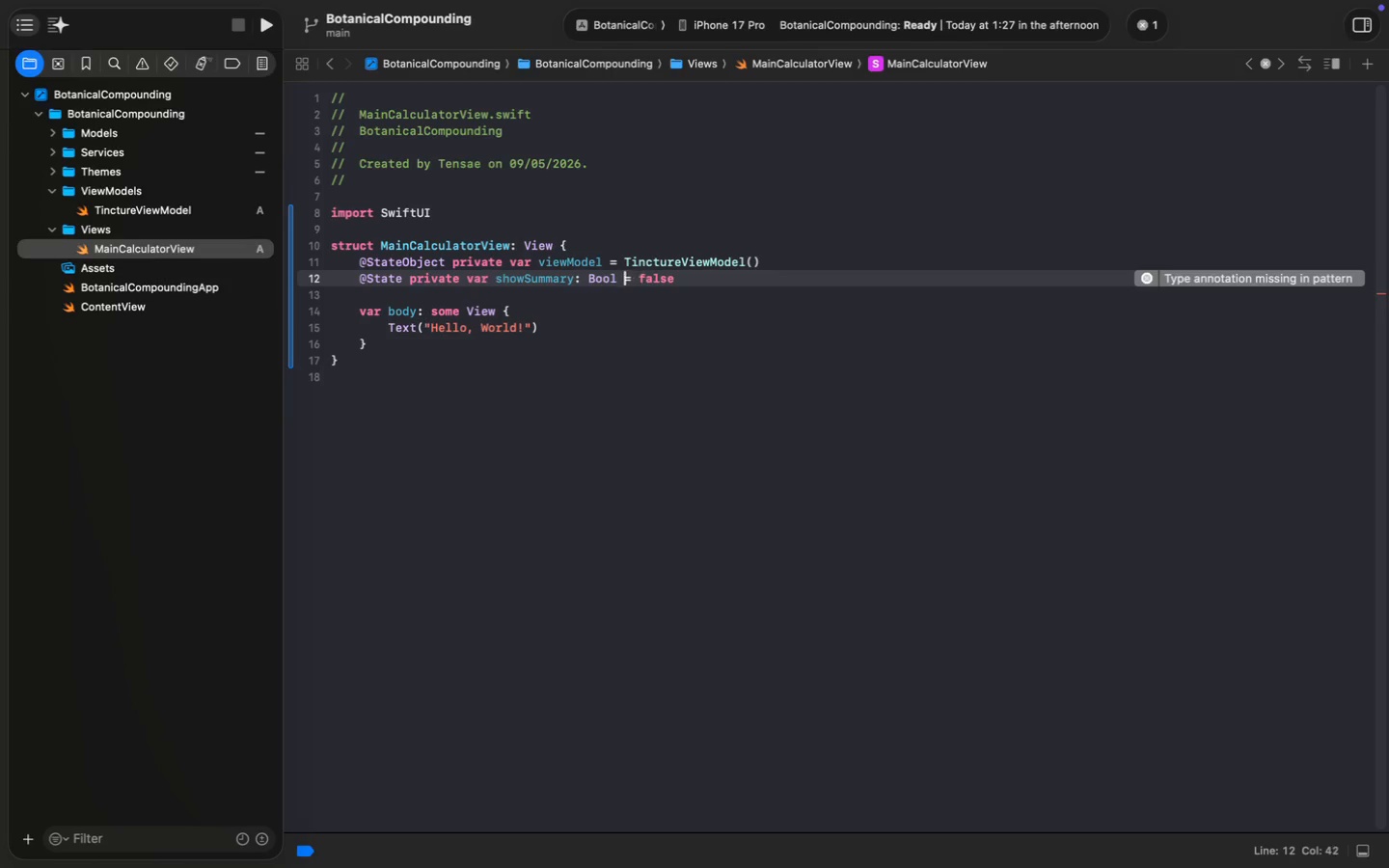 
key(ArrowLeft)
 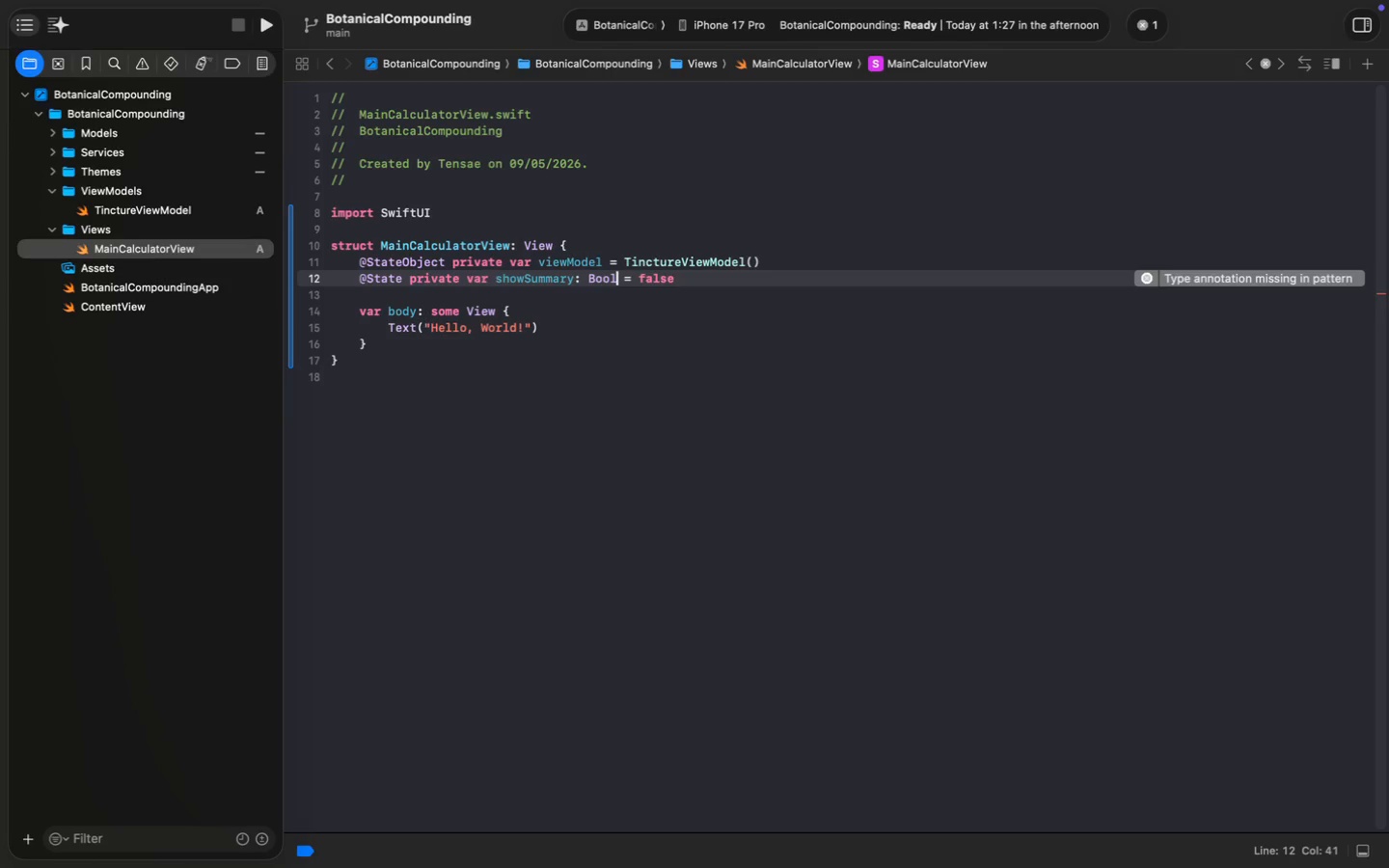 
key(Alt+Shift+ArrowLeft)
 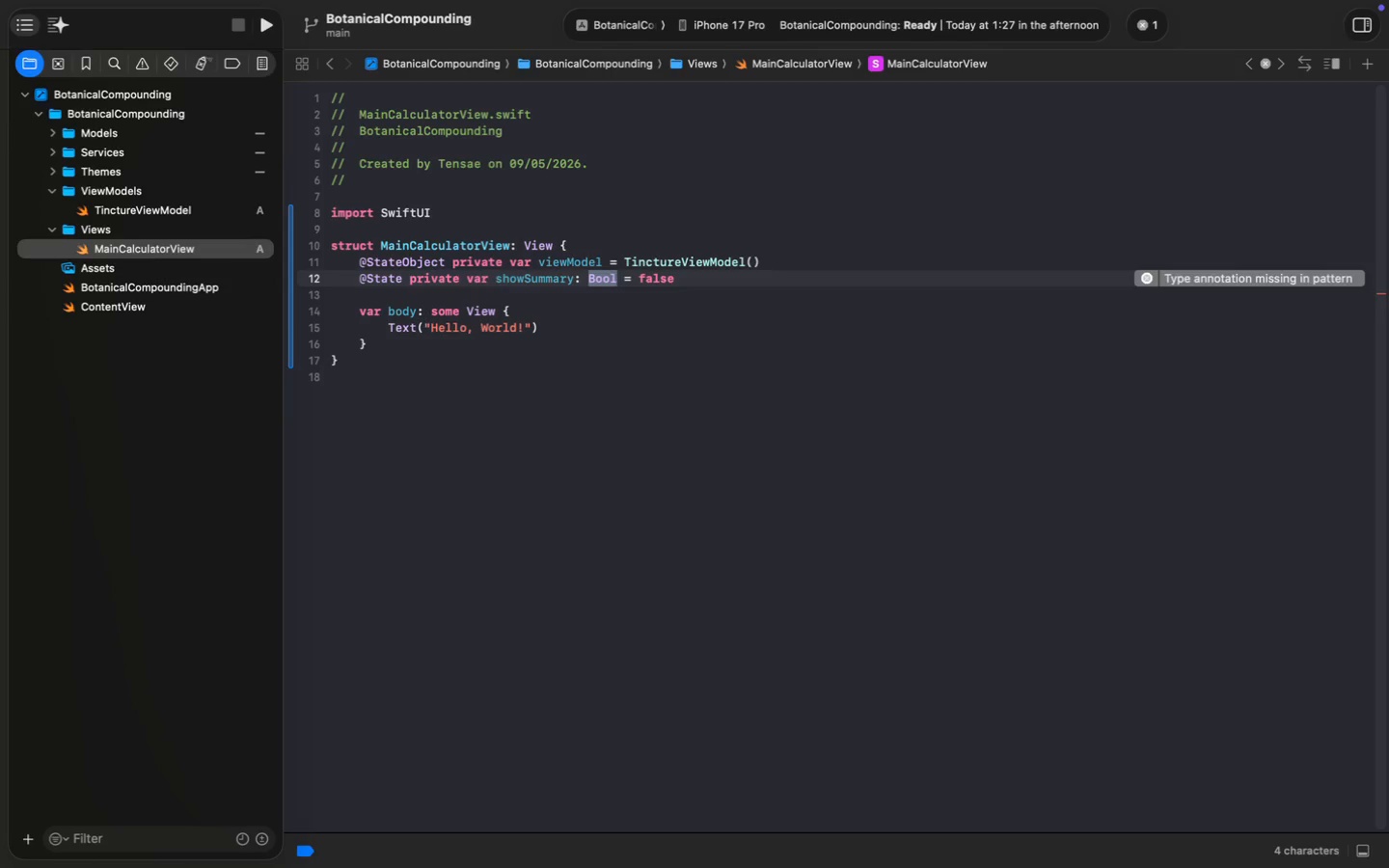 
key(Alt+Shift+ArrowLeft)
 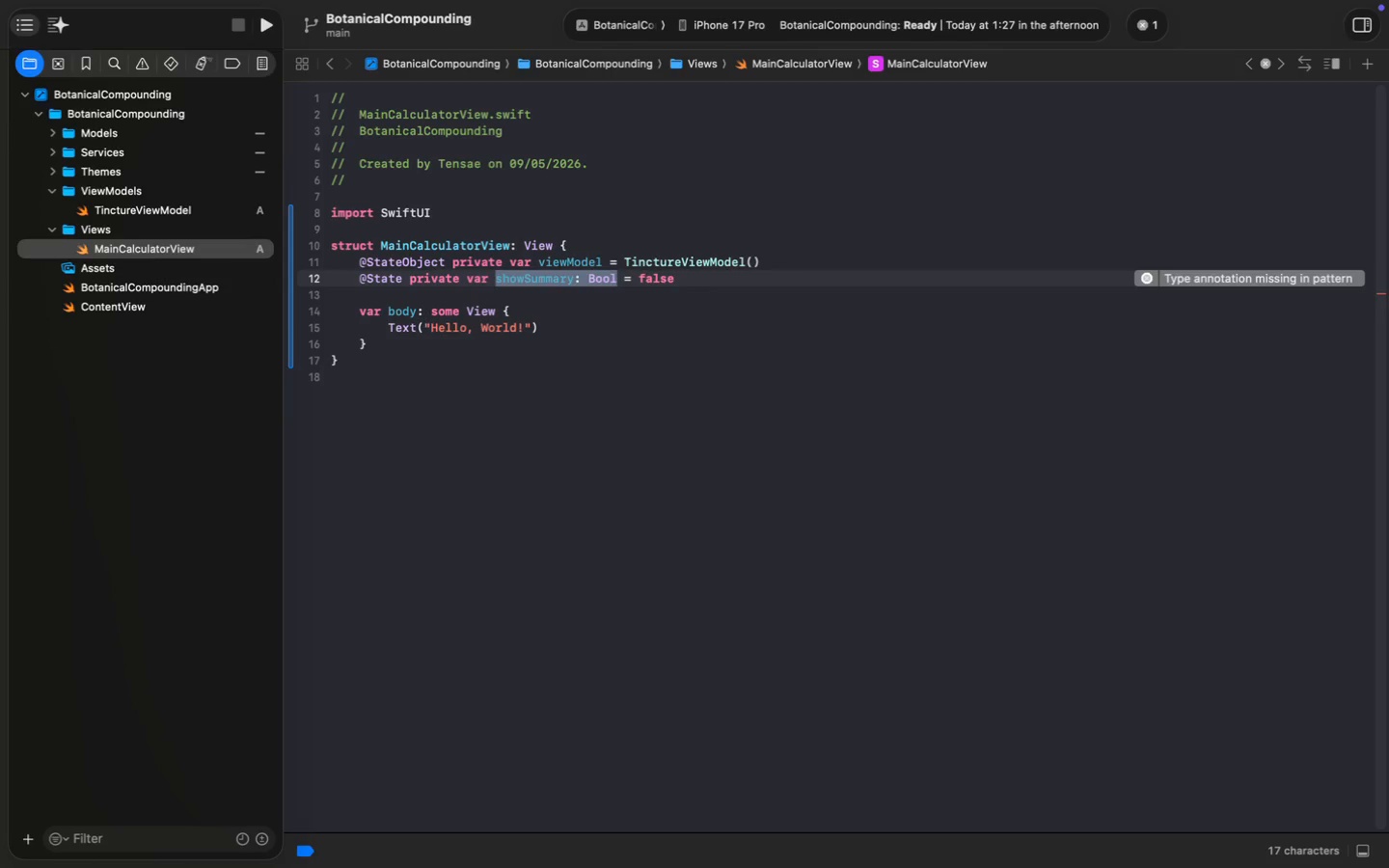 
key(Shift+ShiftRight)
 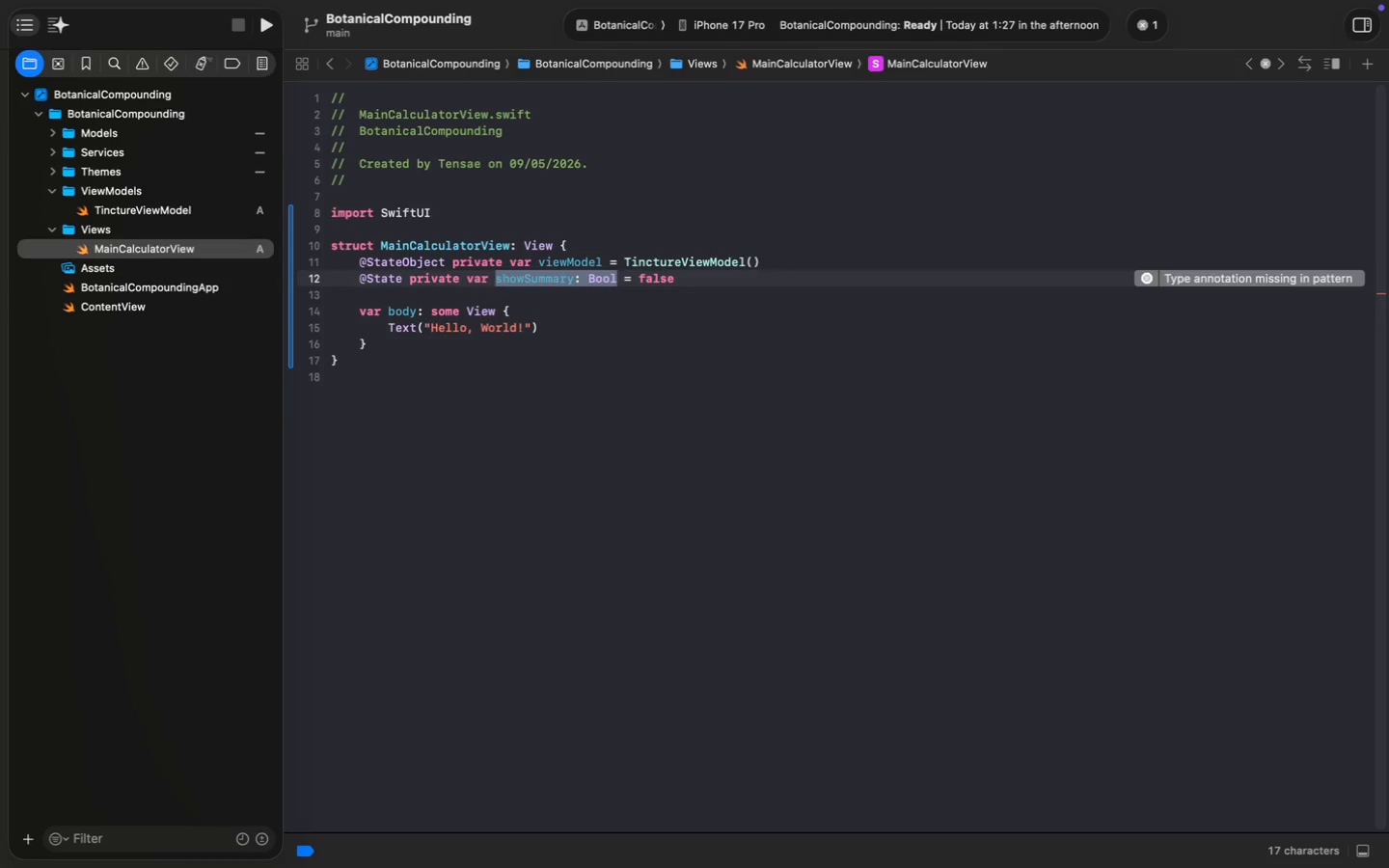 
key(Alt+Shift+ArrowRight)
 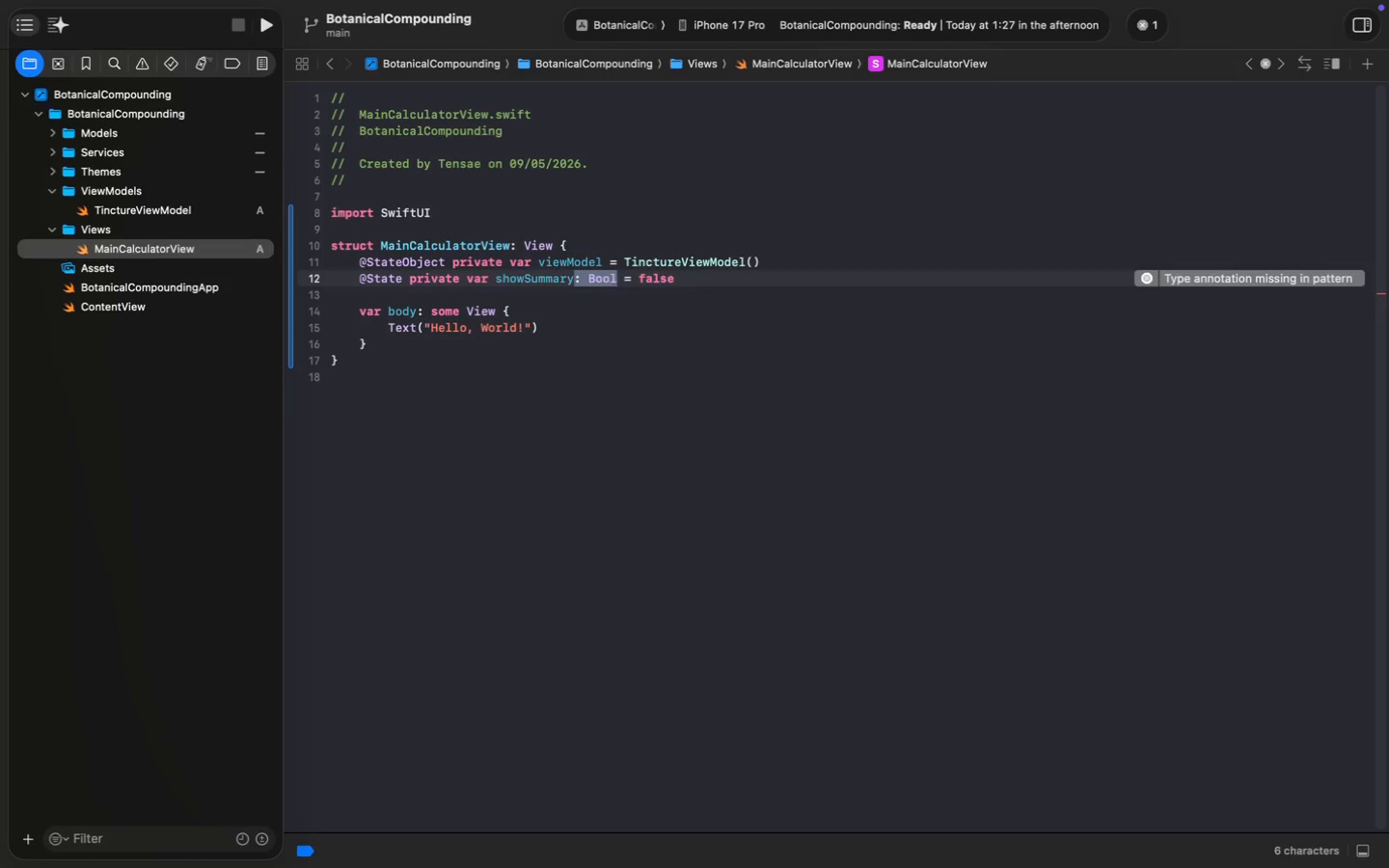 
key(Backspace)
 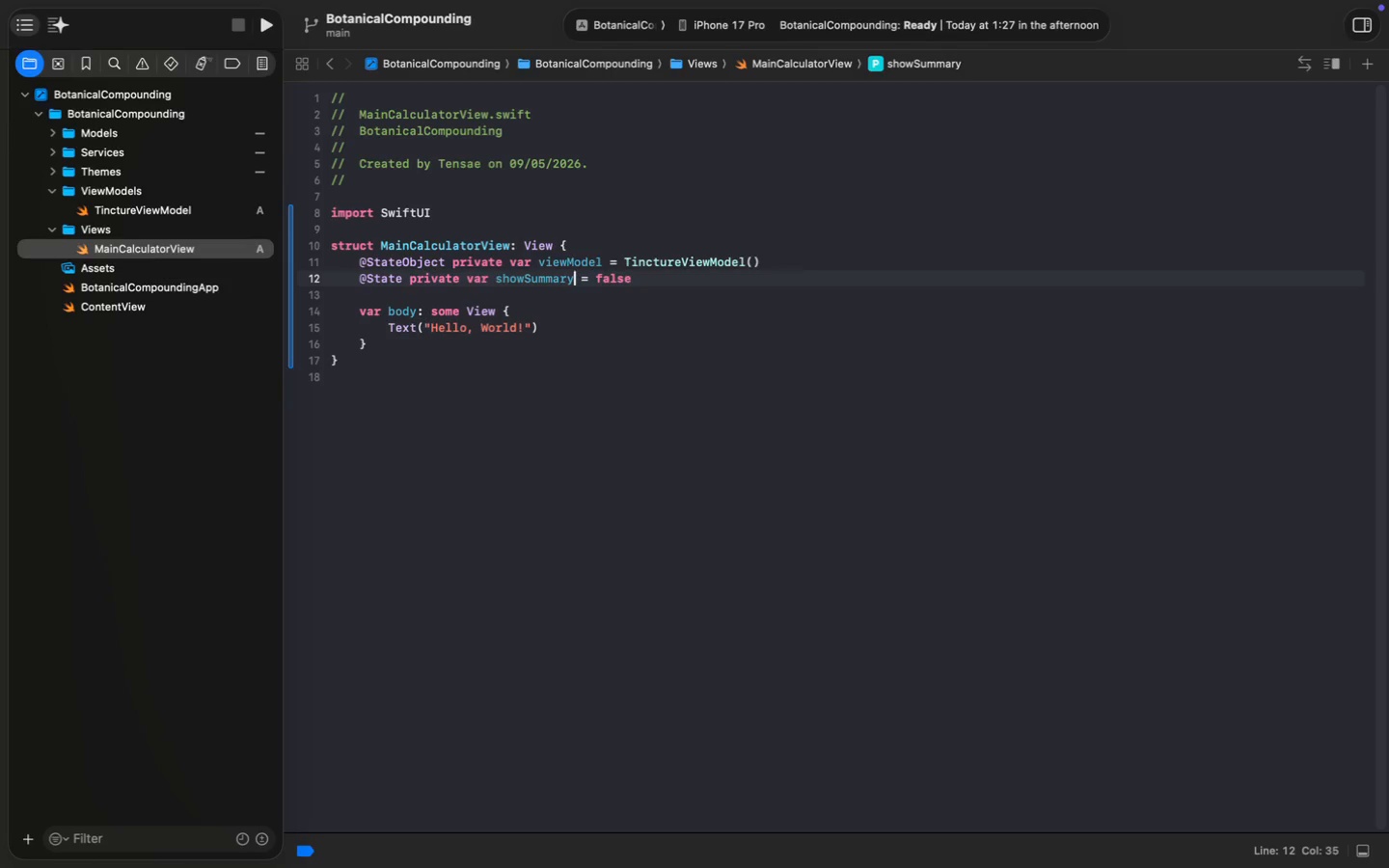 
wait(13.7)
 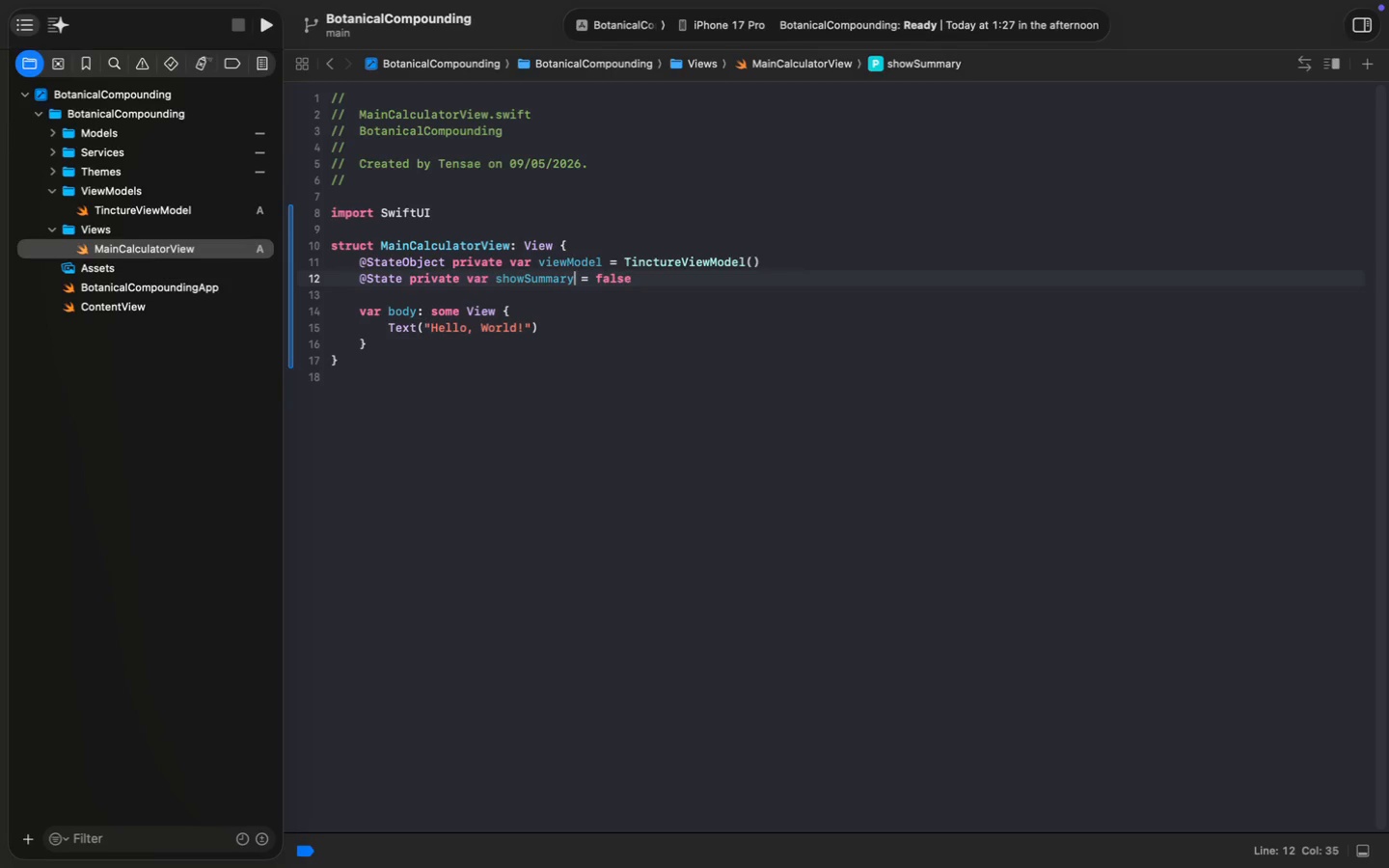 
left_click([550, 331])
 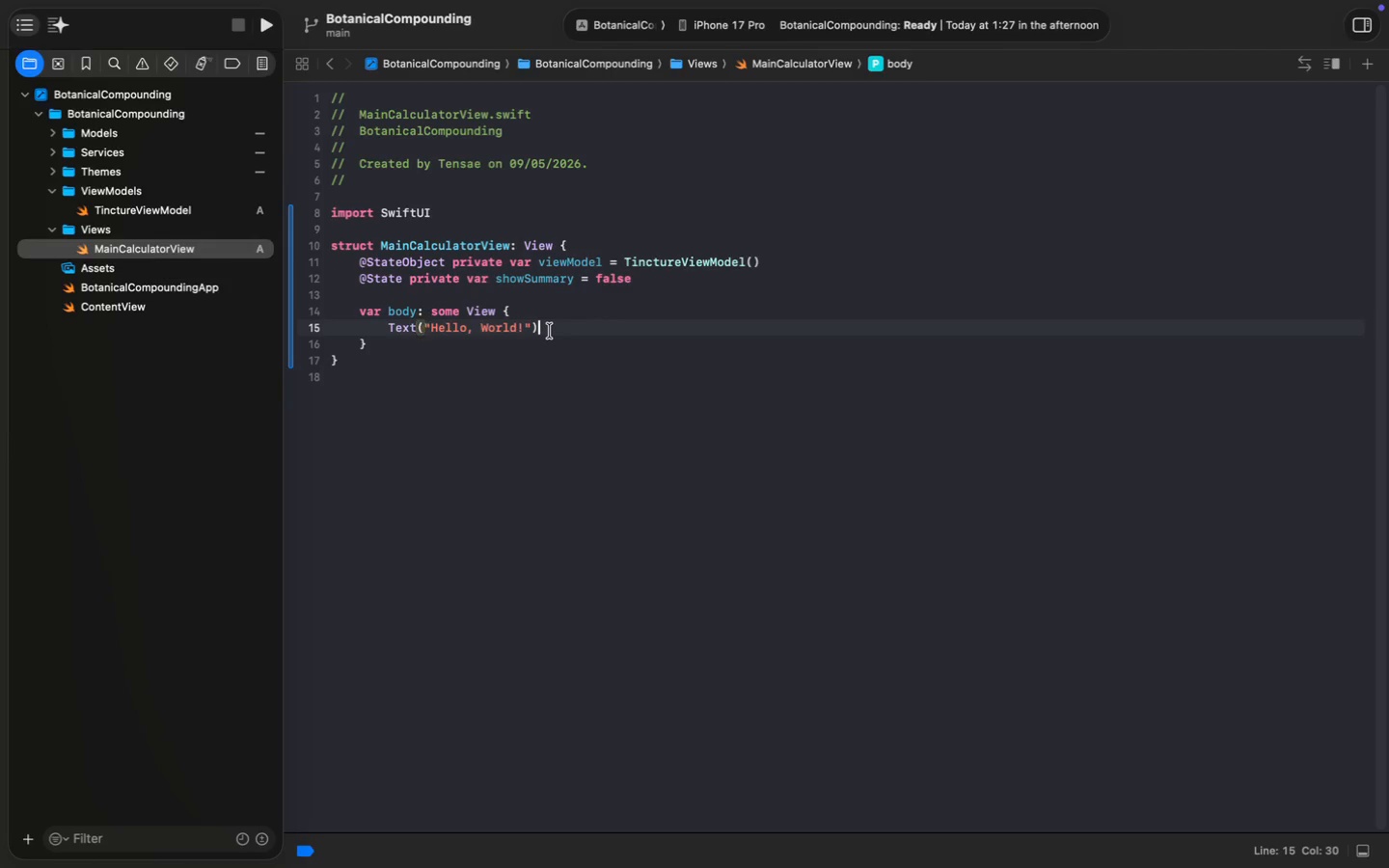 
key(Meta+Shift+MetaRight)
 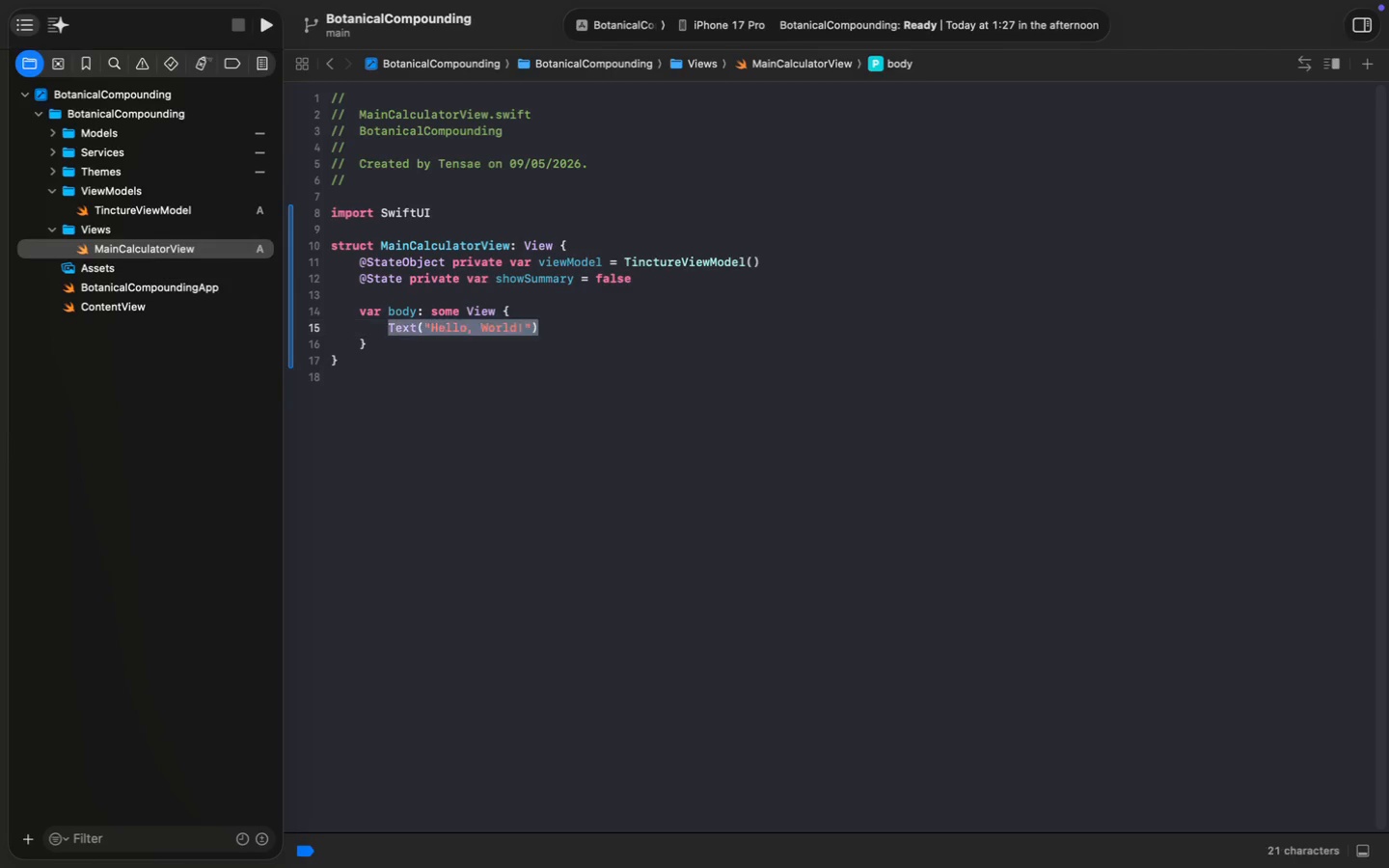 
key(Meta+Shift+ArrowLeft)
 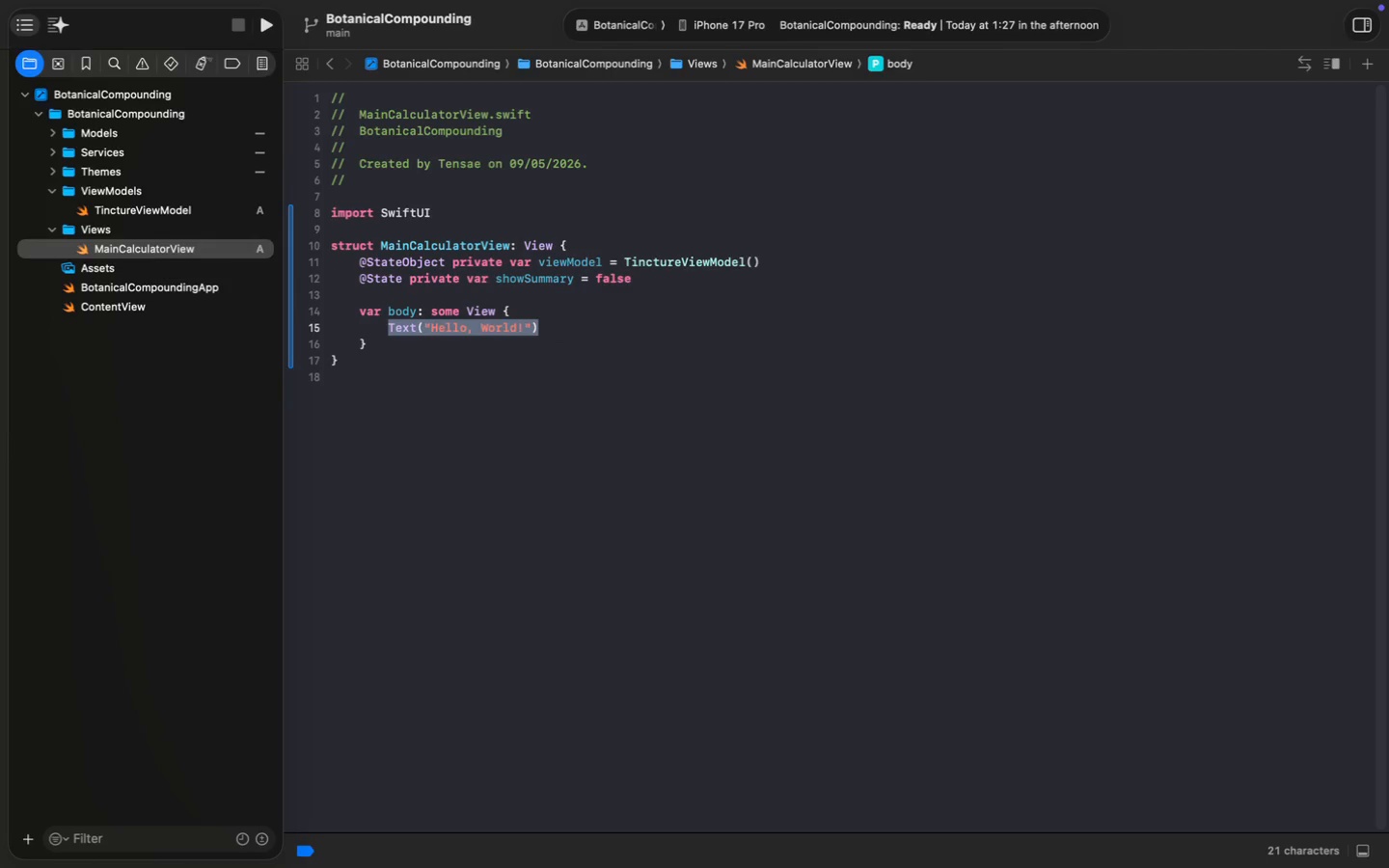 
key(Backspace)
type(NavigV)
 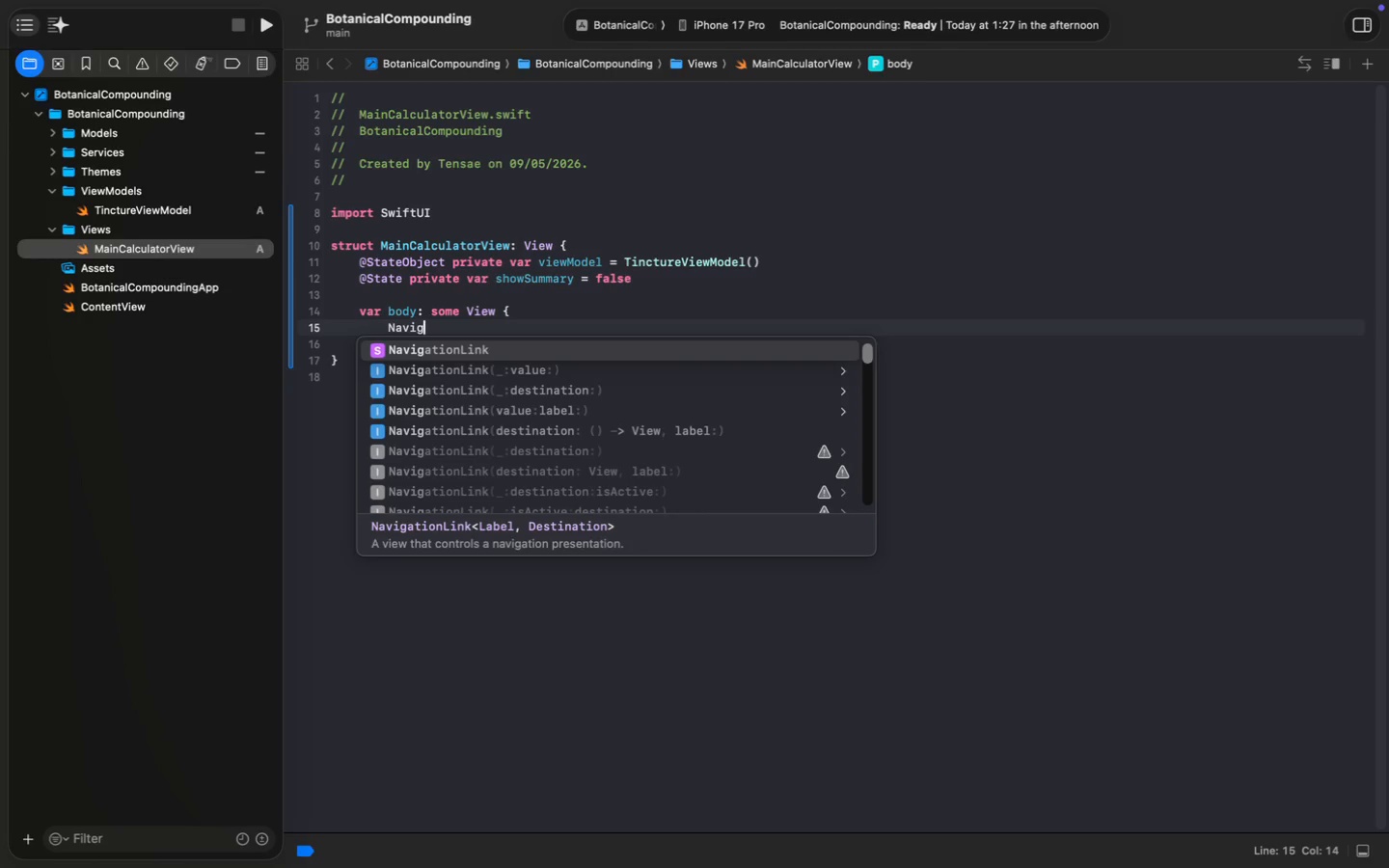 
key(Enter)
 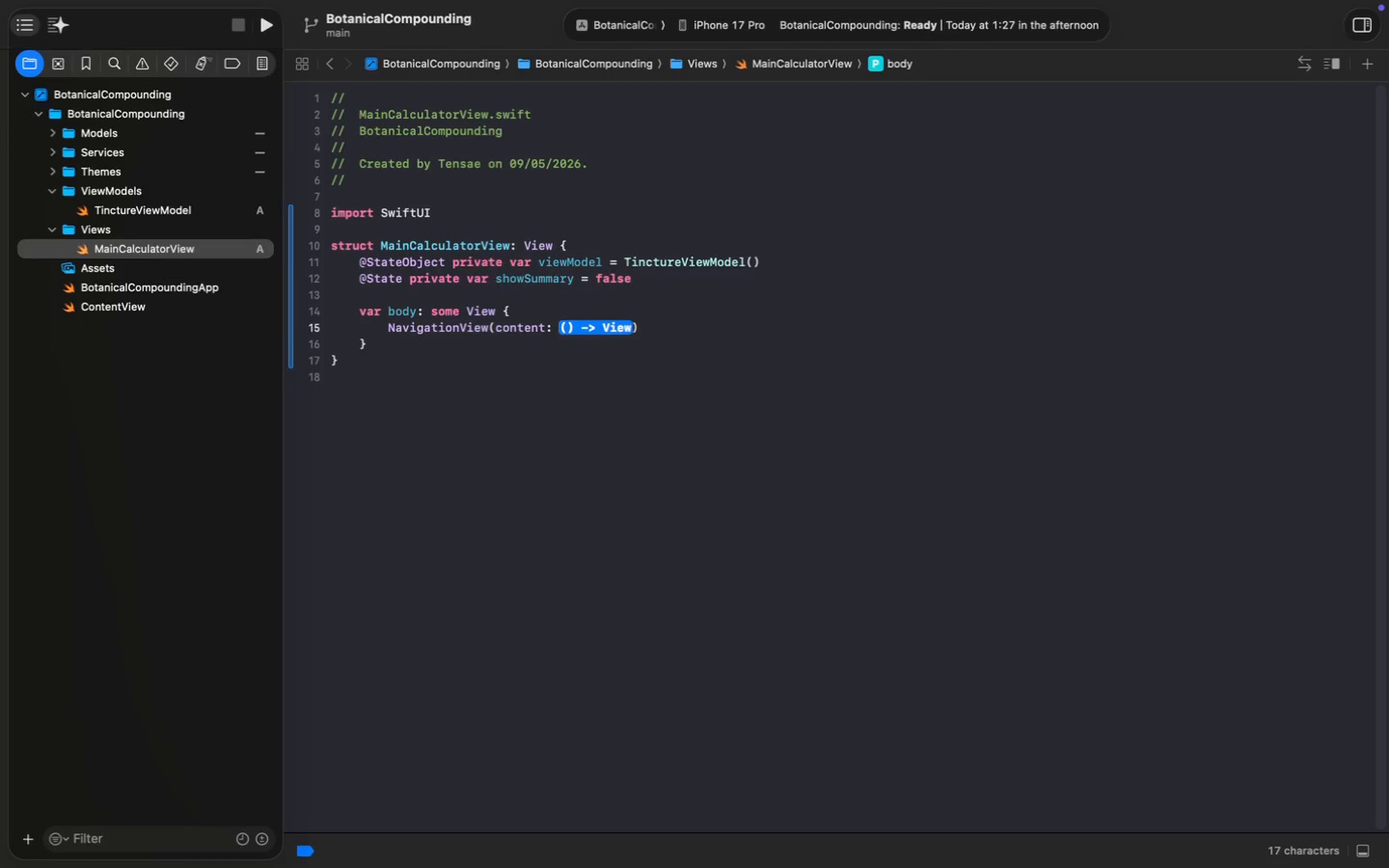 
key(Backspace)
 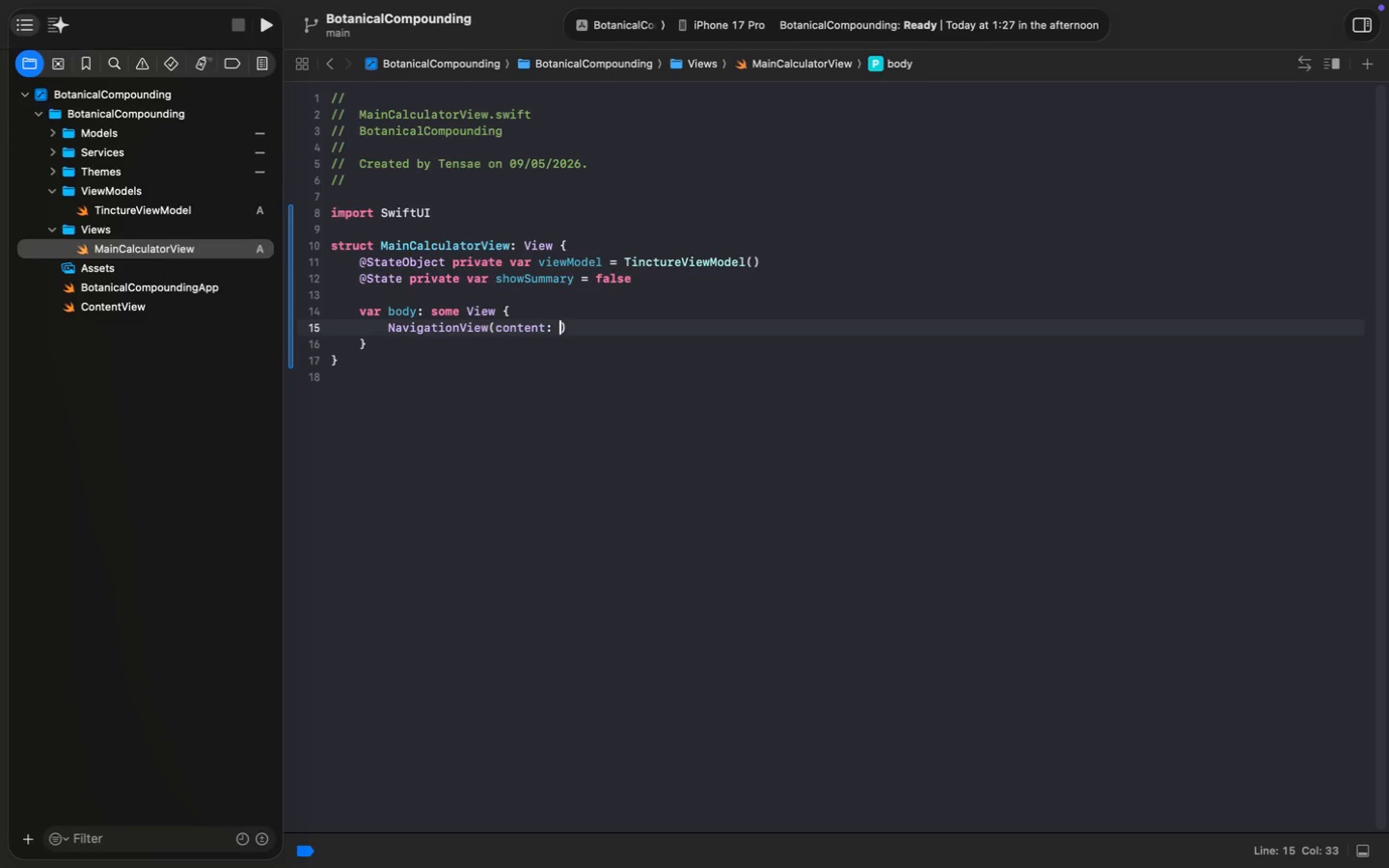 
key(Backspace)
 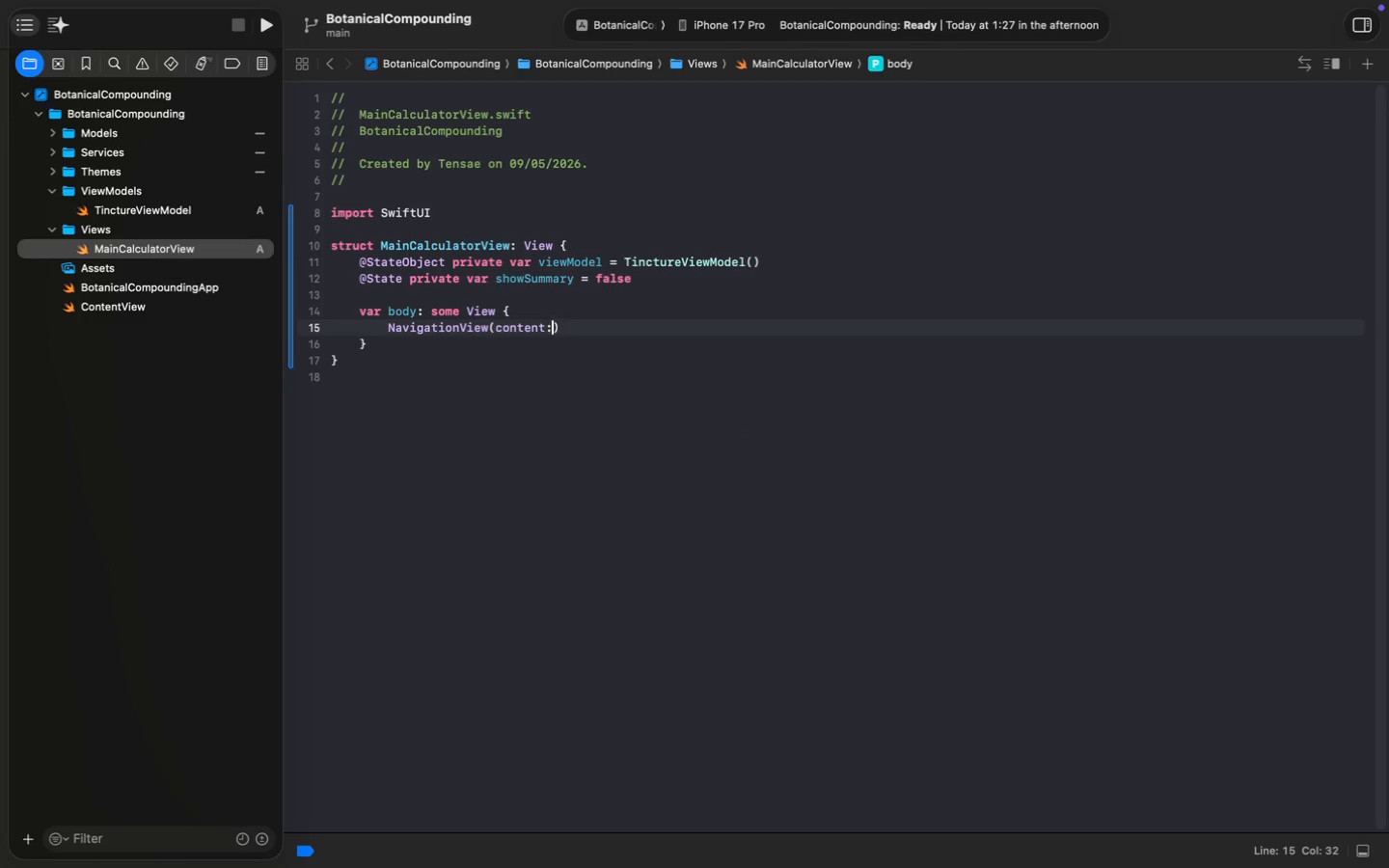 
key(Backspace)
 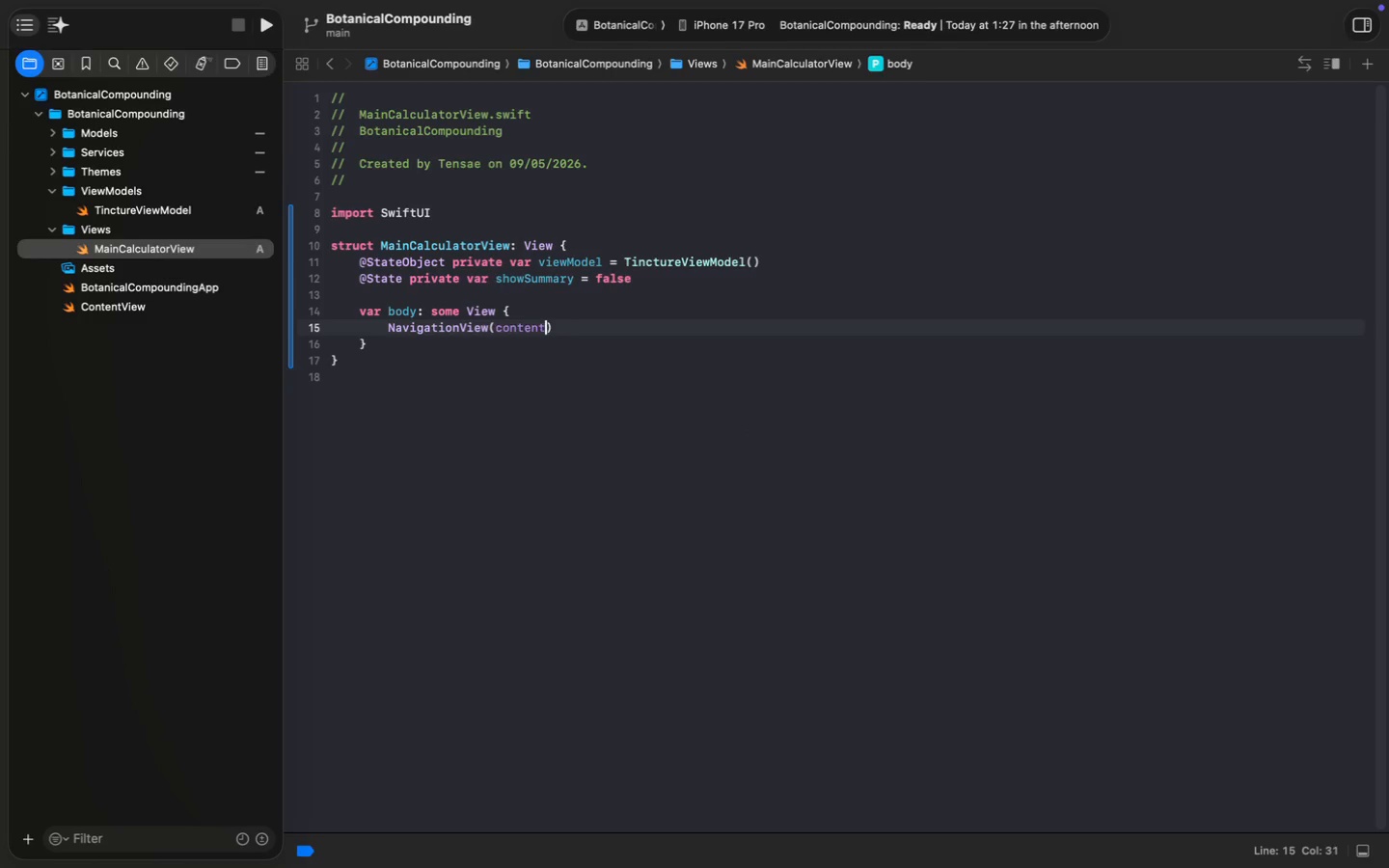 
key(Backspace)
 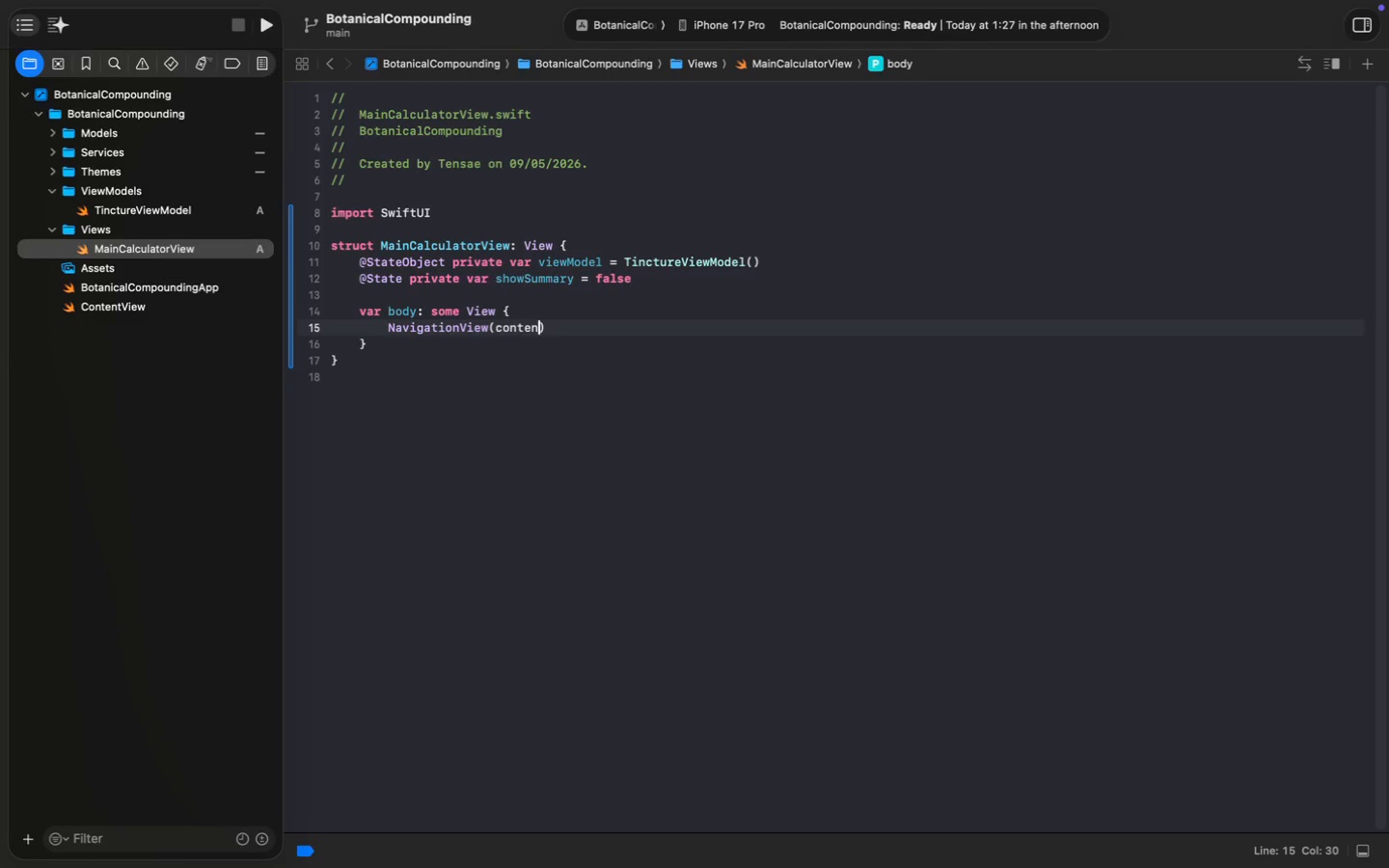 
key(Backspace)
 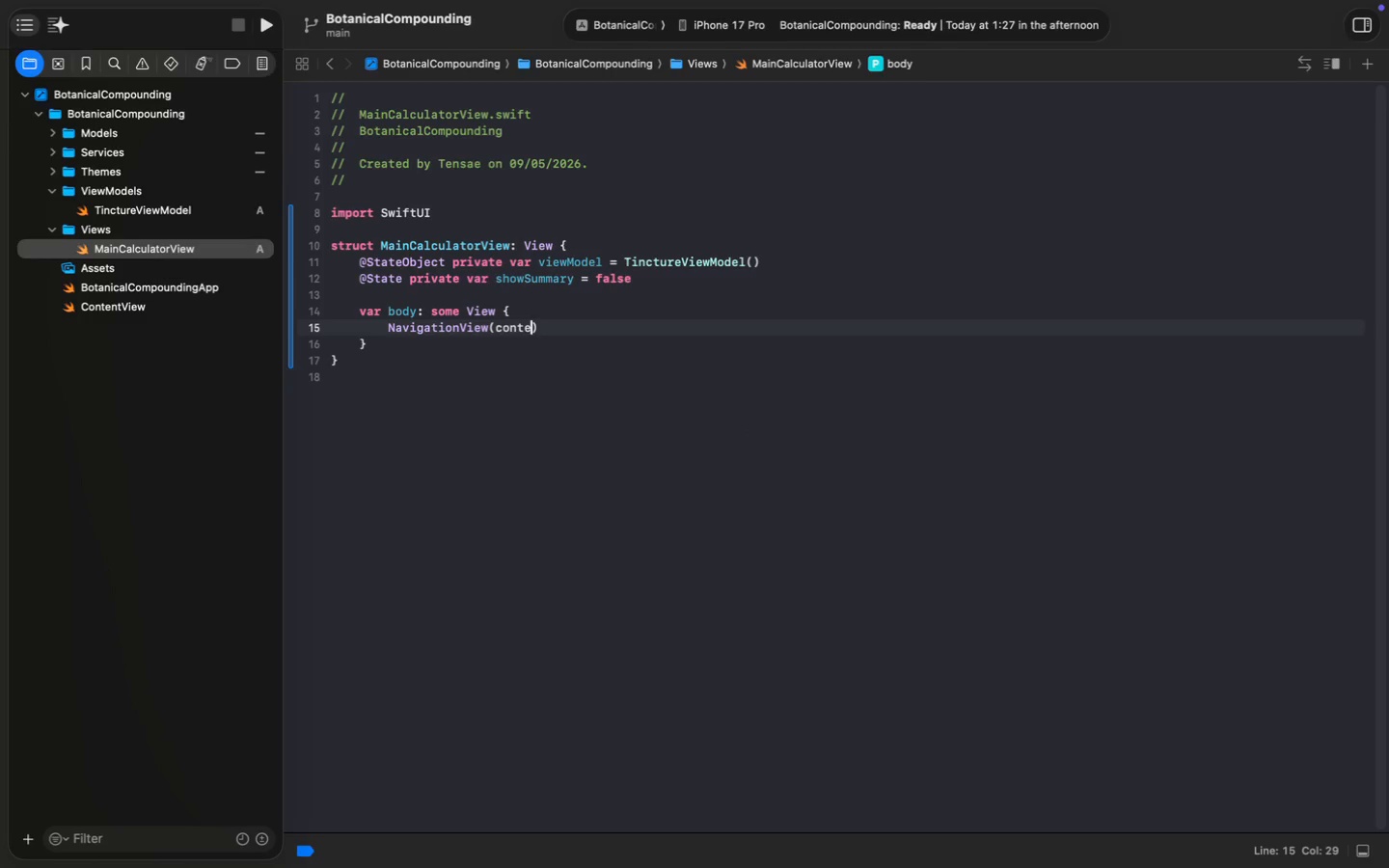 
key(Backspace)
 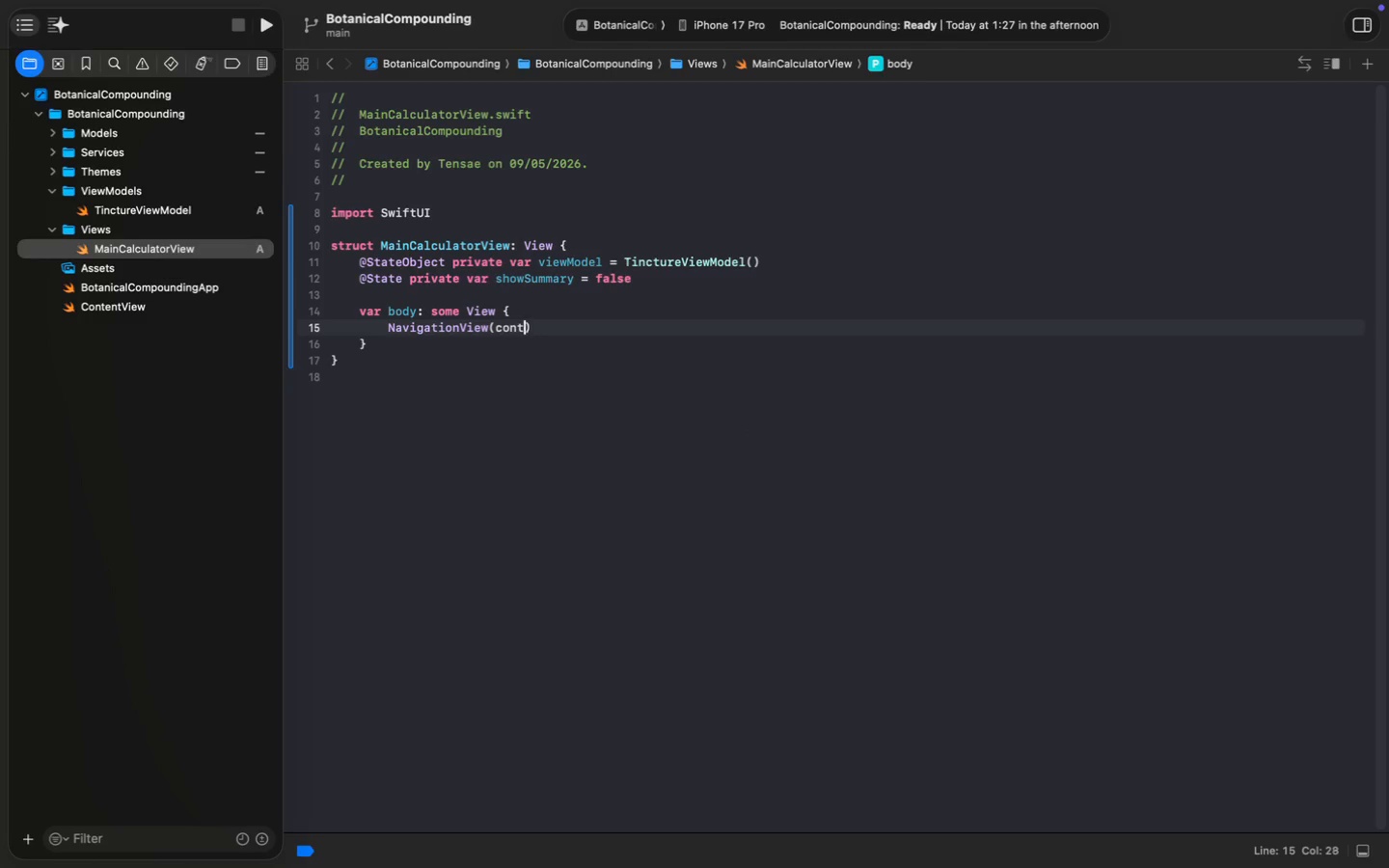 
key(Backspace)
 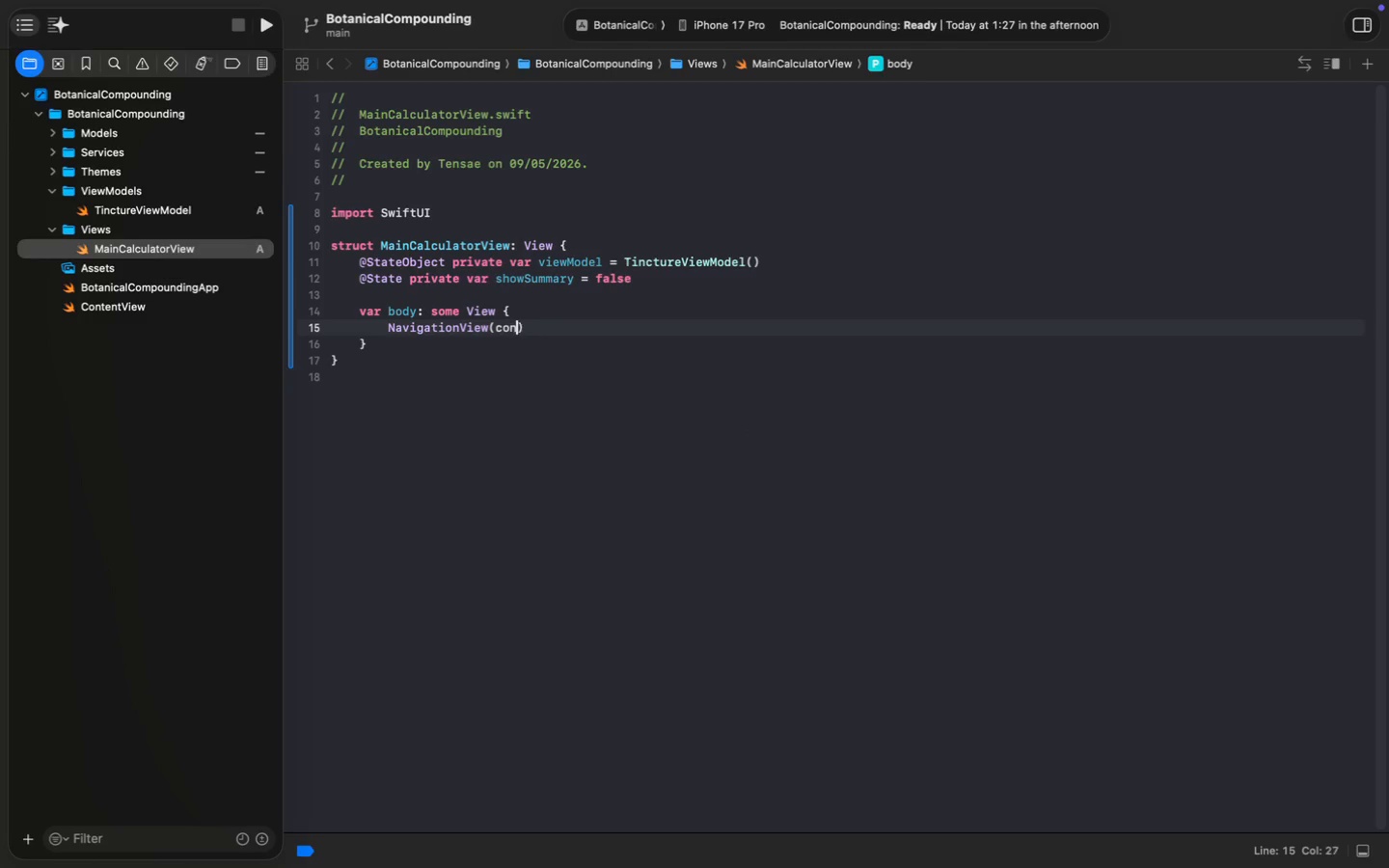 
key(Backspace)
 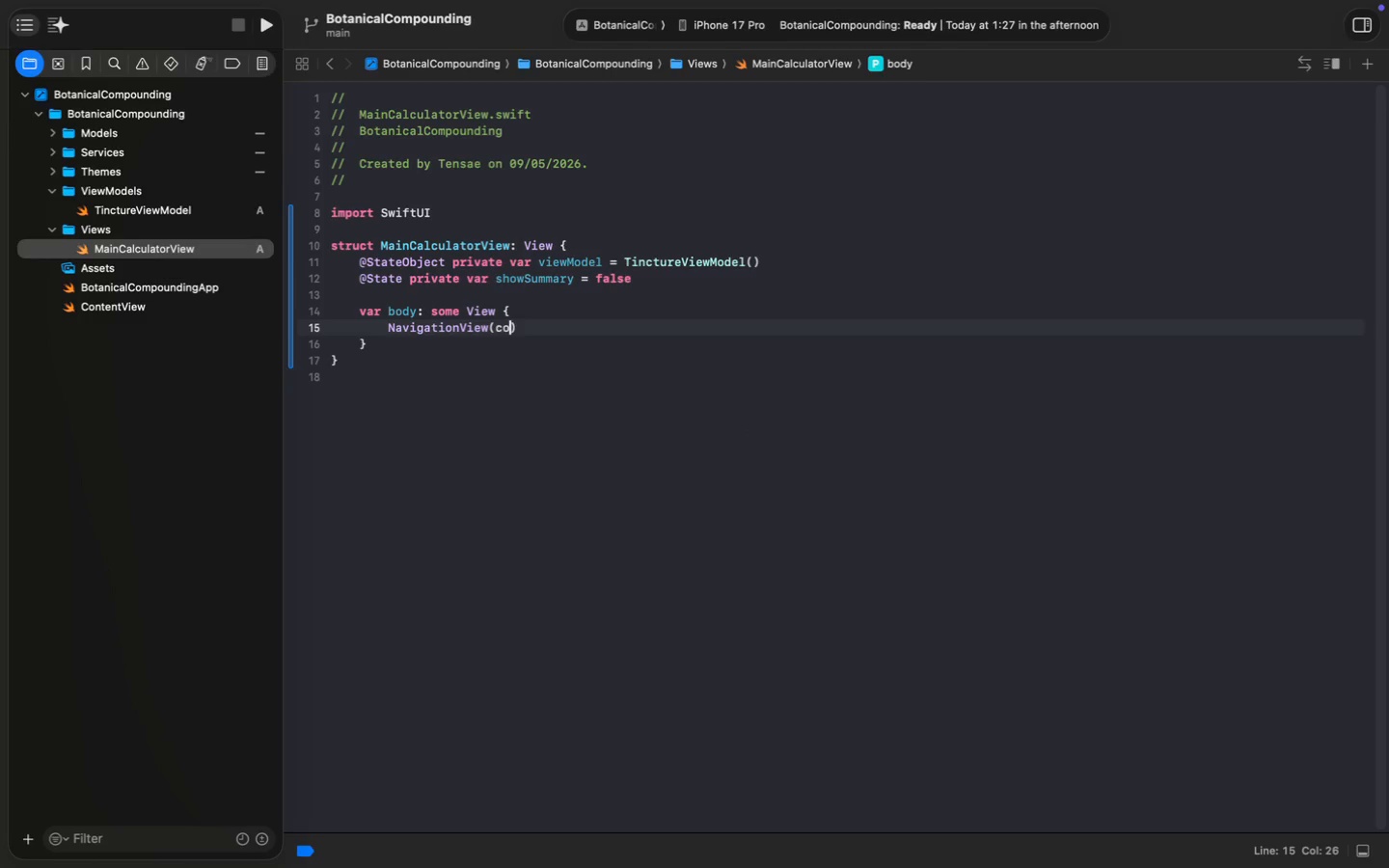 
key(Backspace)
 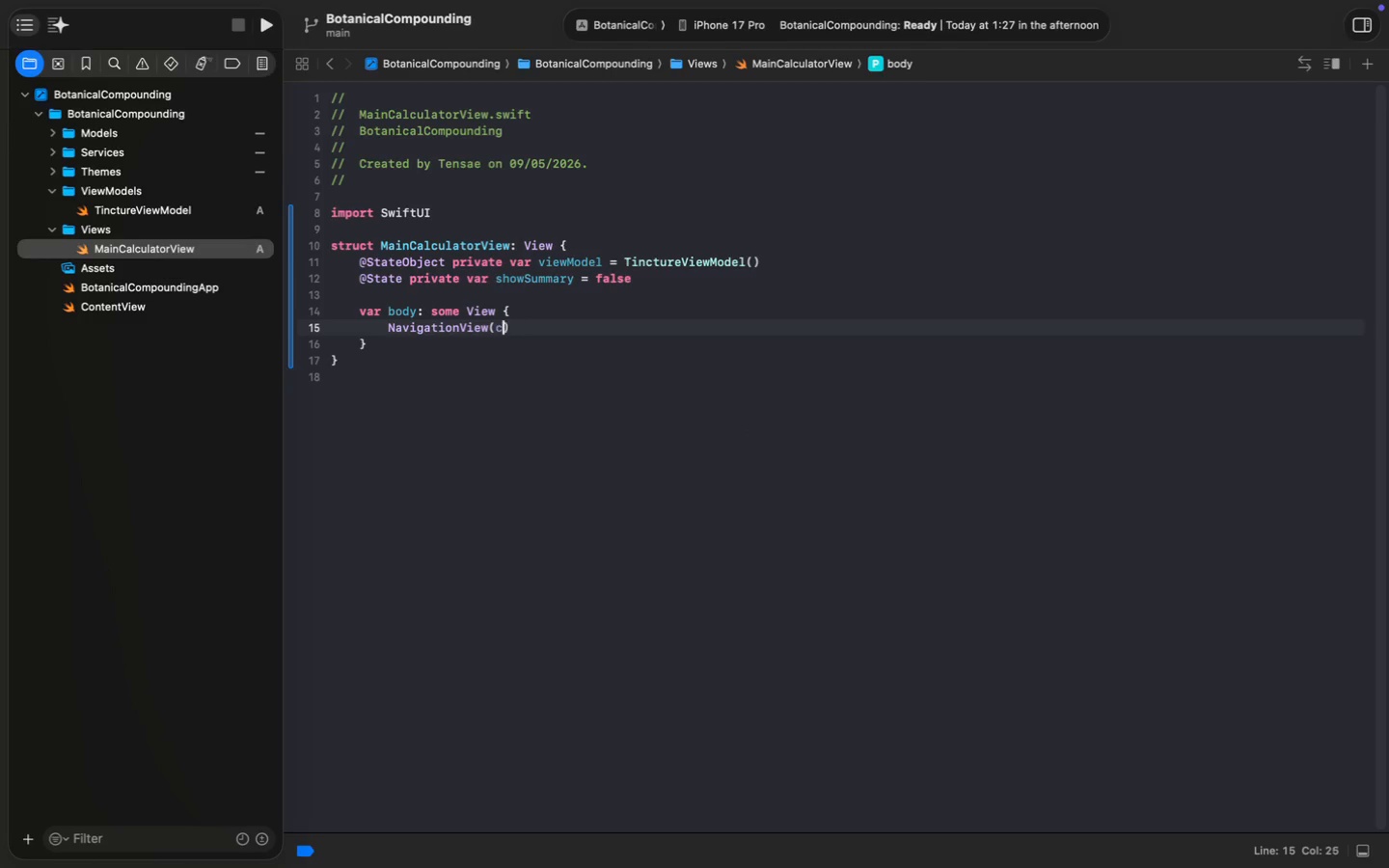 
key(Backspace)
 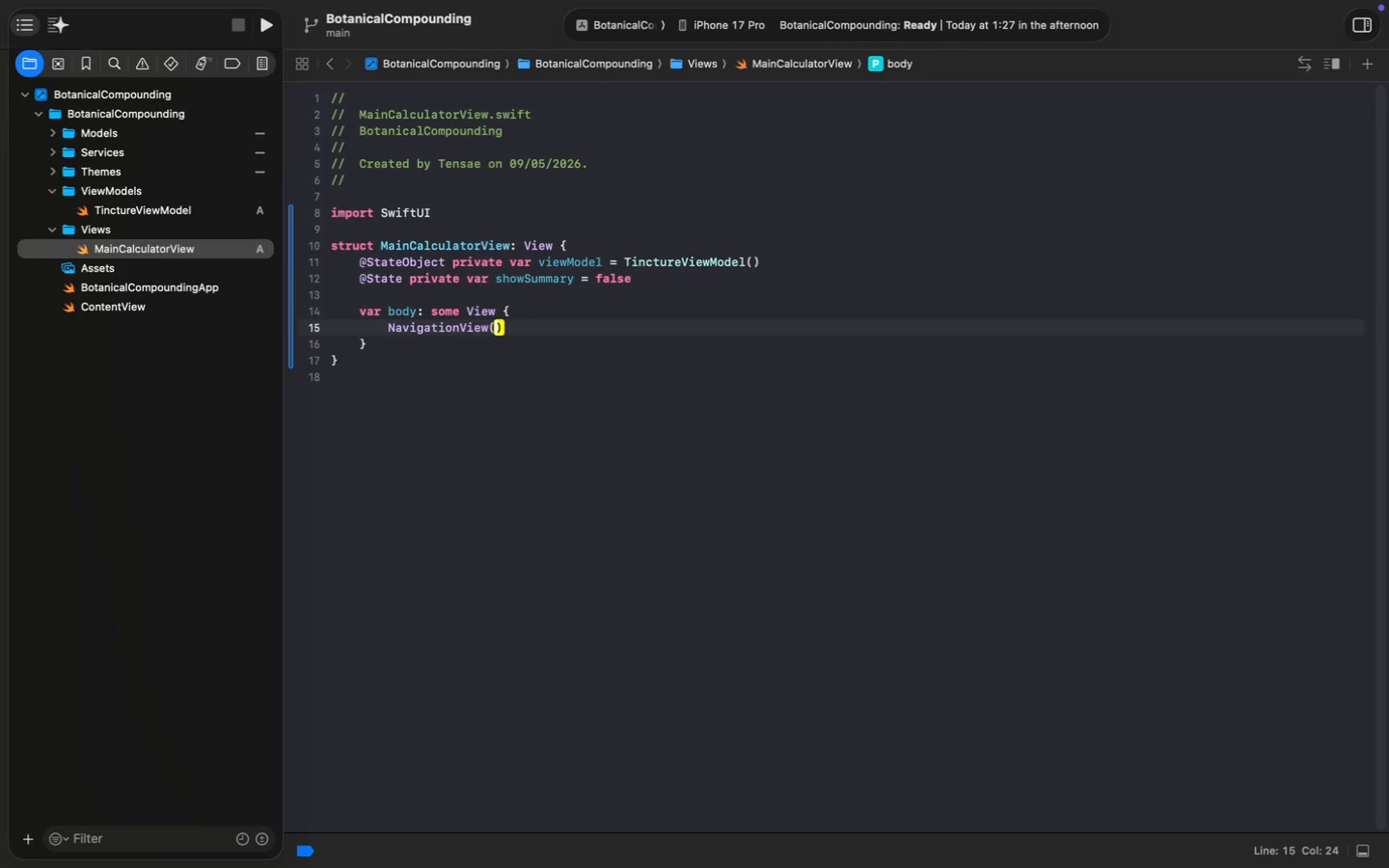 
key(Backspace)
 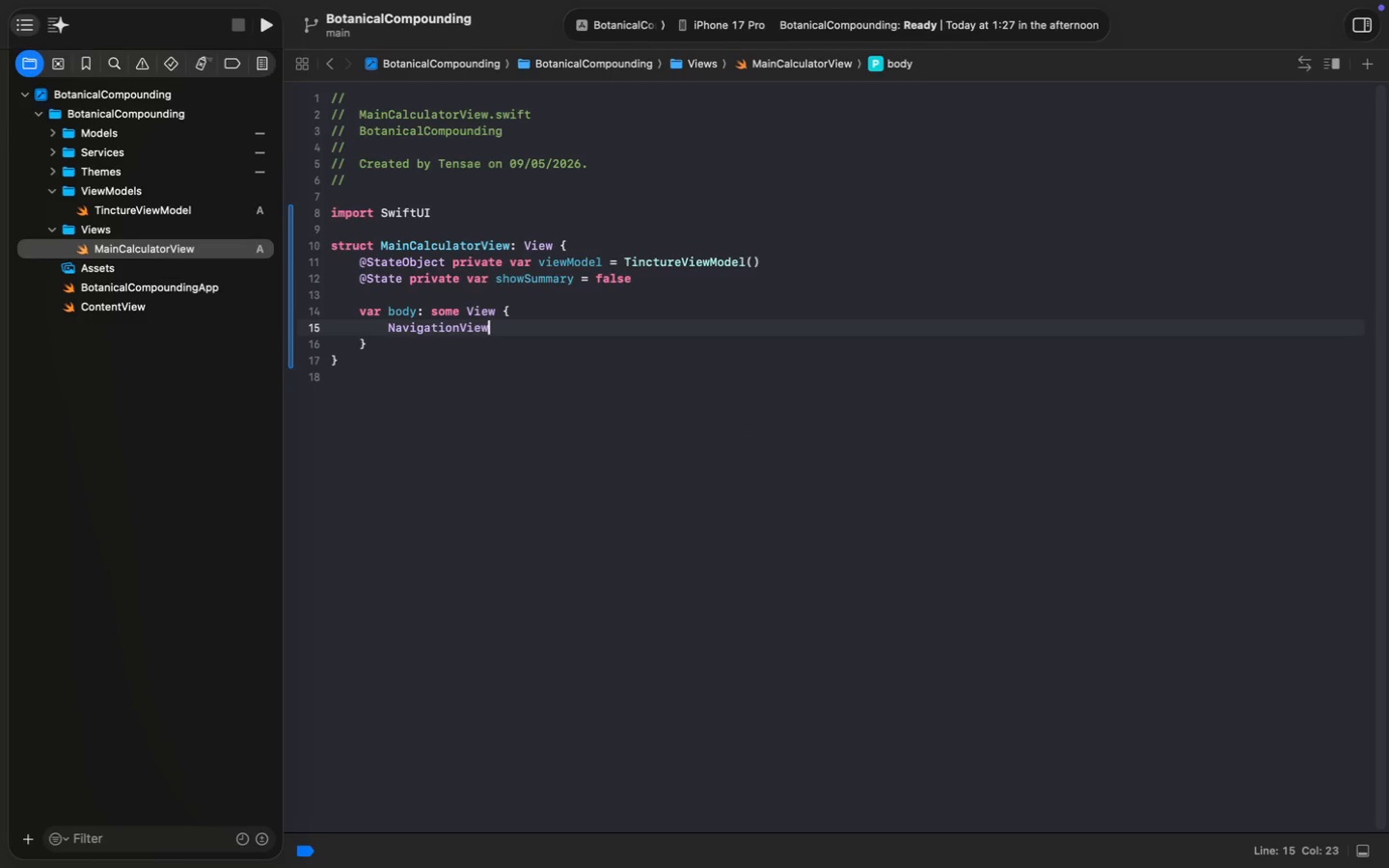 
key(Space)
 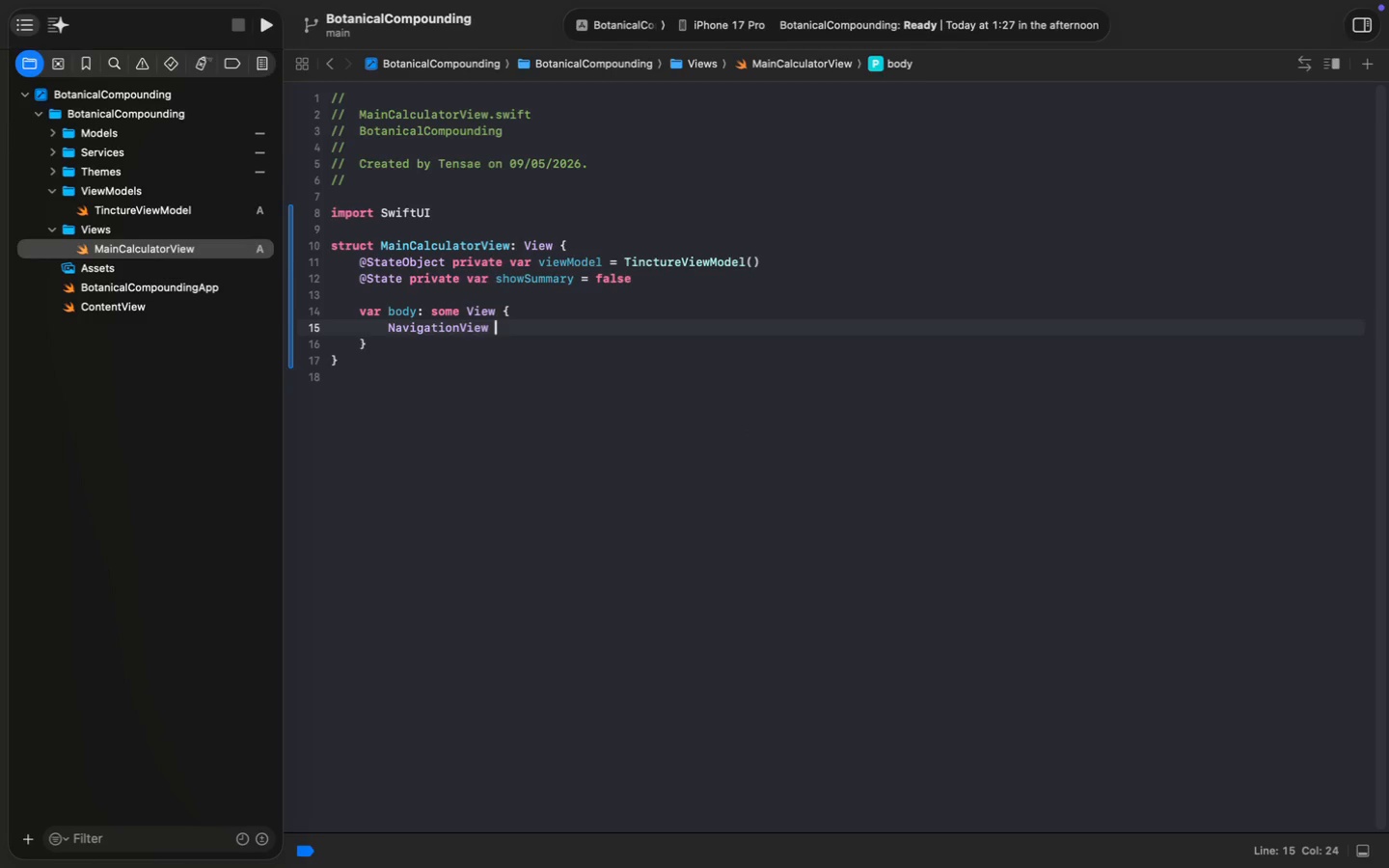 
key(Shift+ShiftLeft)
 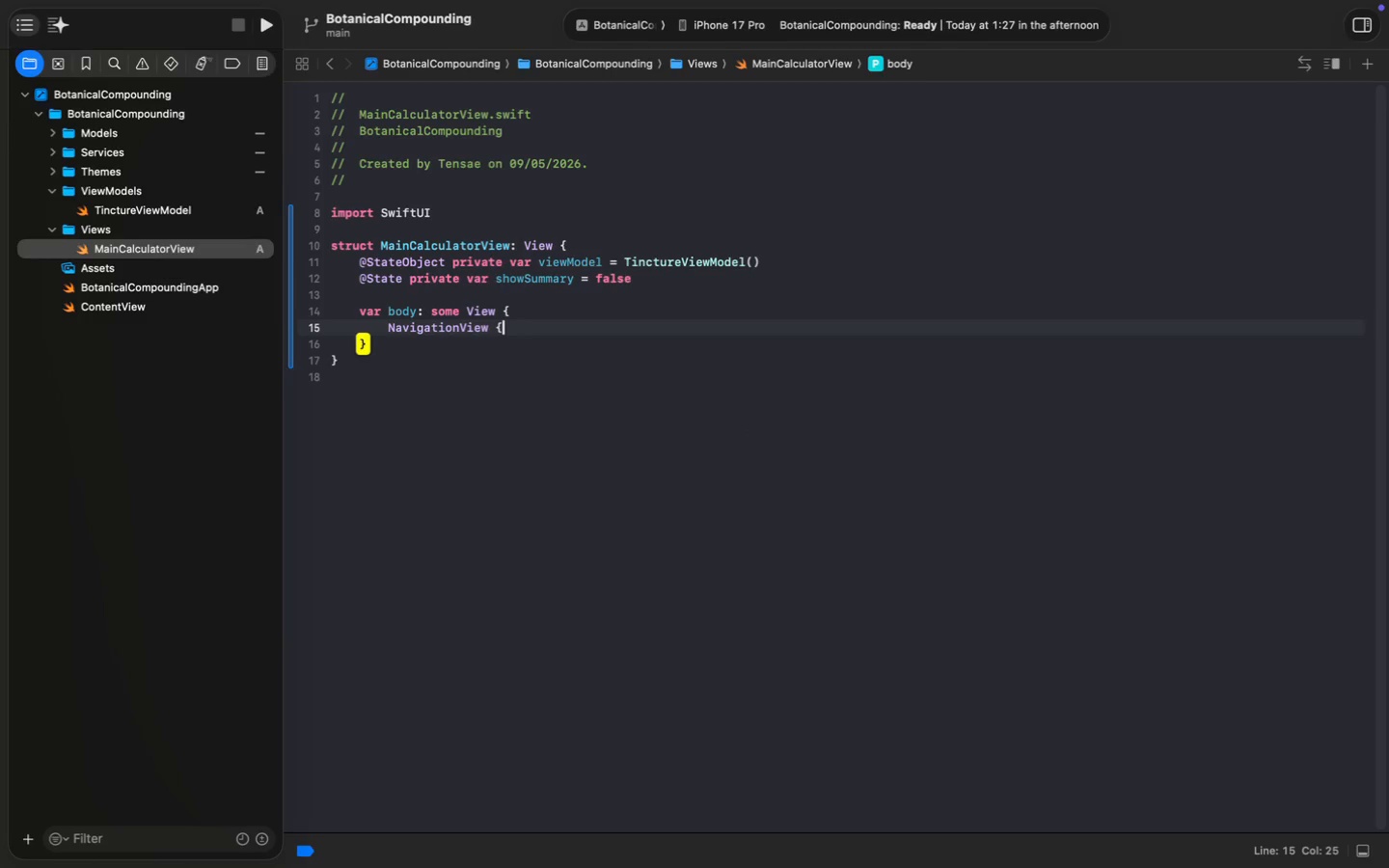 
key(Shift+BracketLeft)
 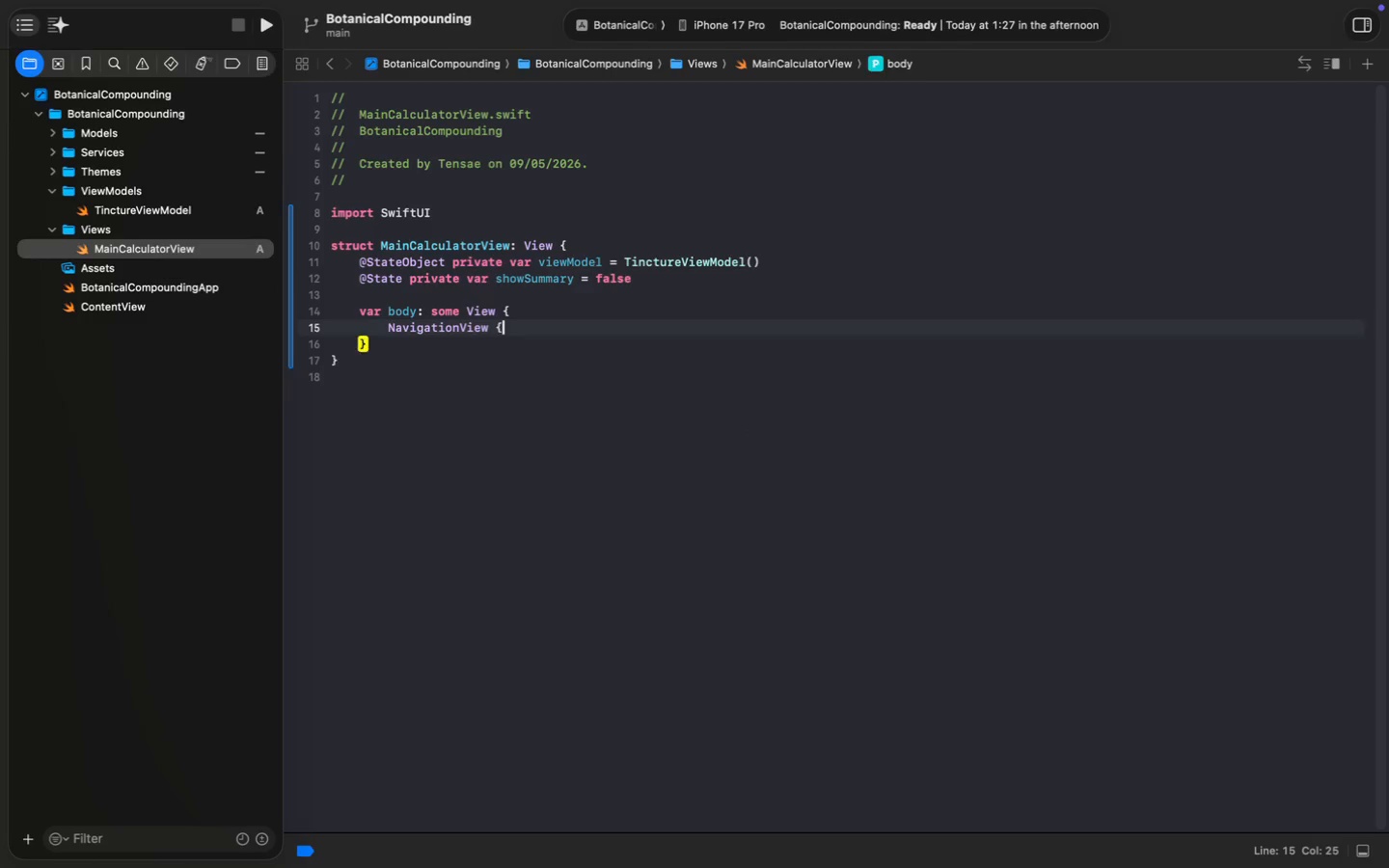 
key(Enter)
 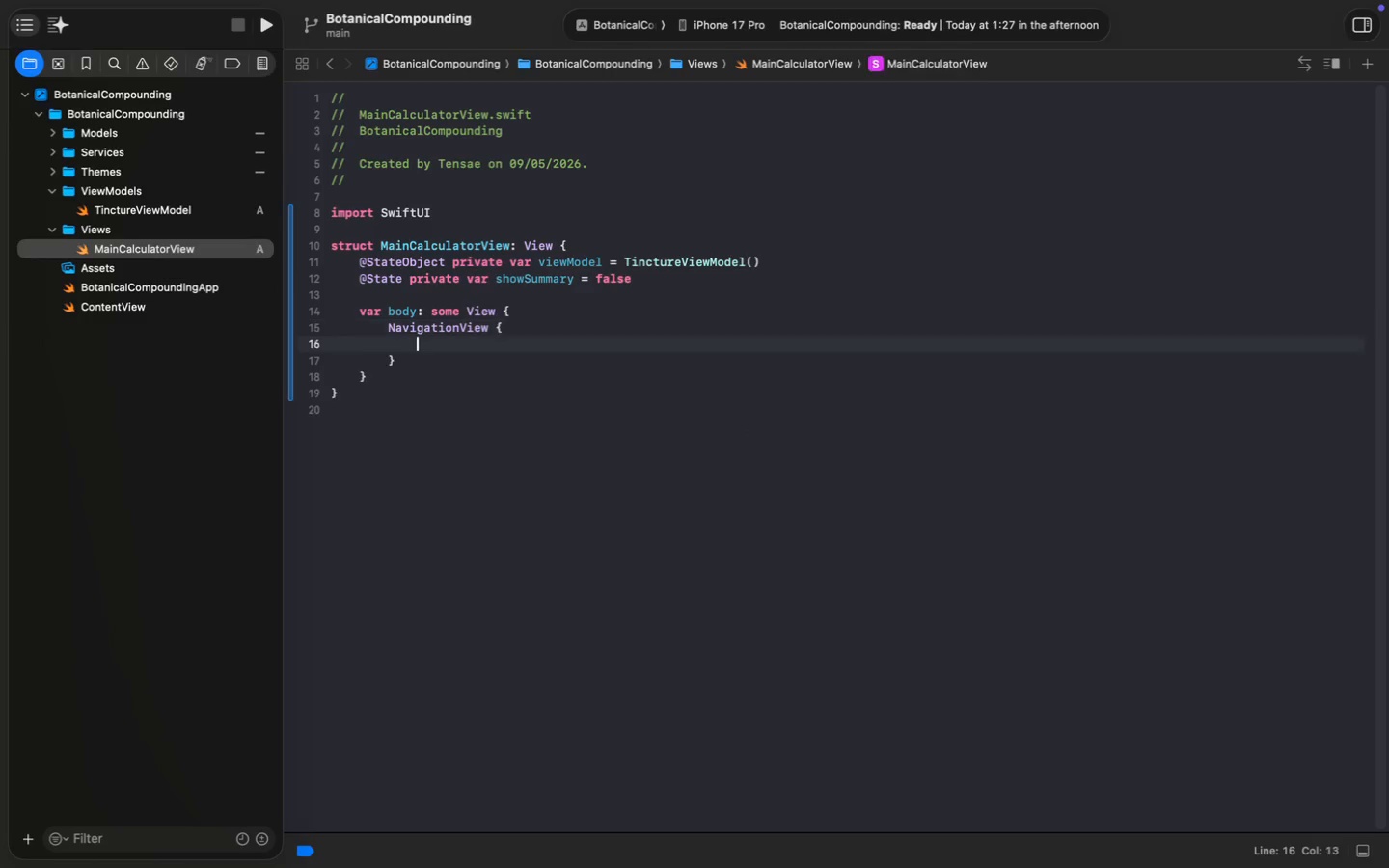 
type(ZS)
 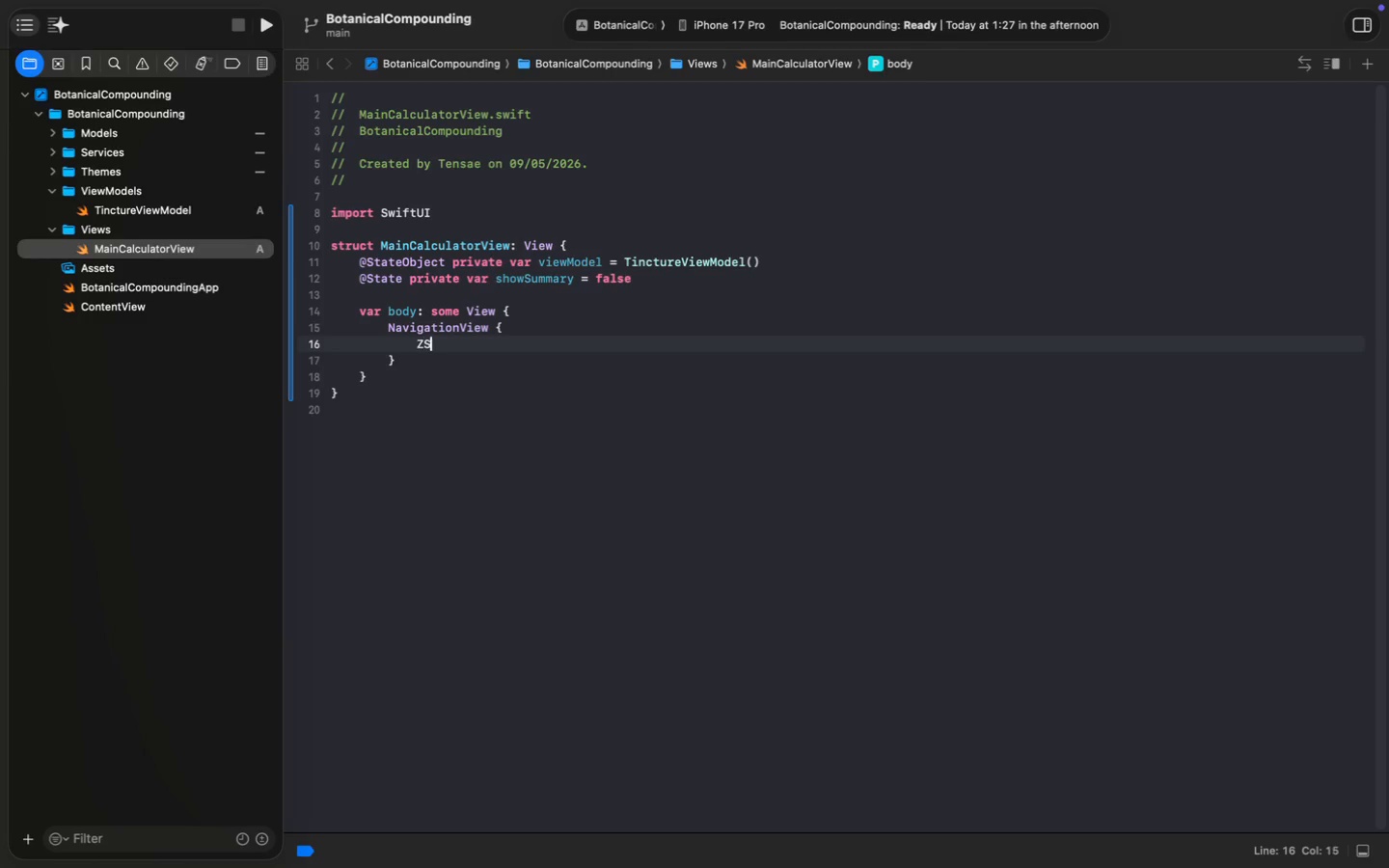 
key(Enter)
 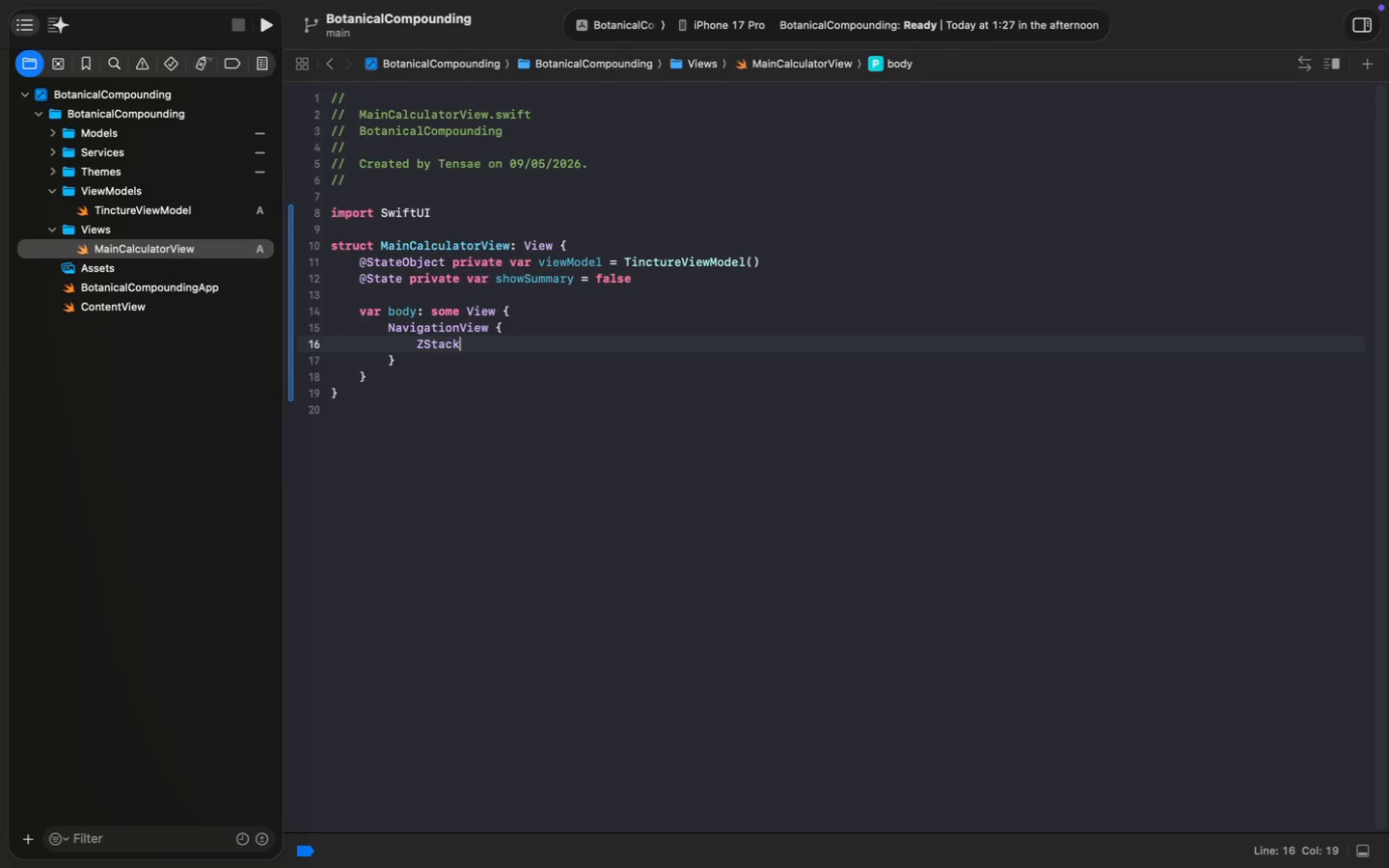 
key(Space)
 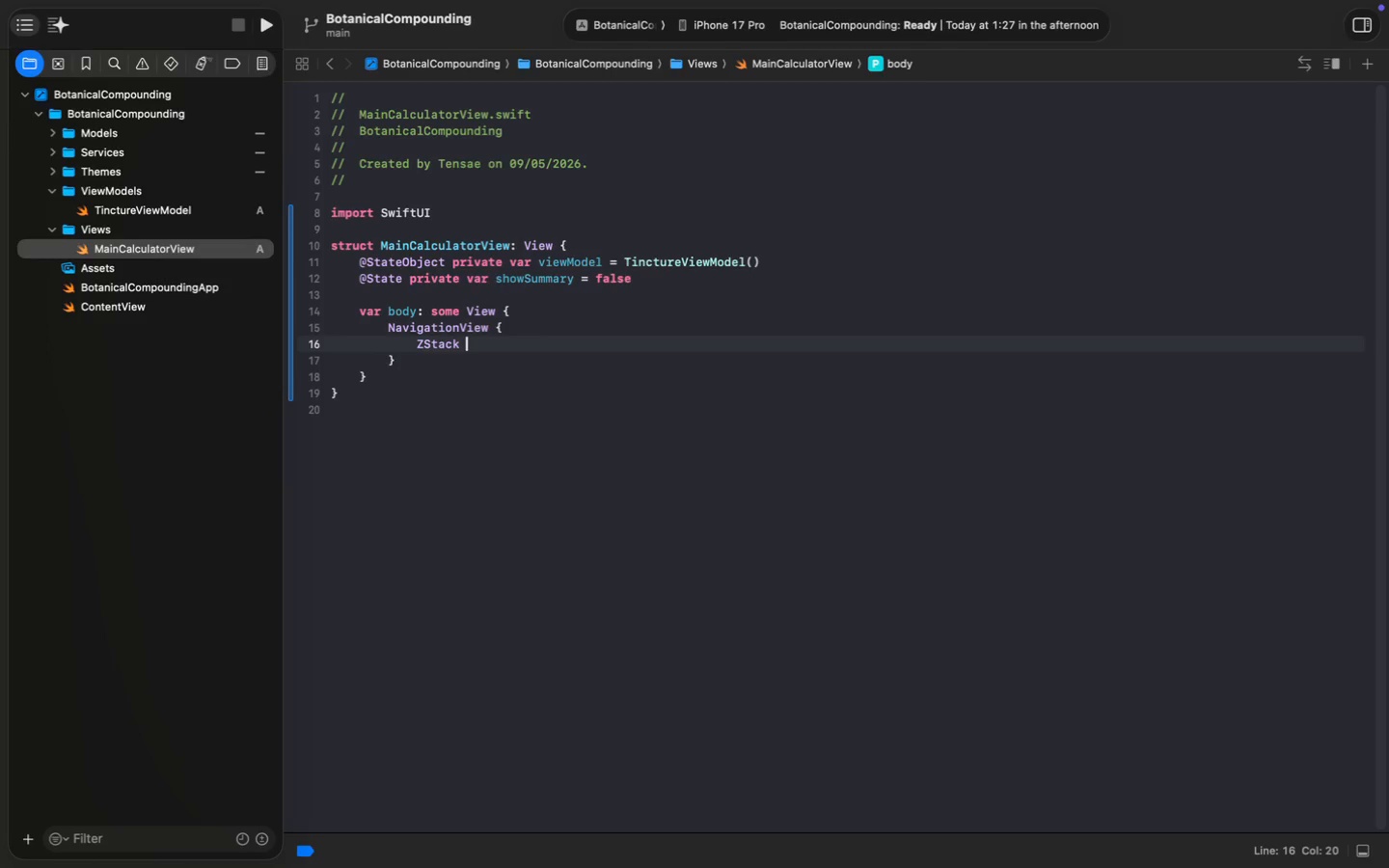 
key(Shift+ShiftLeft)
 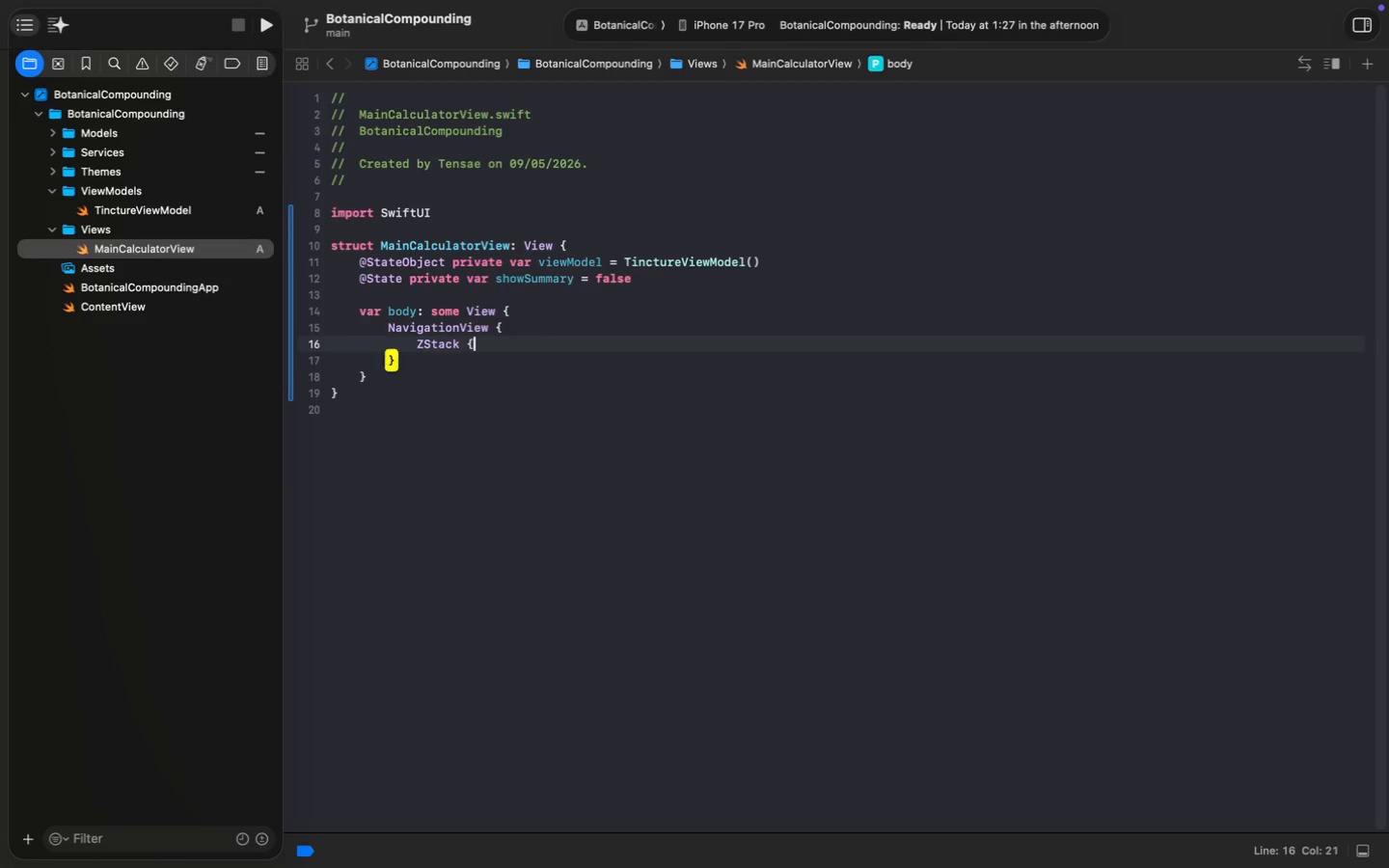 
key(Shift+BracketLeft)
 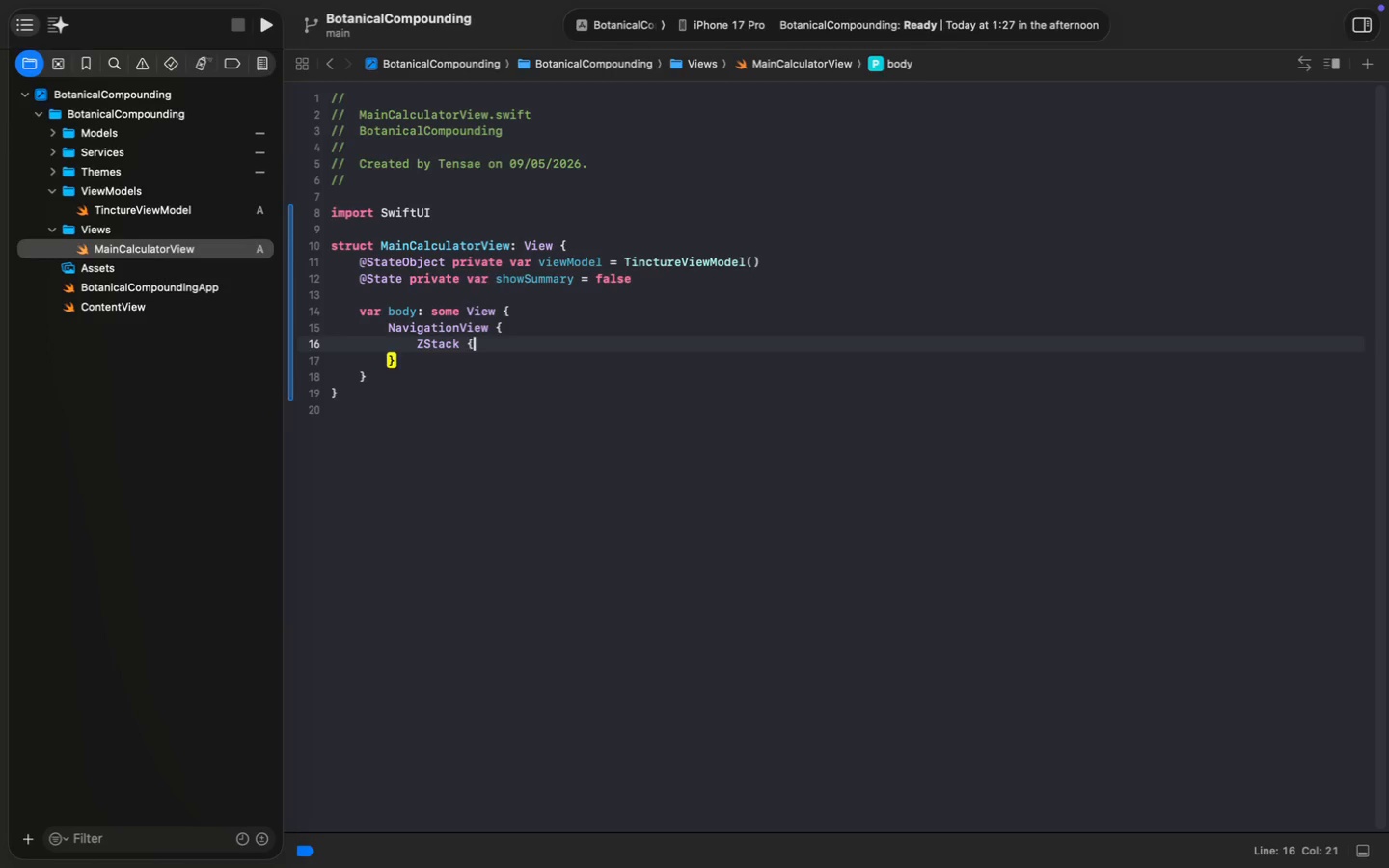 
key(Enter)
 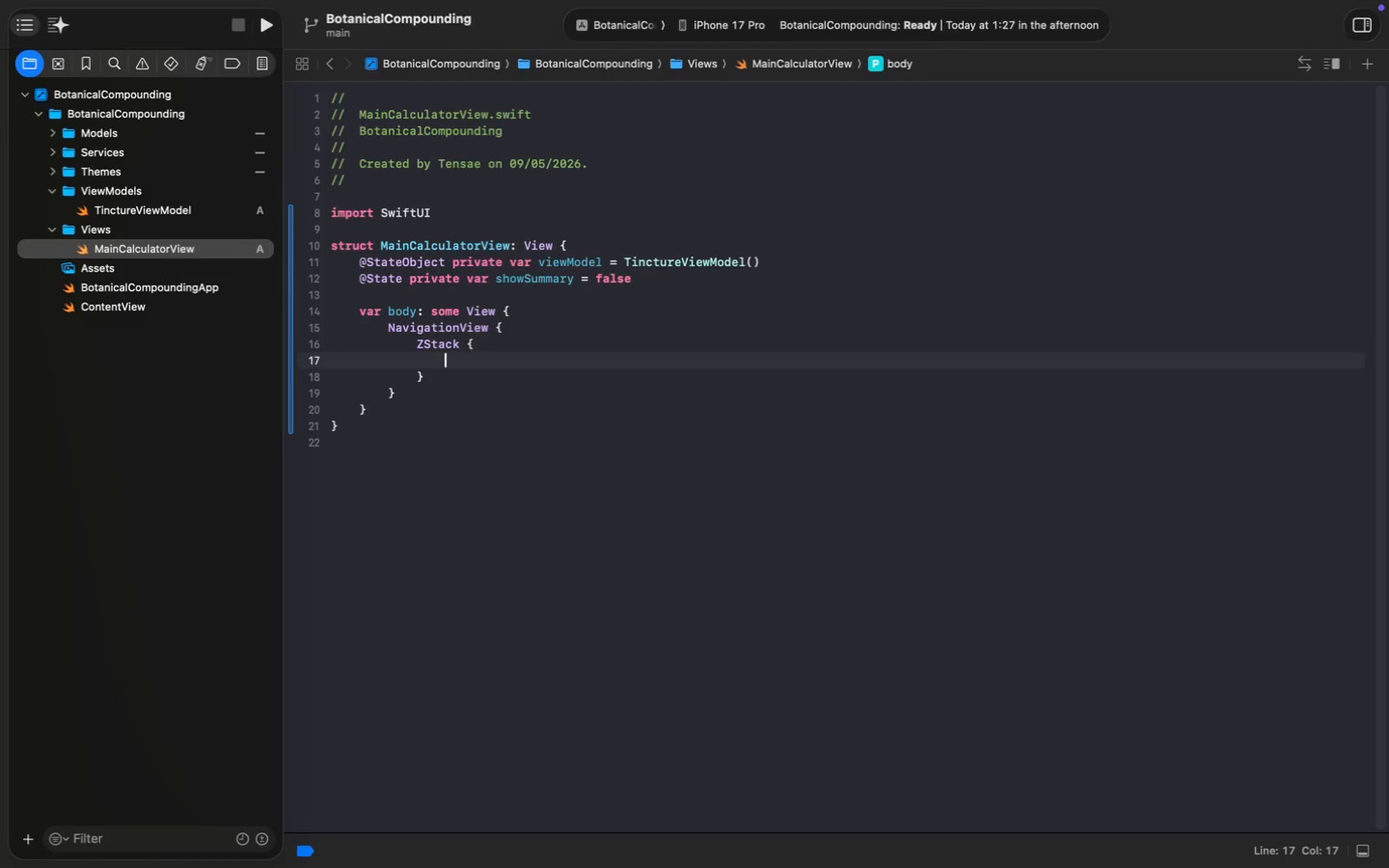 
type(AppC)
 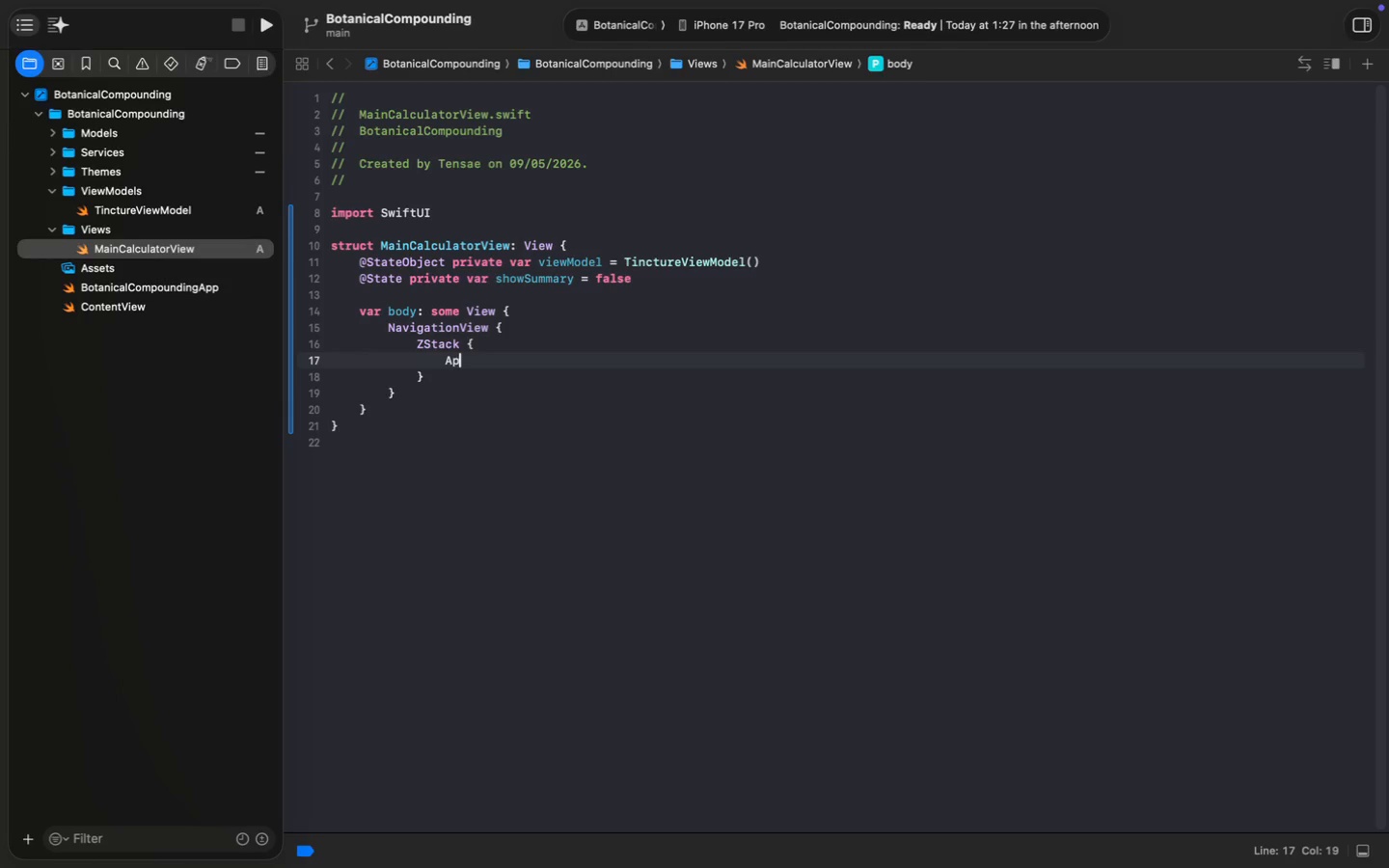 
key(Enter)
 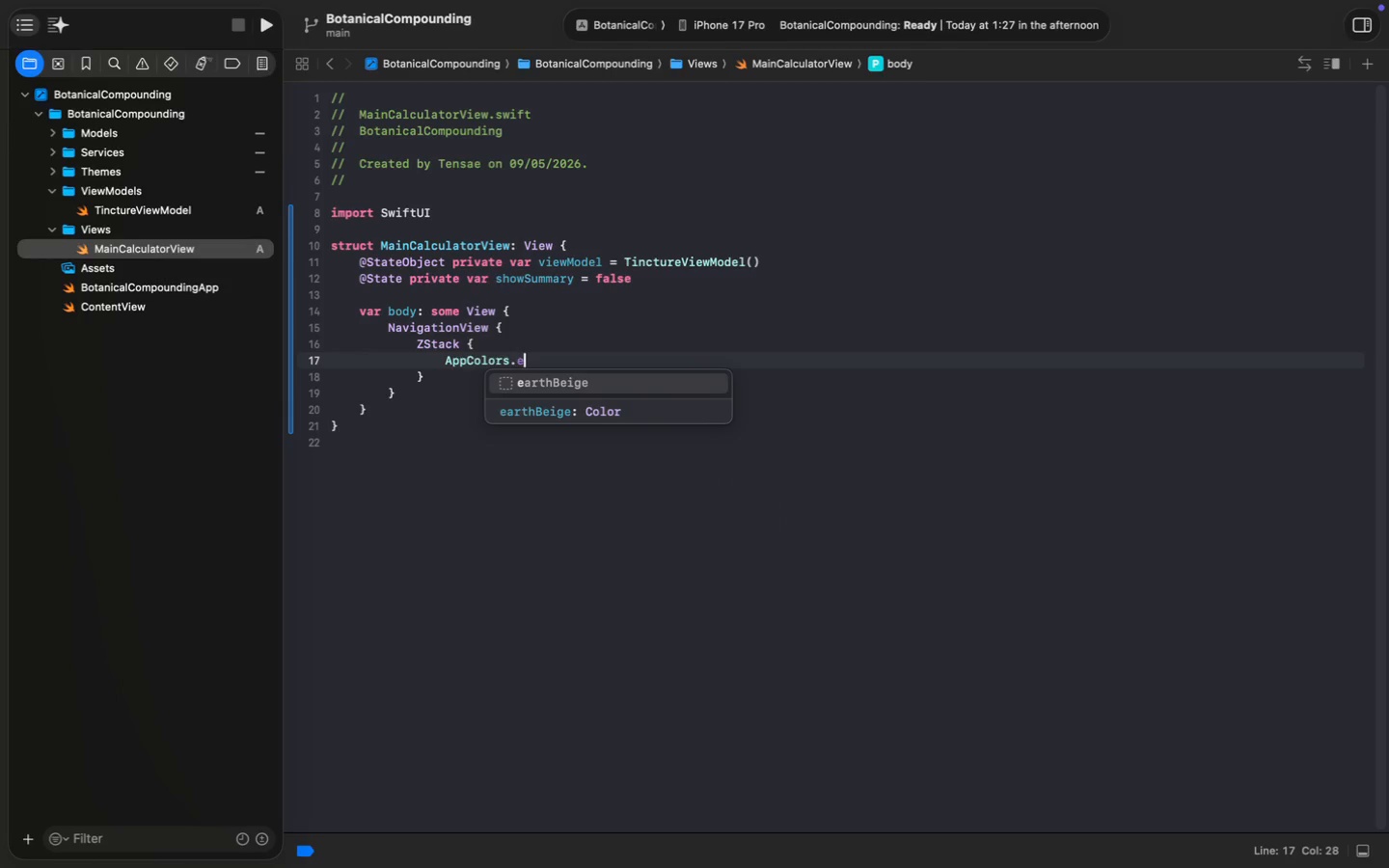 
type(.ea)
 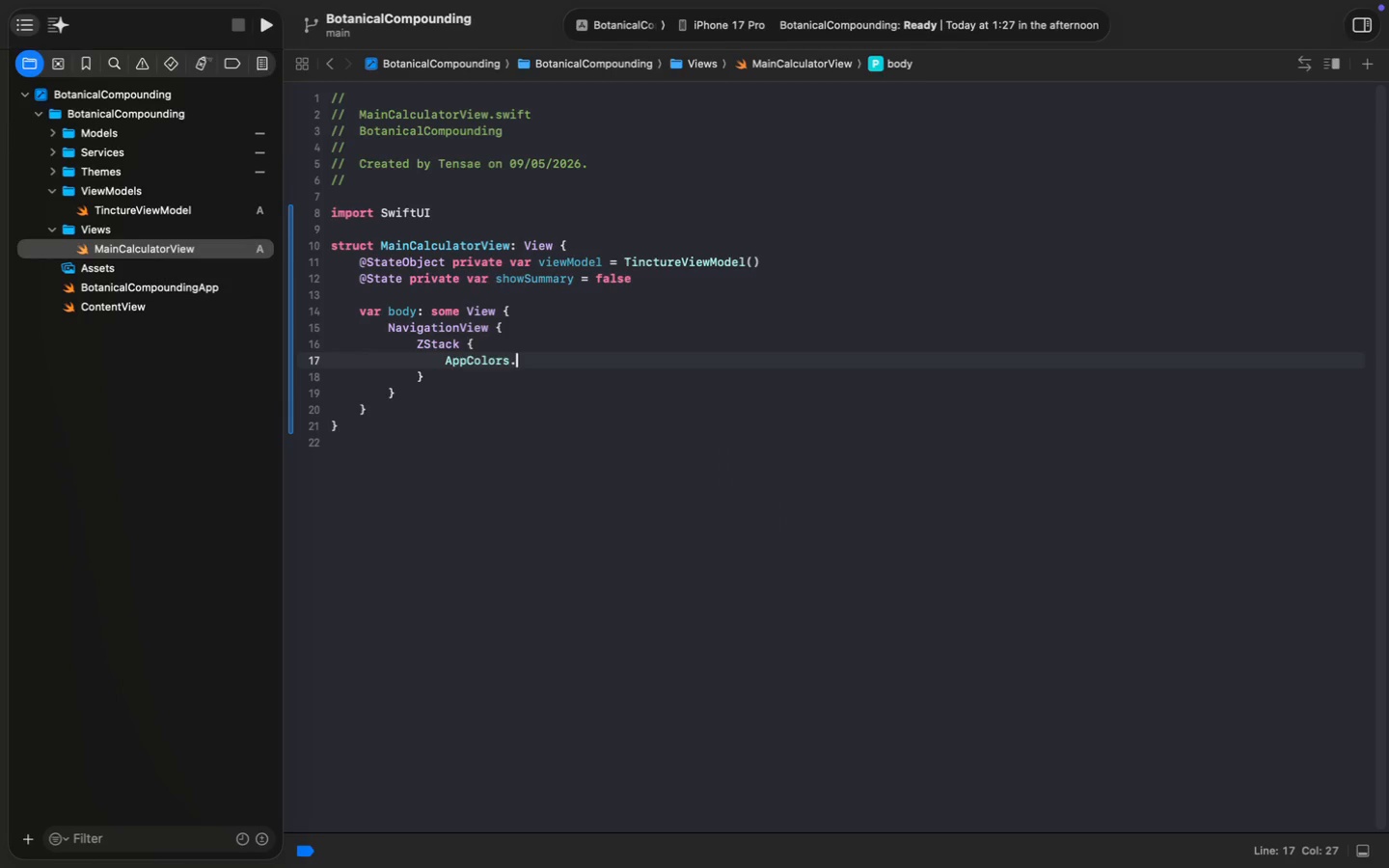 
key(Enter)
 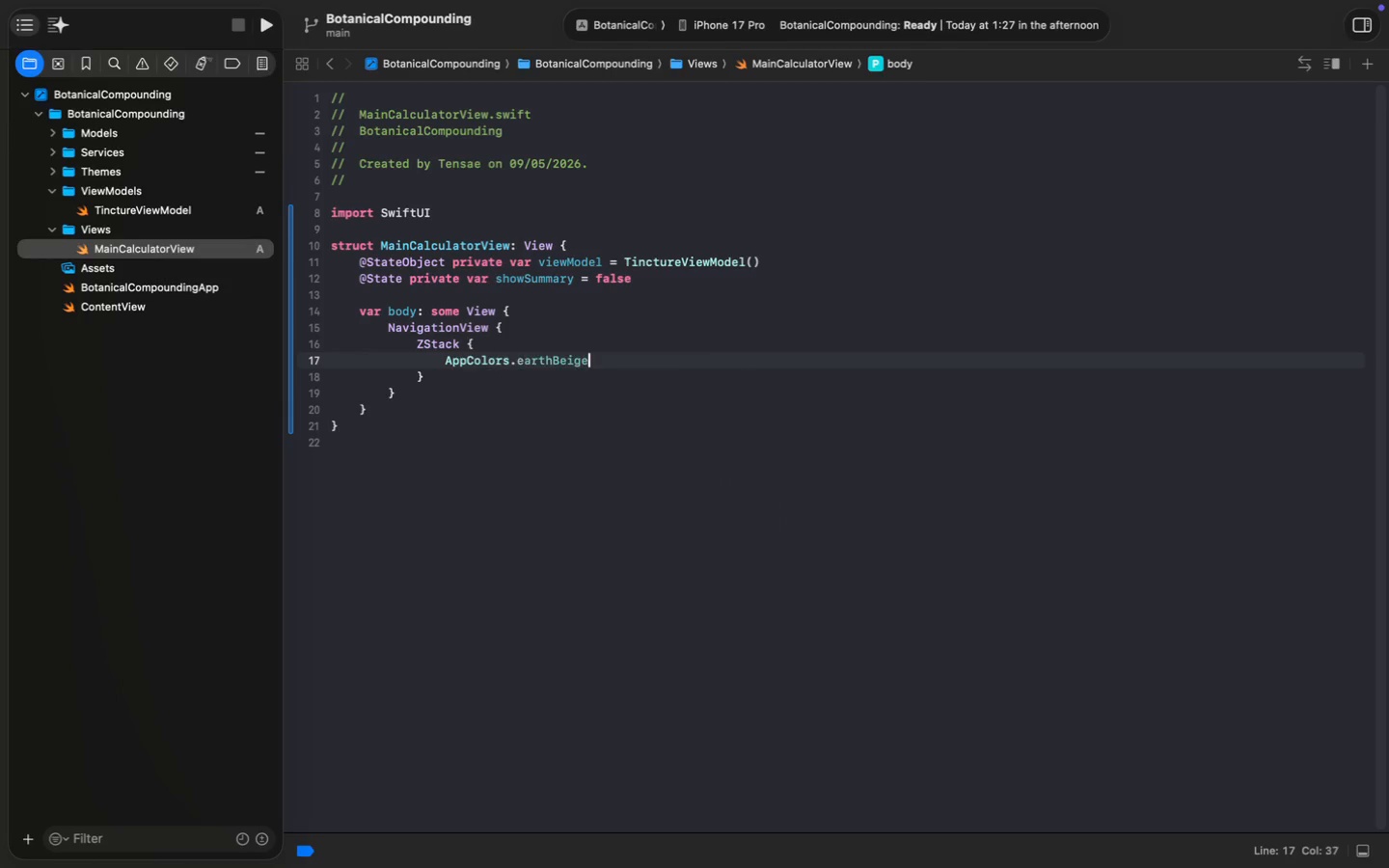 
type(.ign)
 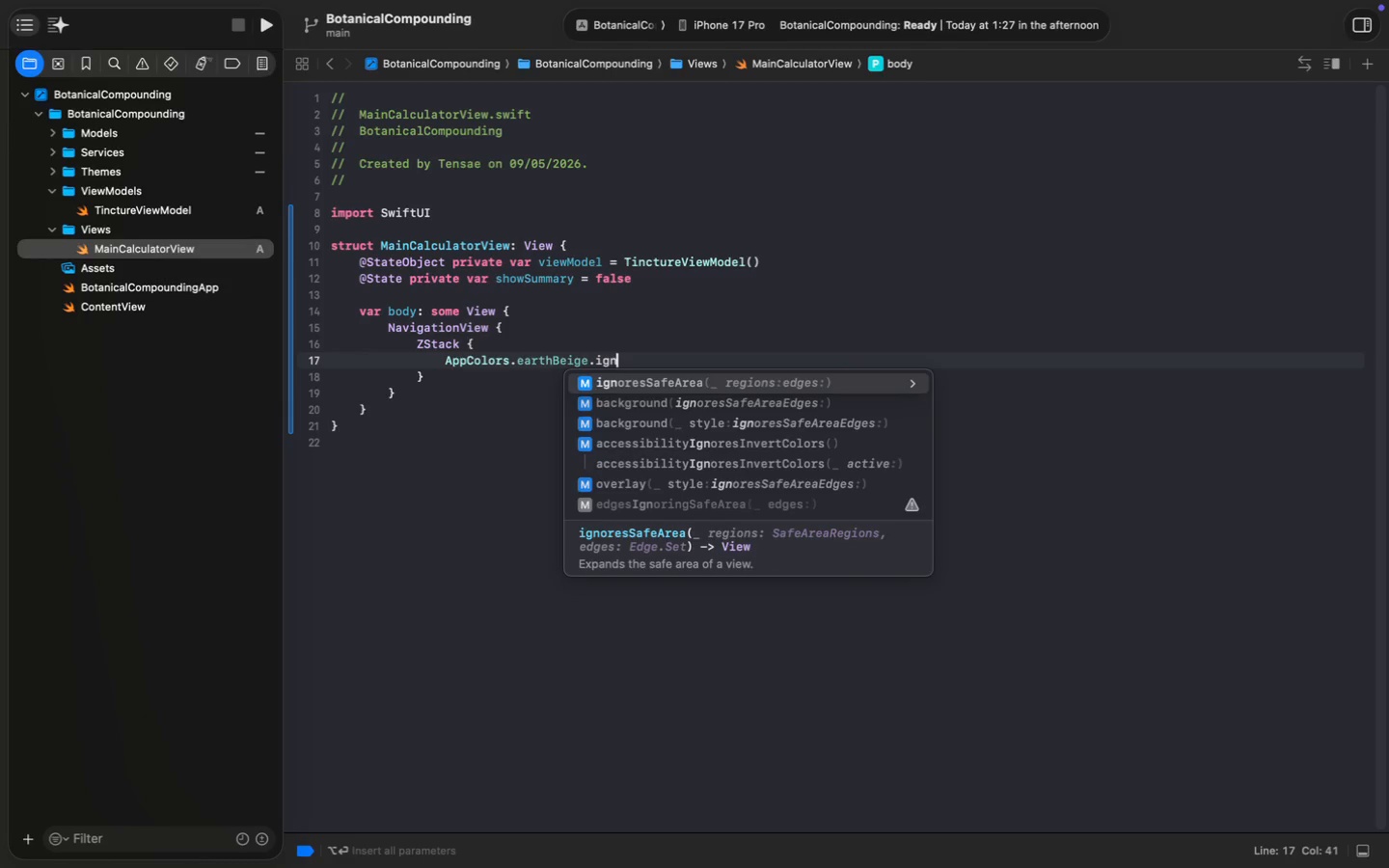 
key(Enter)
 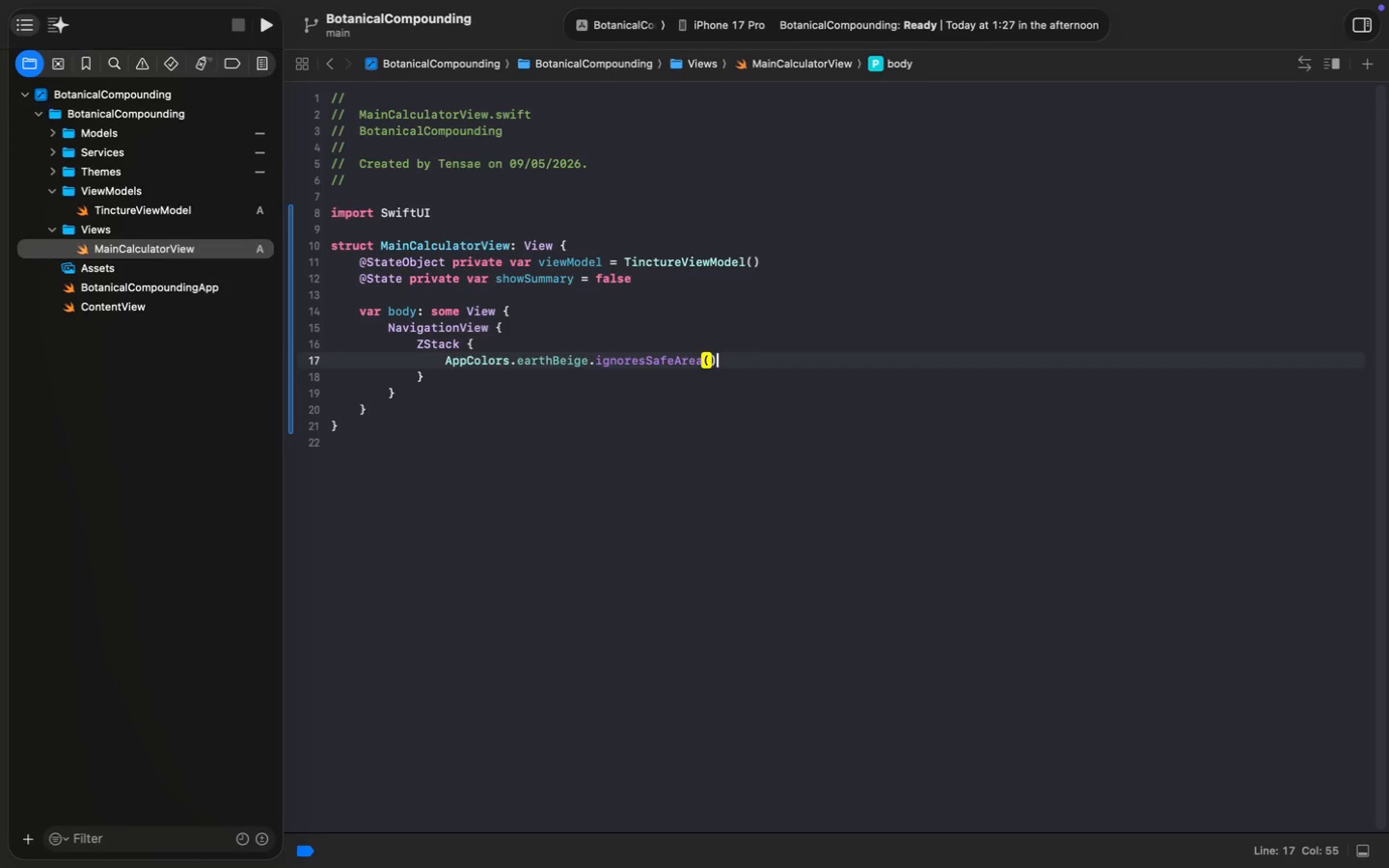 
key(Shift+ShiftLeft)
 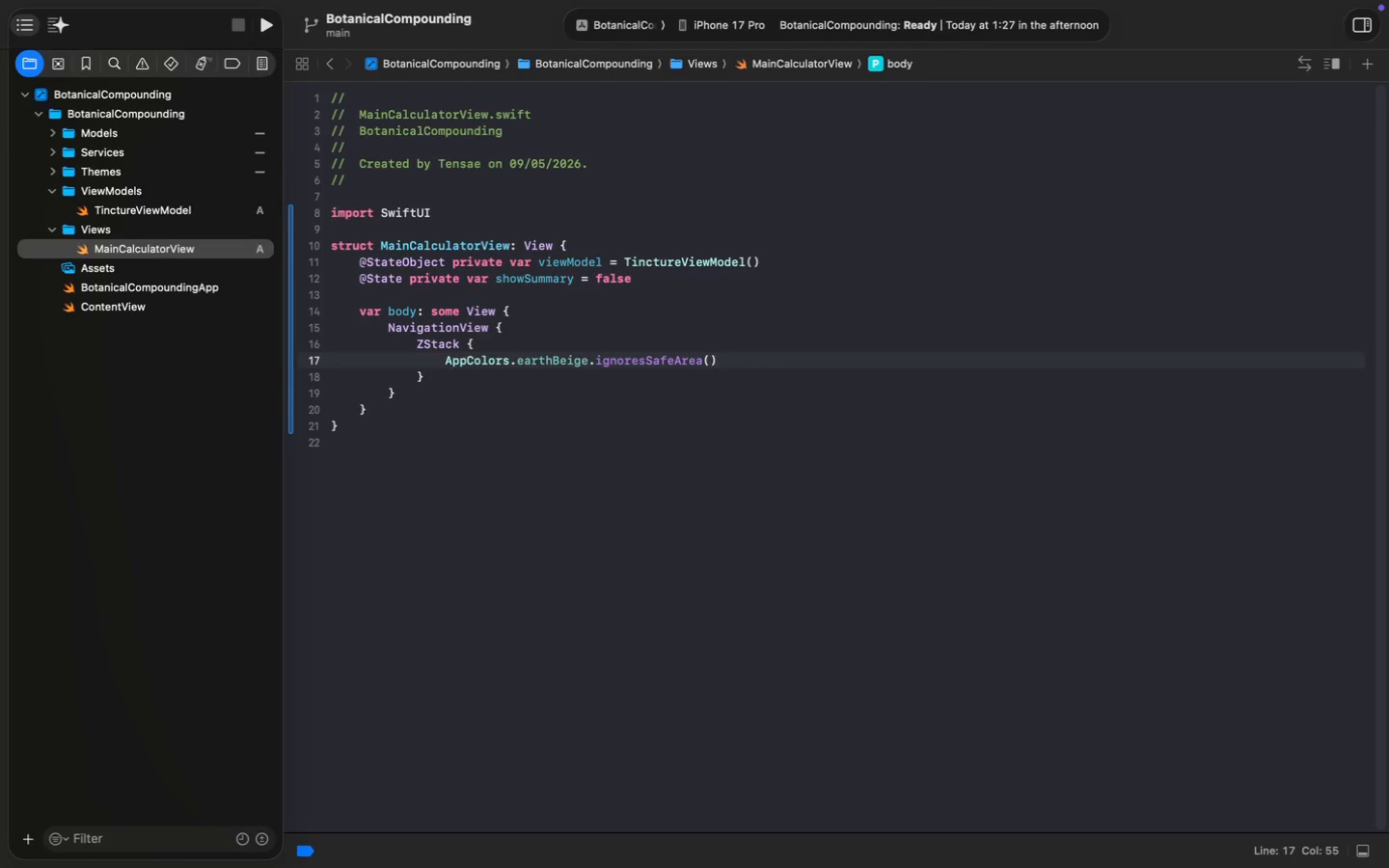 
key(Enter)
 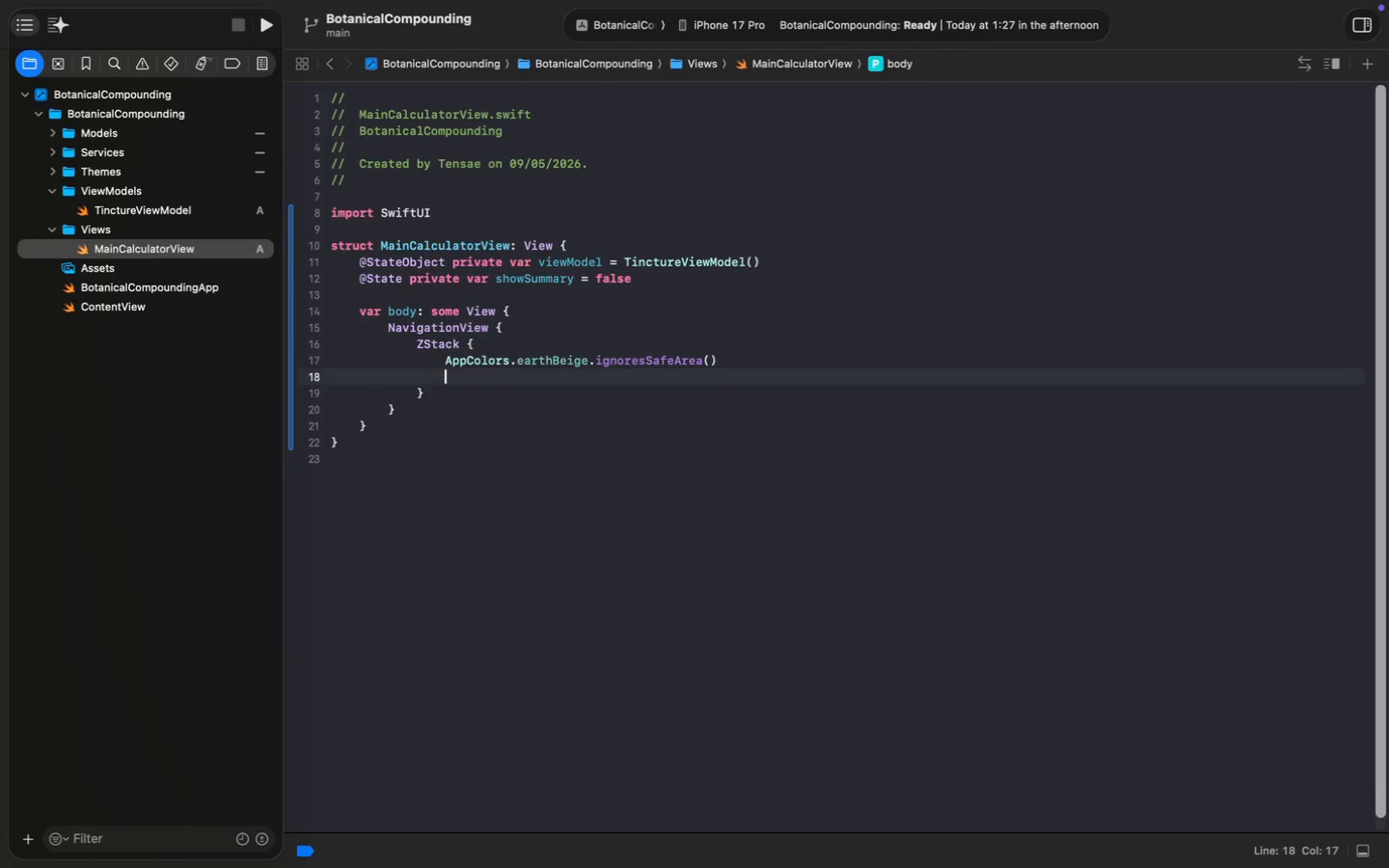 
key(Enter)
 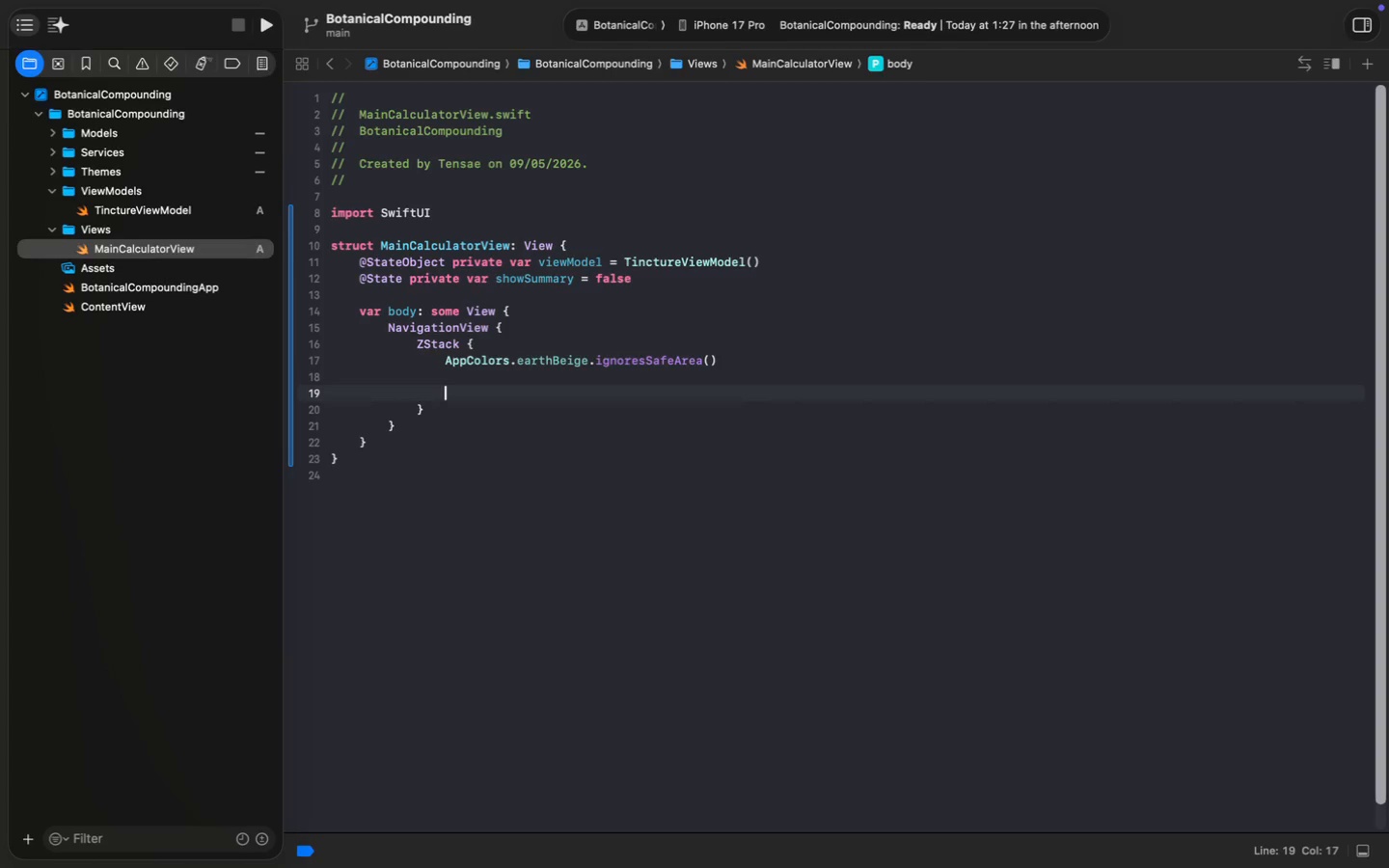 
type(VS)
 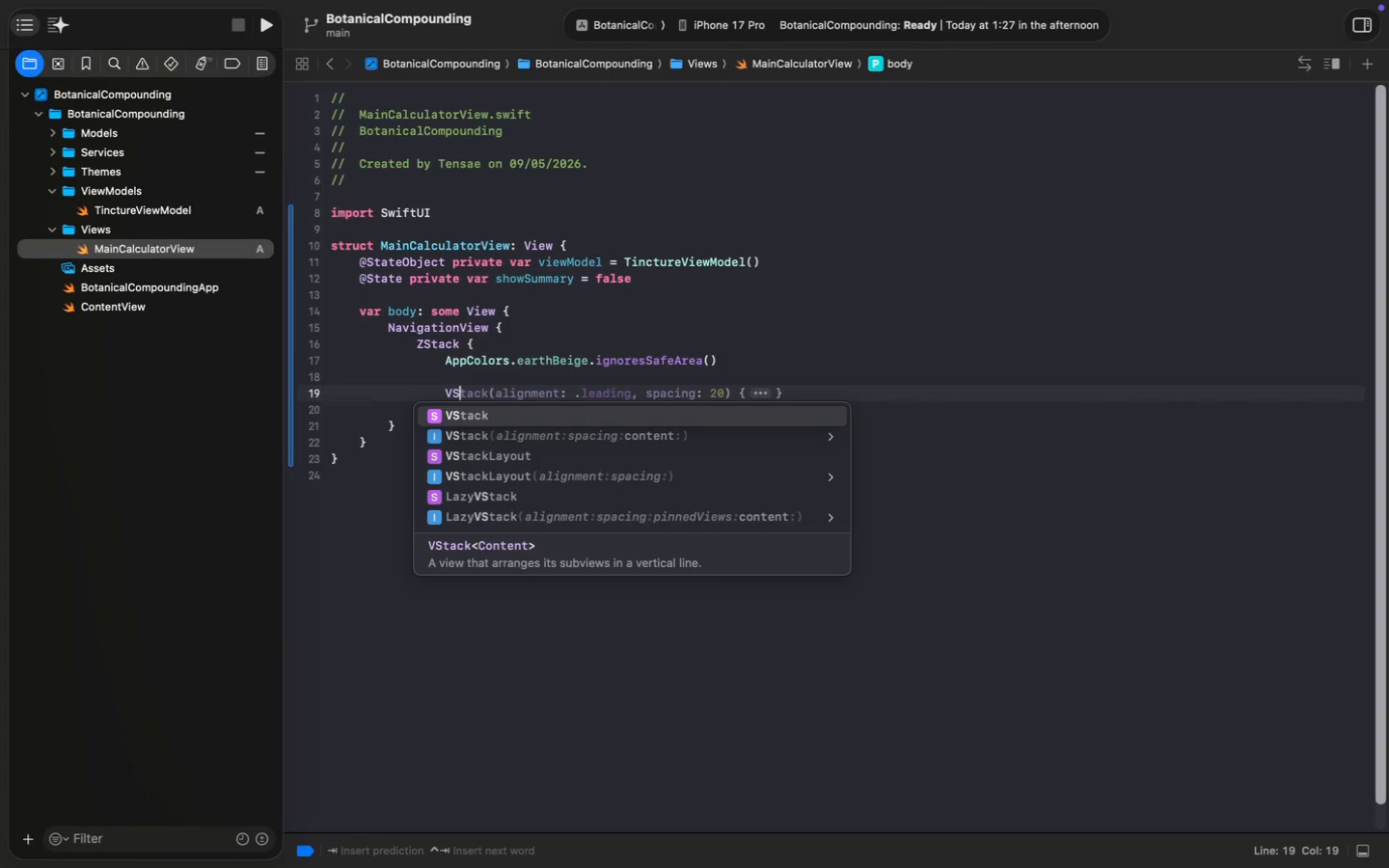 
wait(6.15)
 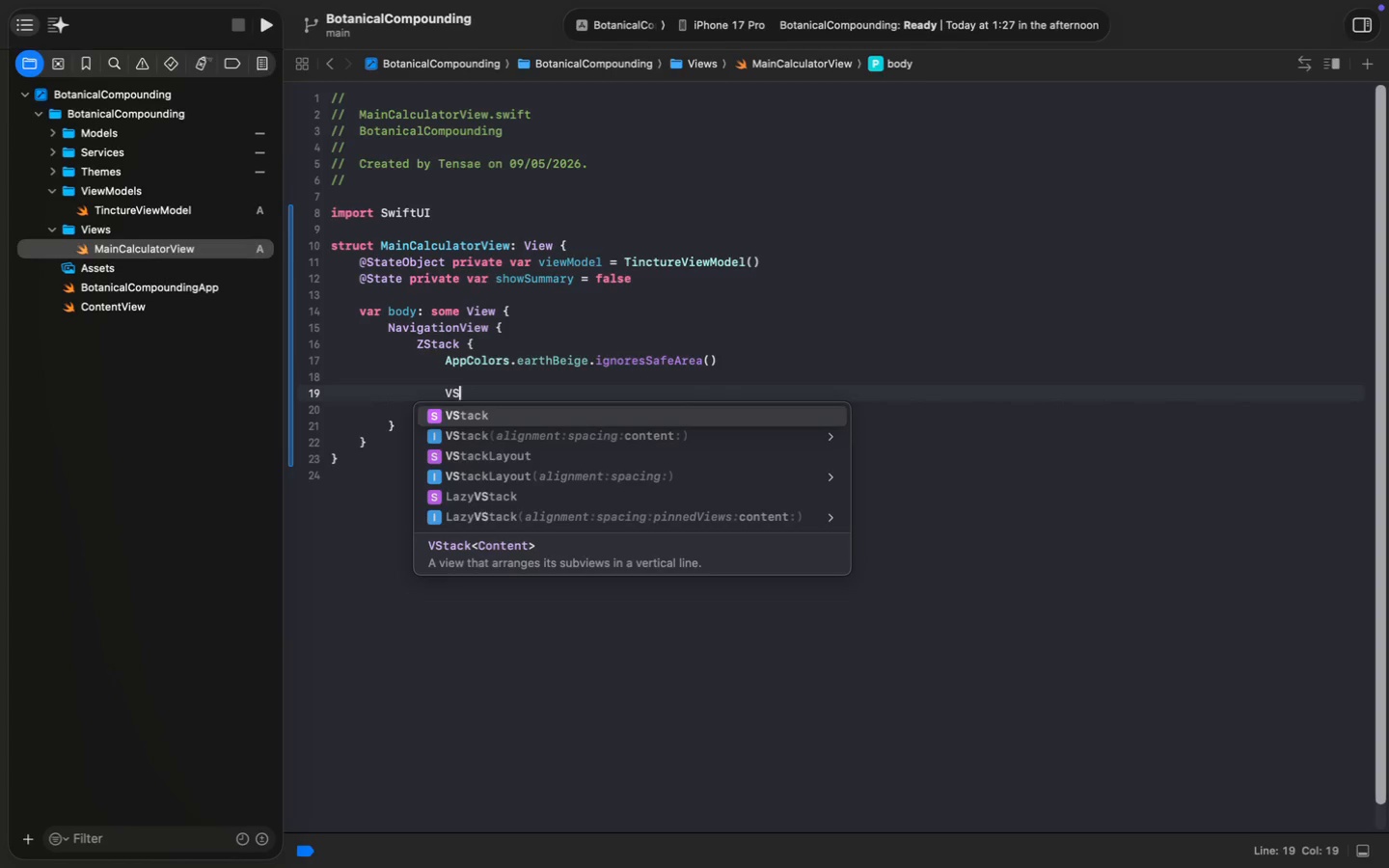 
key(Tab)
 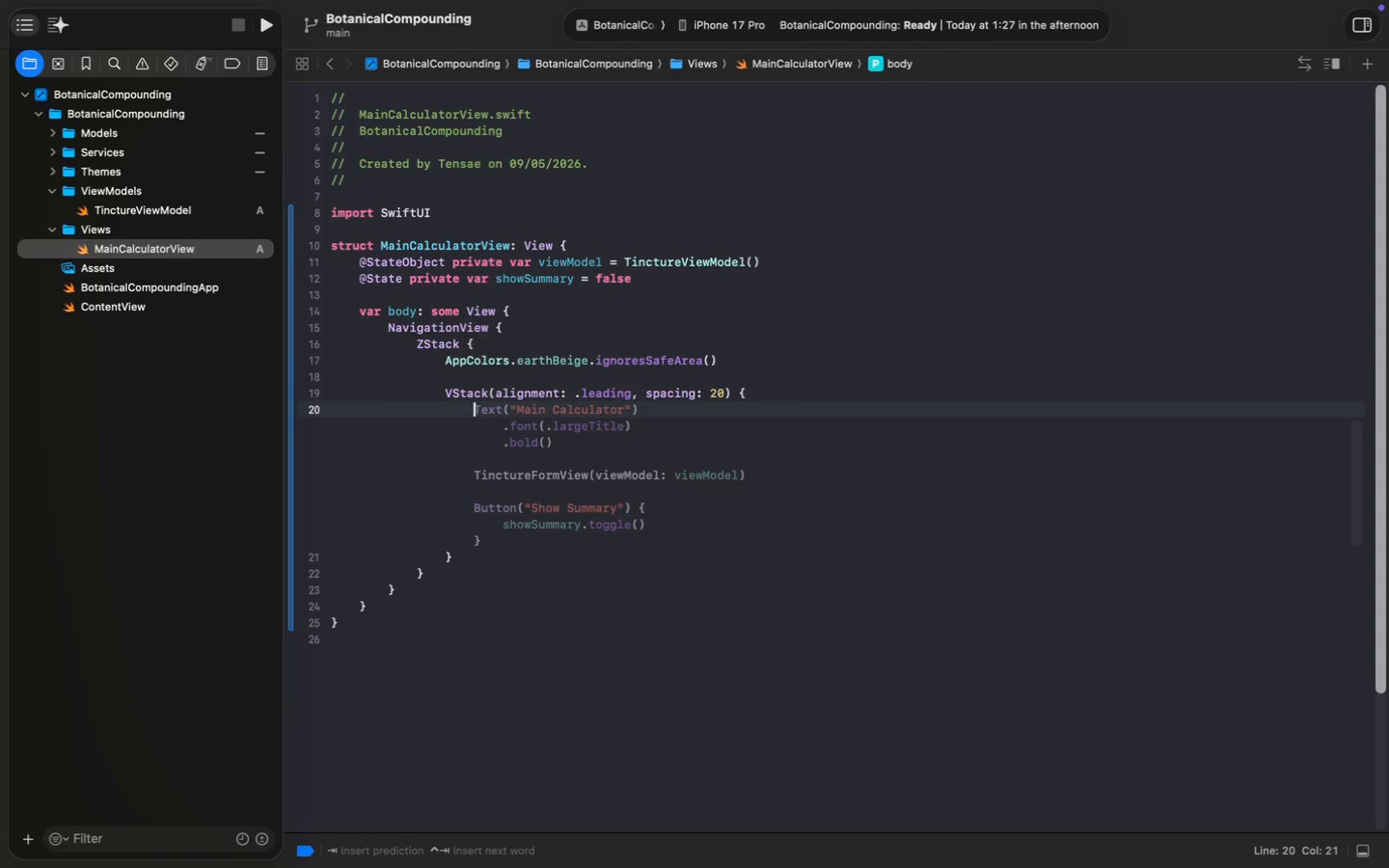 
wait(6.33)
 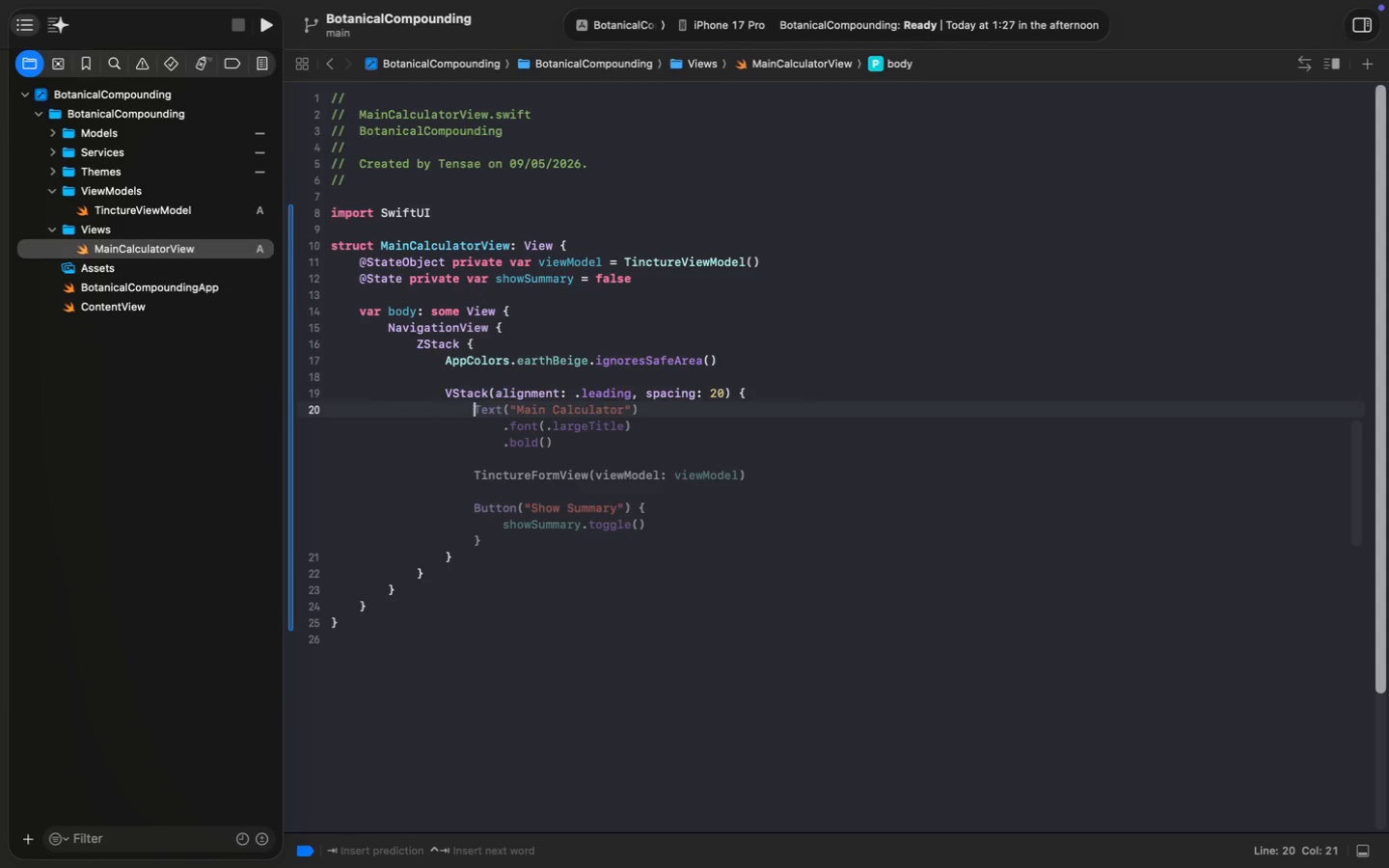 
left_click_drag(start_coordinate=[648, 390], to_coordinate=[722, 390])
 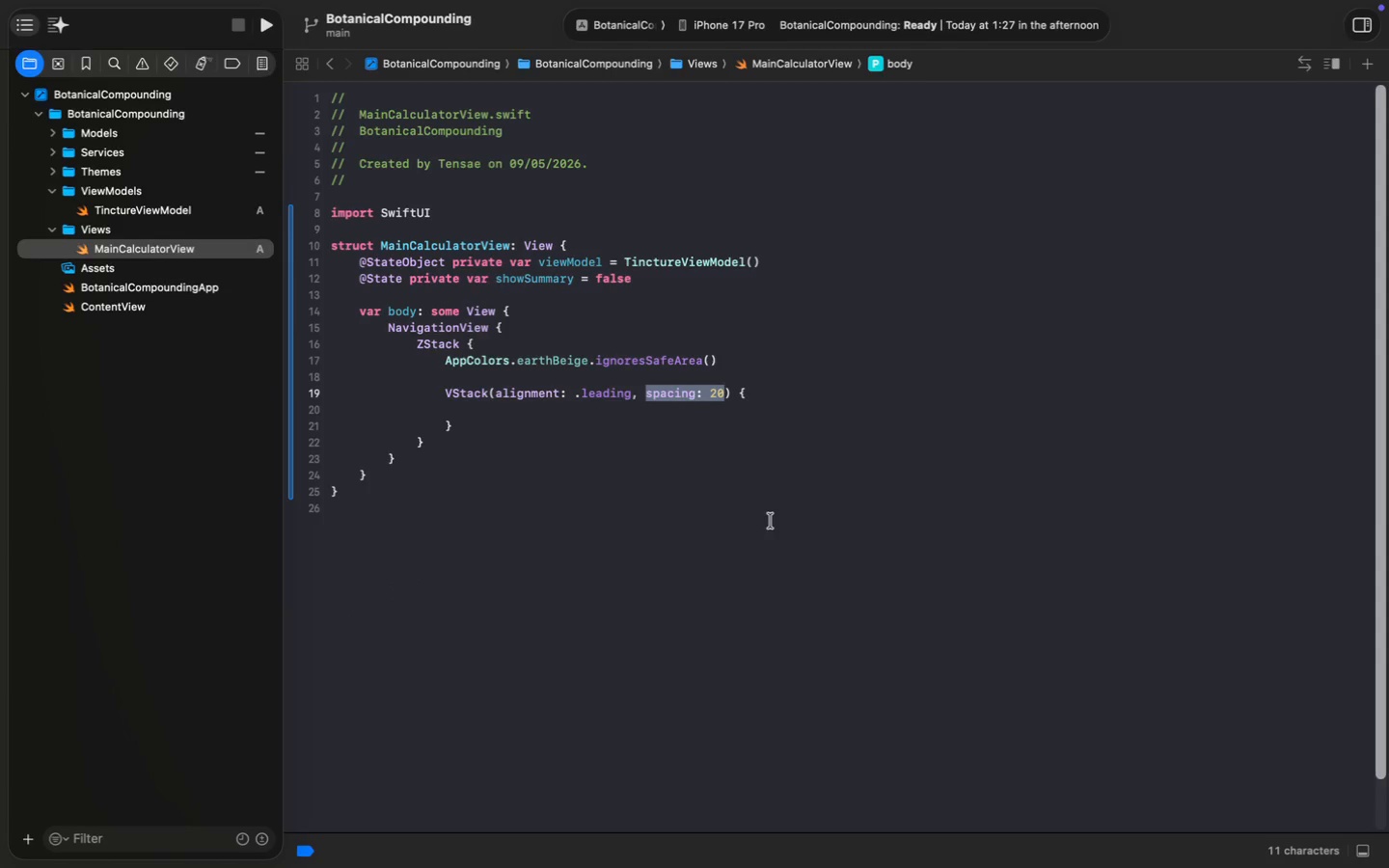 
key(Backspace)
 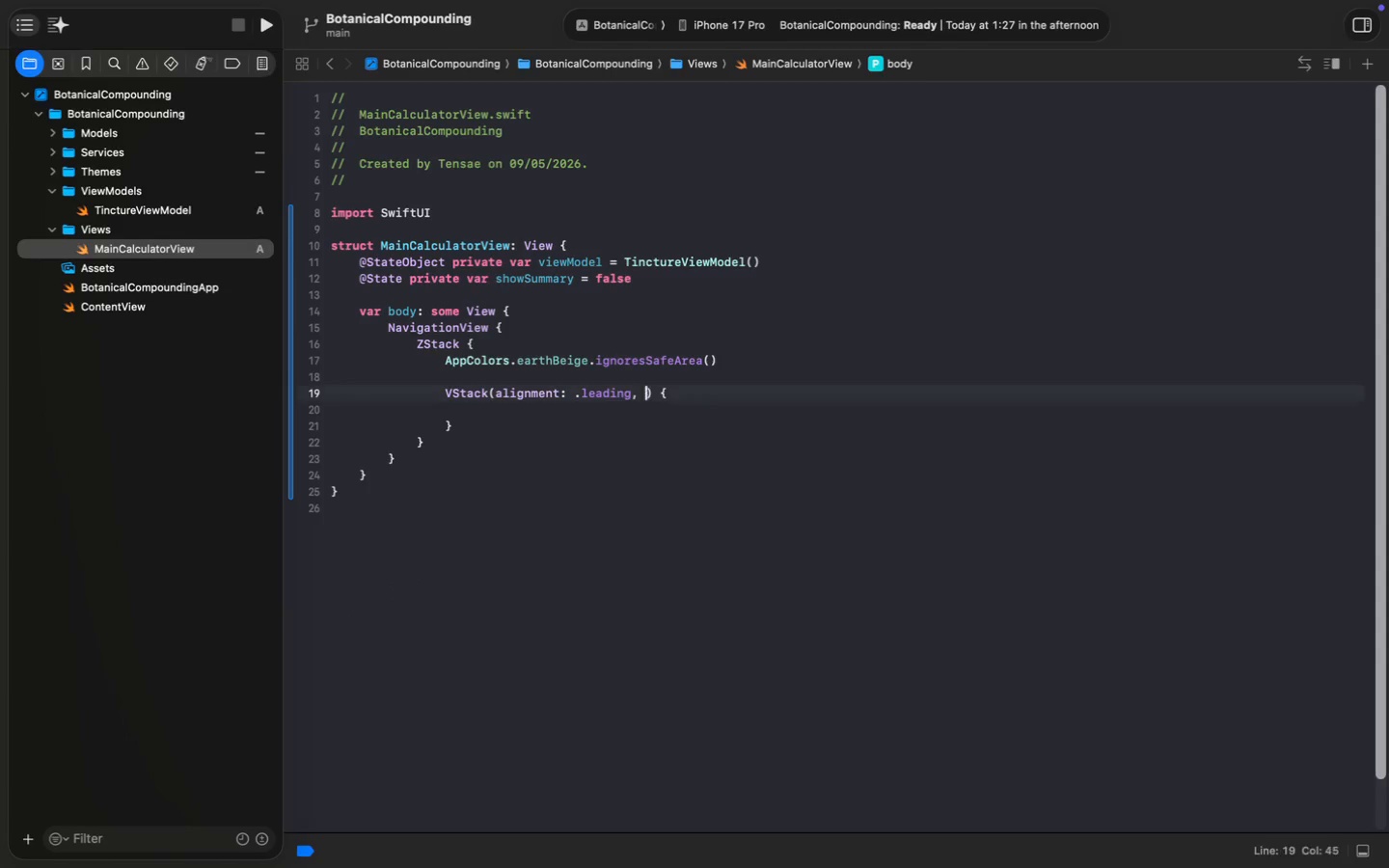 
key(Backspace)
 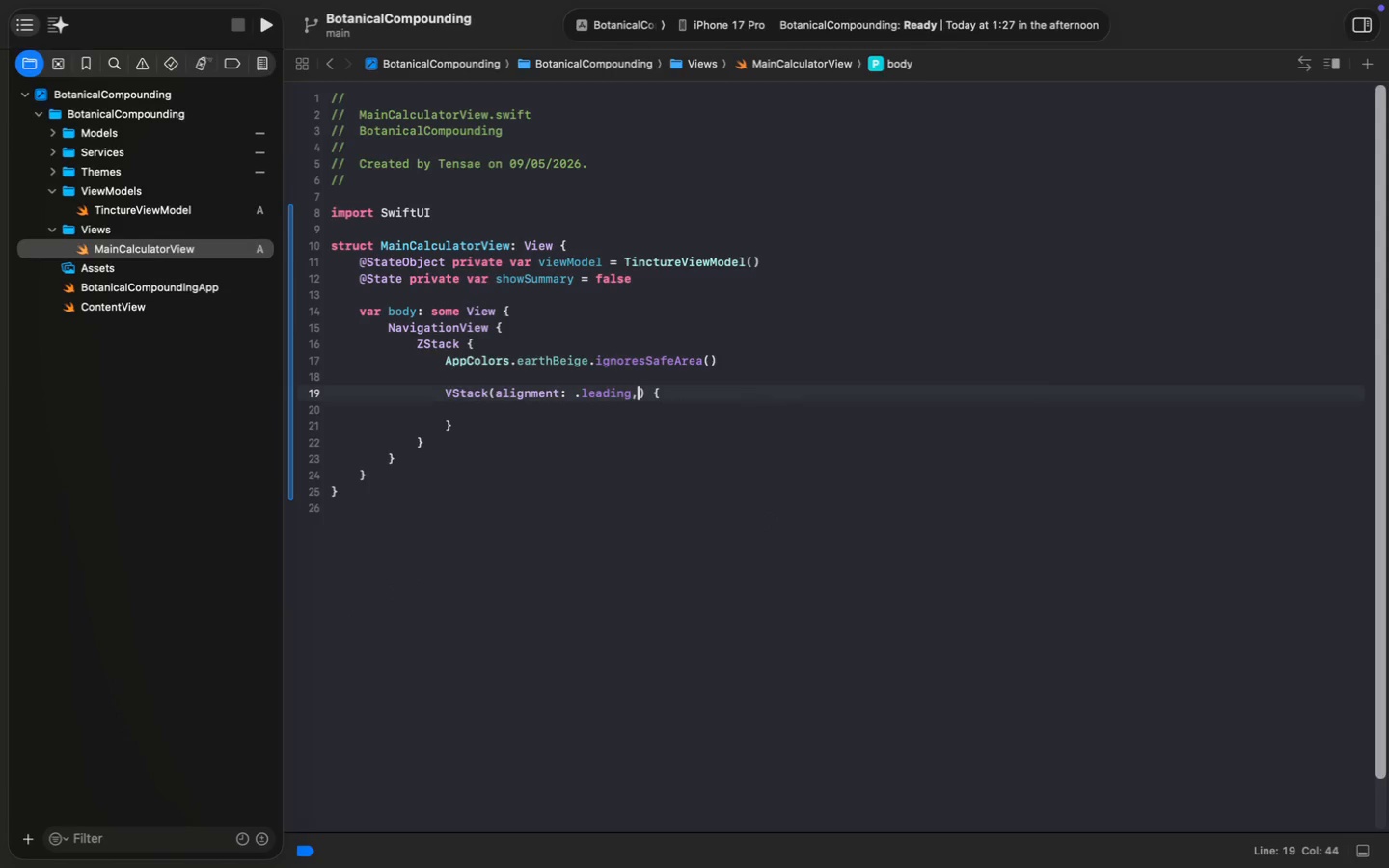 
key(Backspace)
 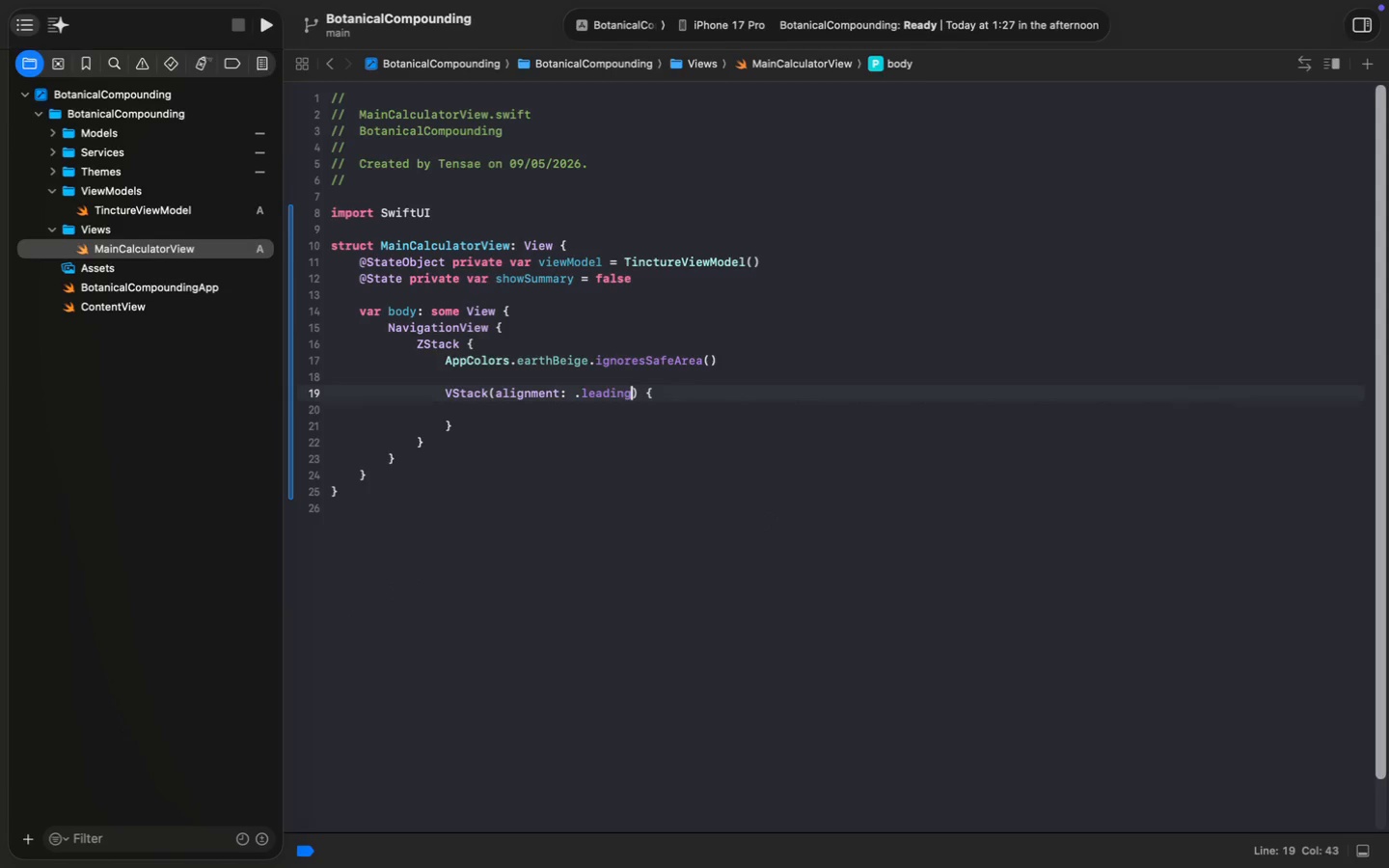 
key(ArrowDown)
 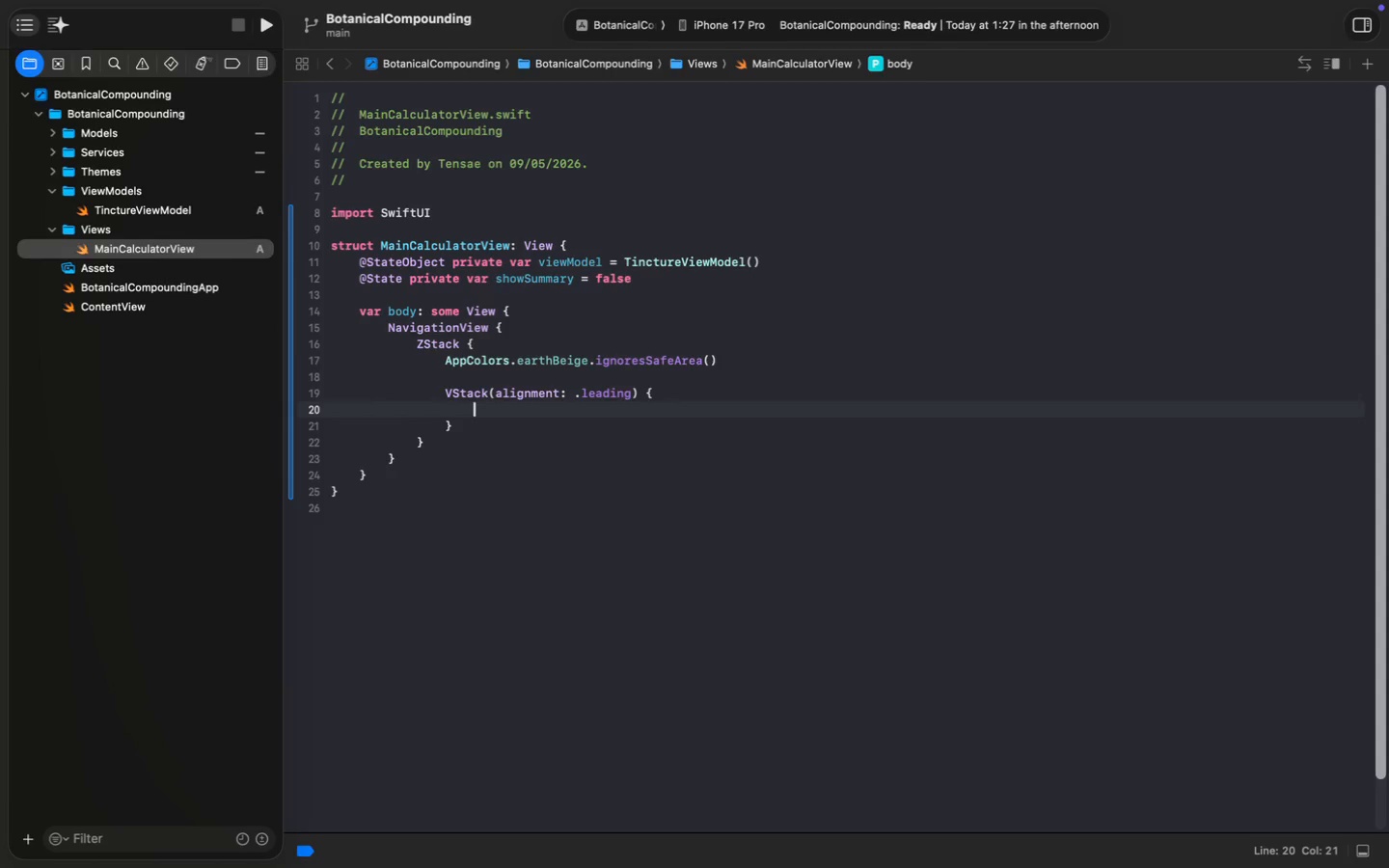 
type(Text("Tincture Lab)
 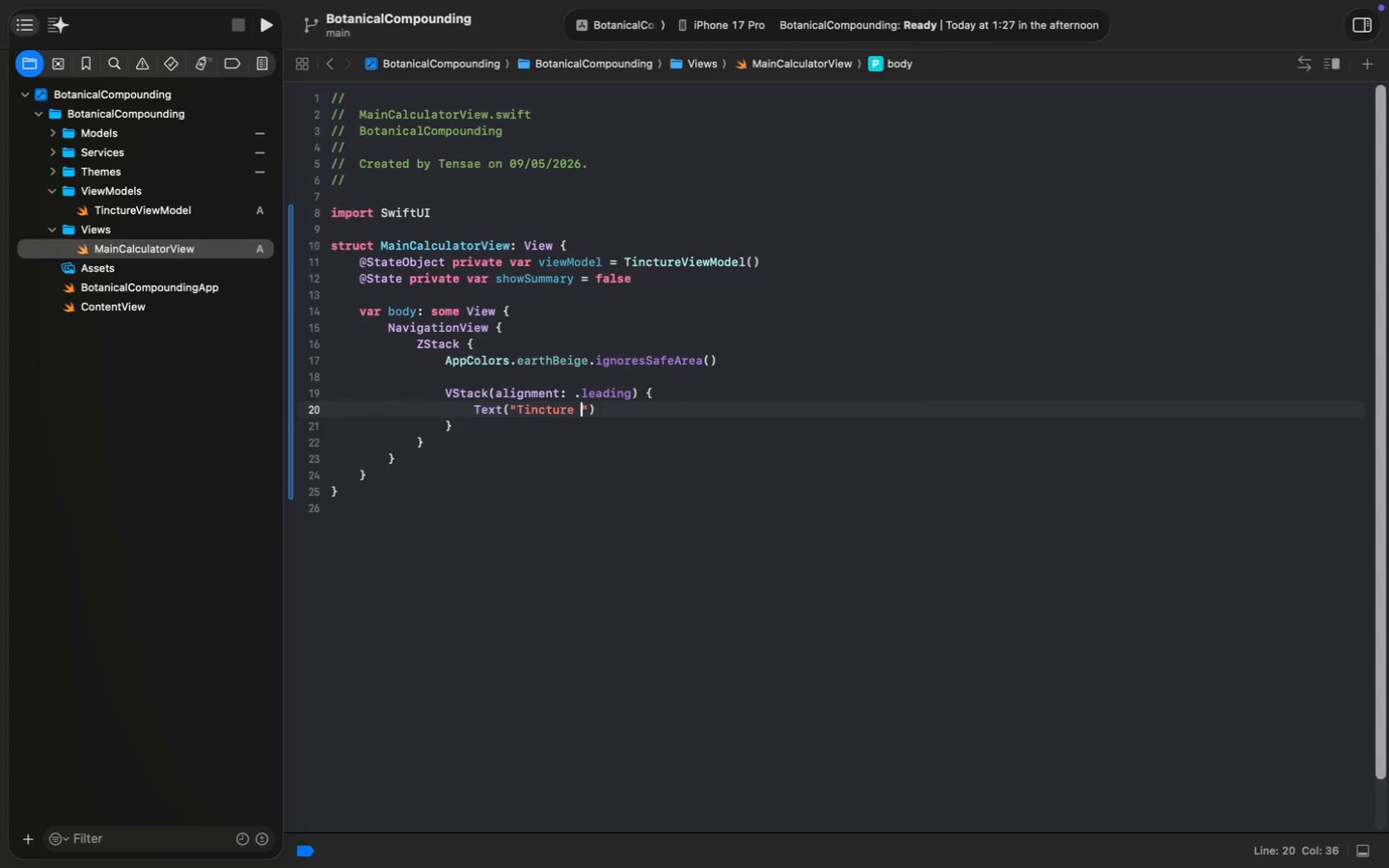 
key(Meta+ArrowRight)
 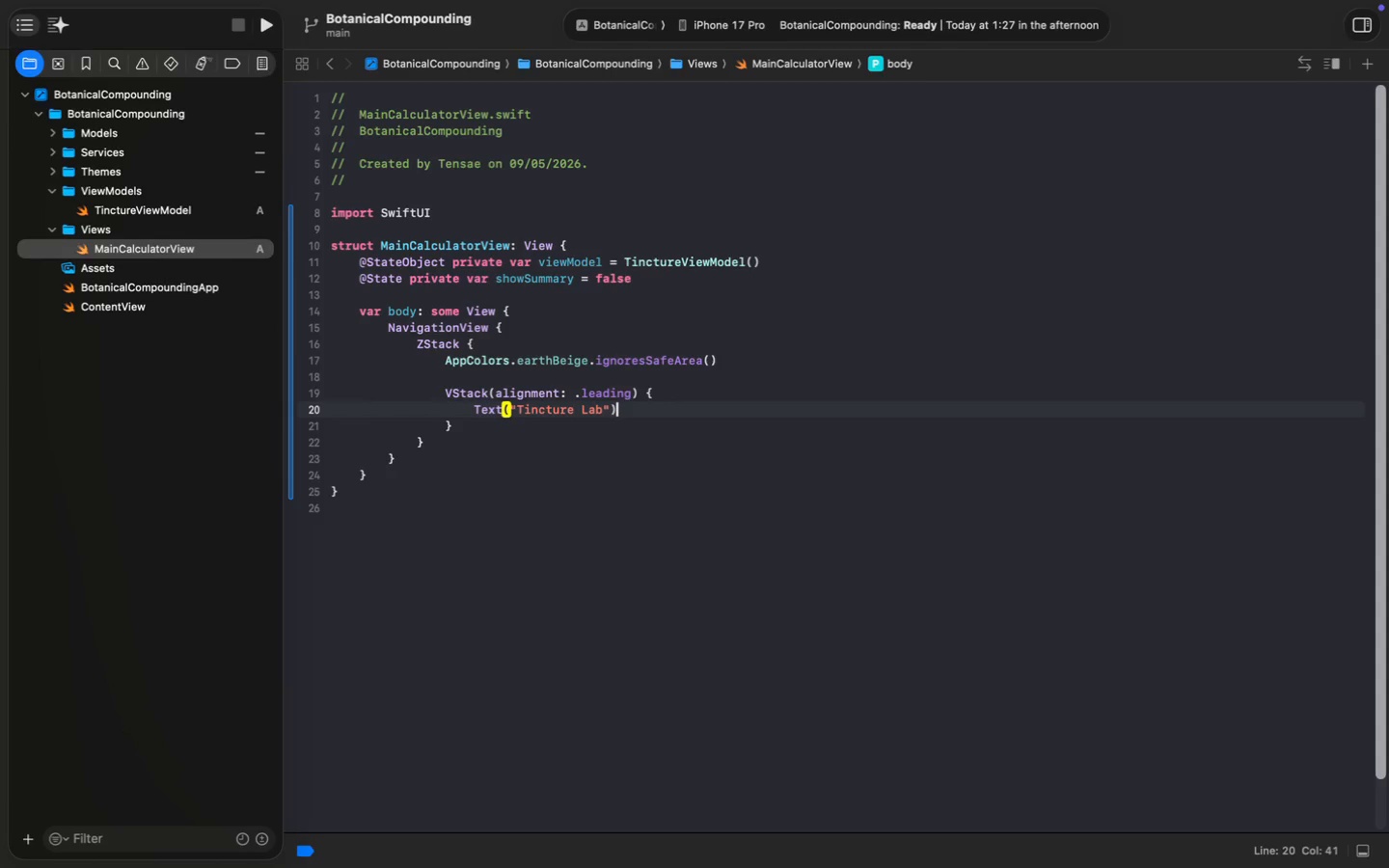 
key(Enter)
 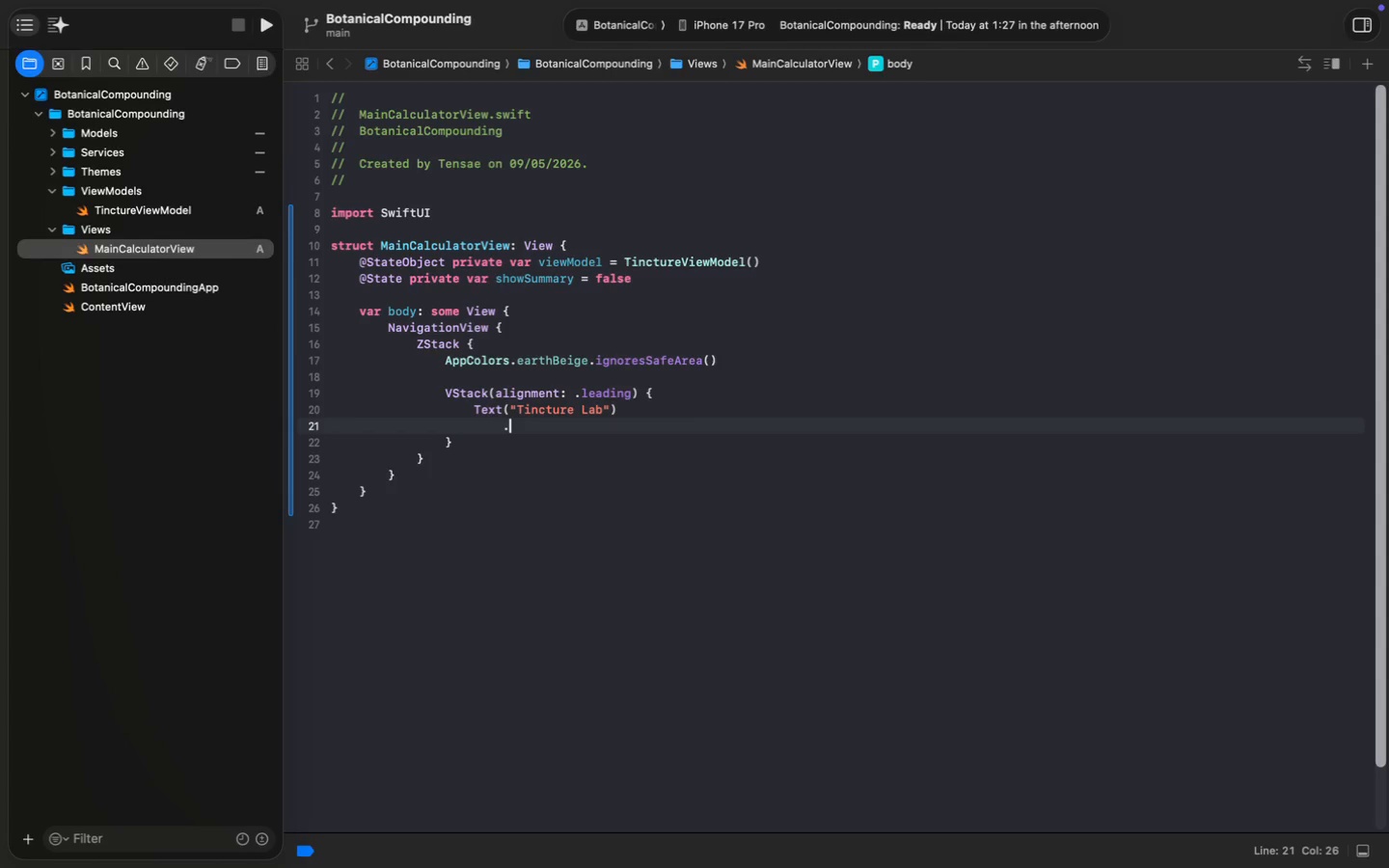 
type(.font(.sys)
 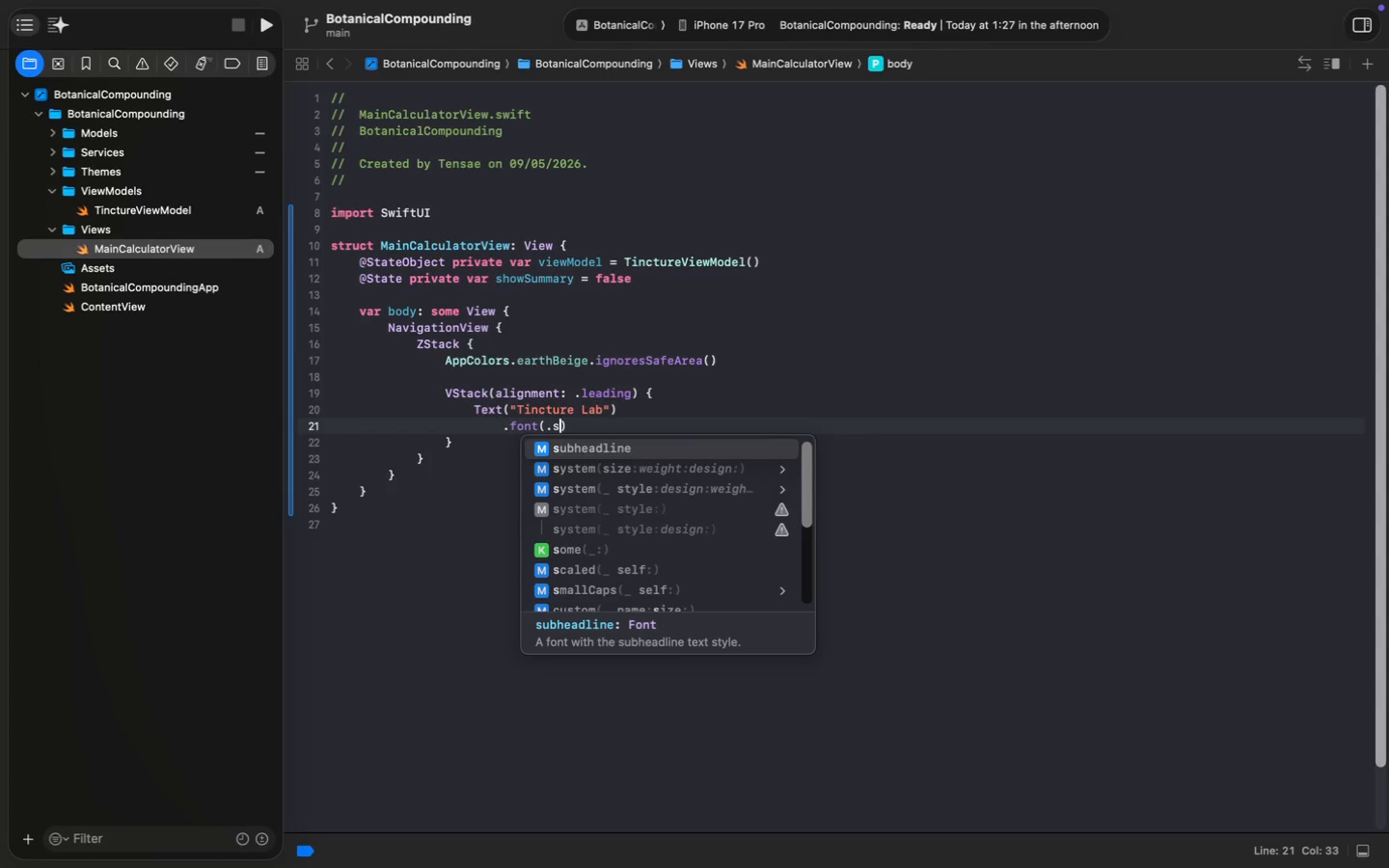 
key(Enter)
 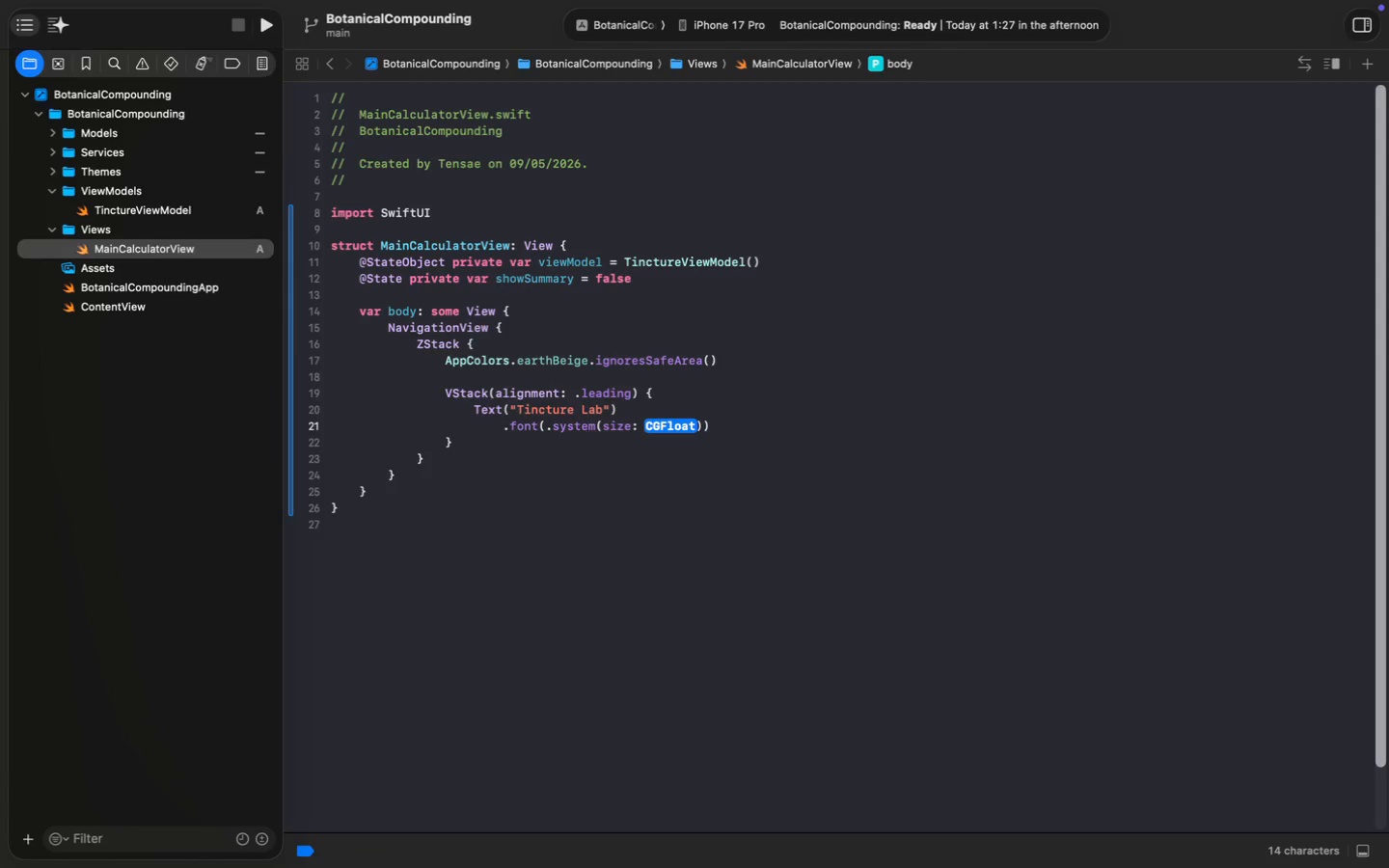 
key(Backspace)
 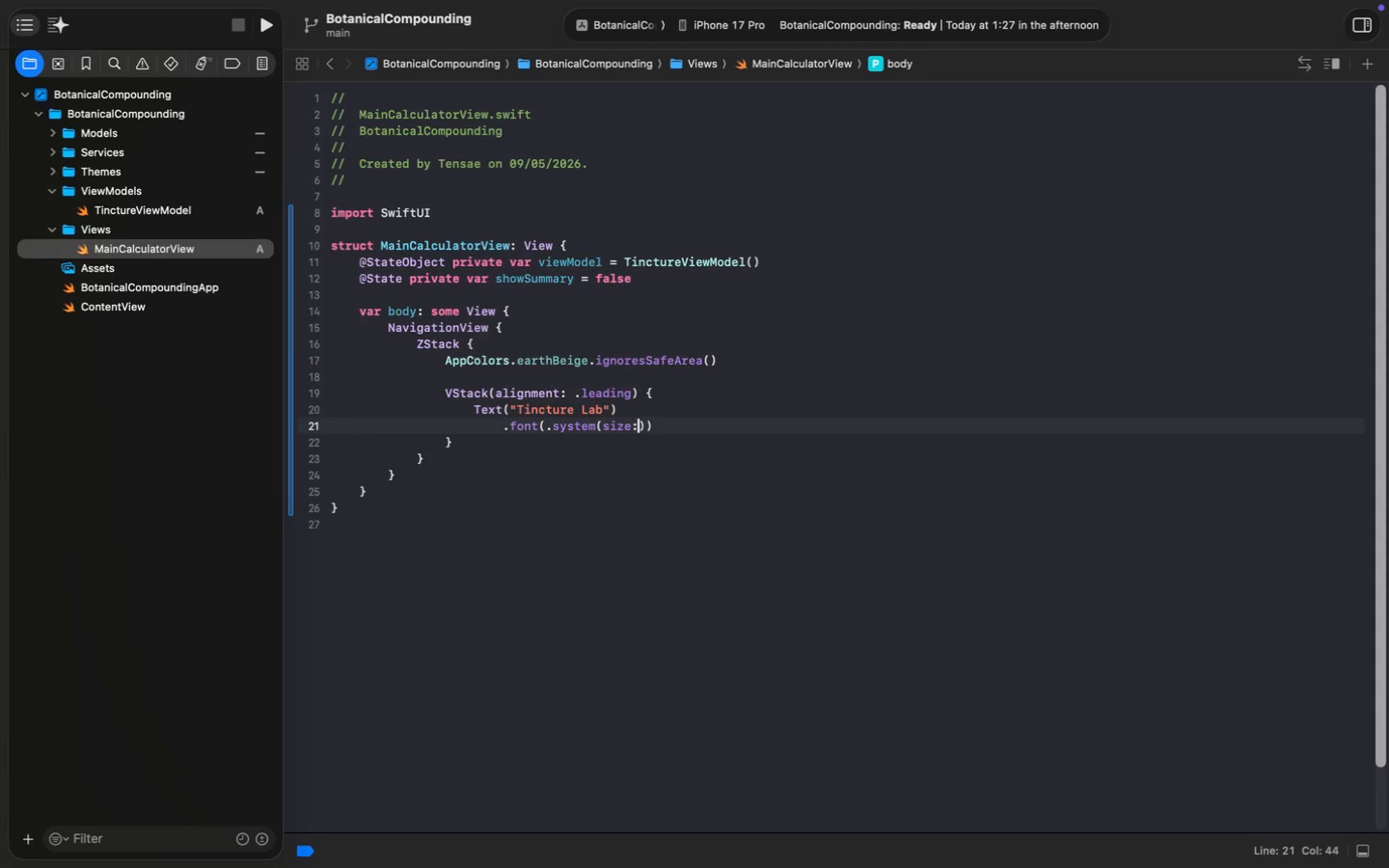 
key(Backspace)
 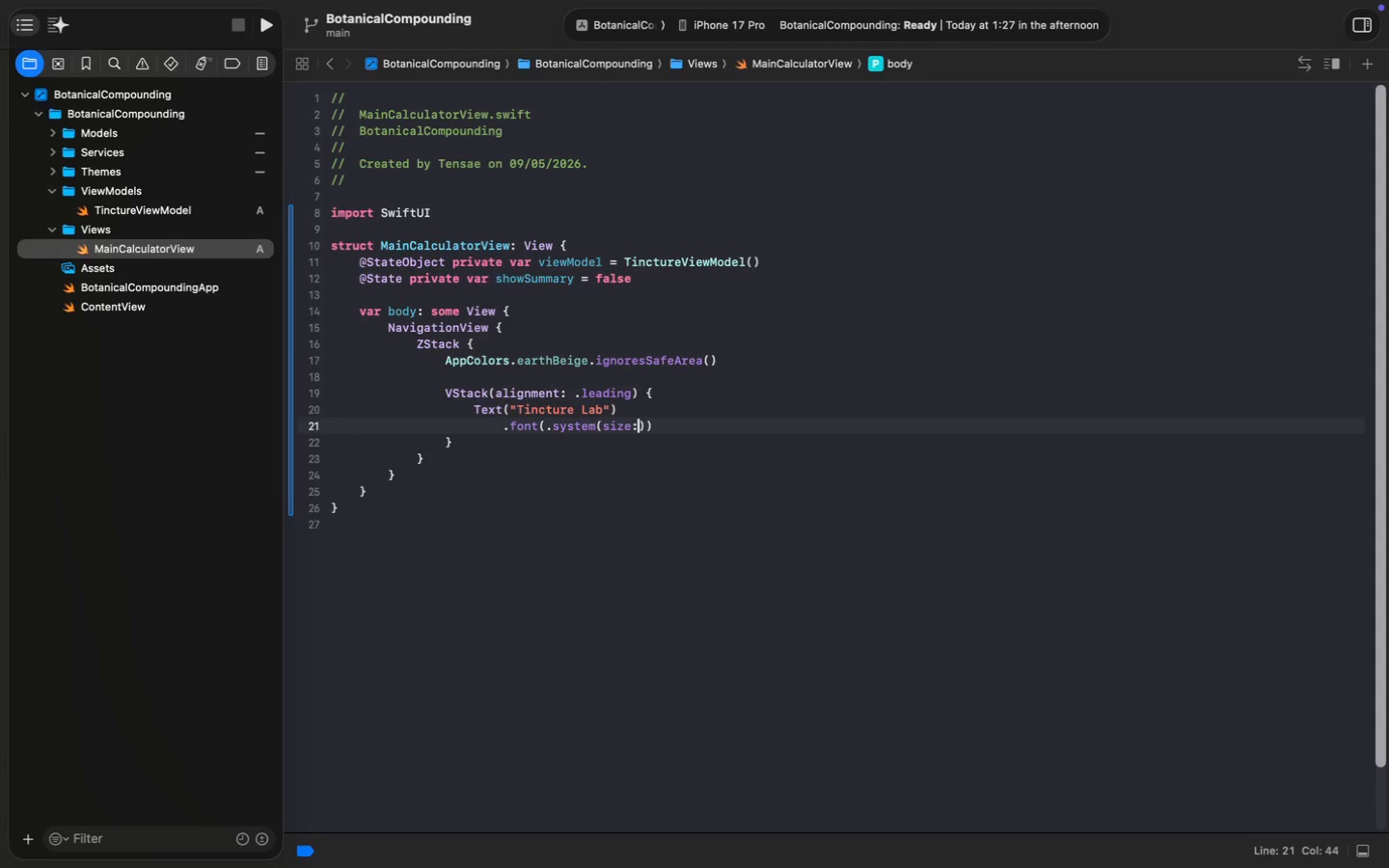 
key(Backspace)
 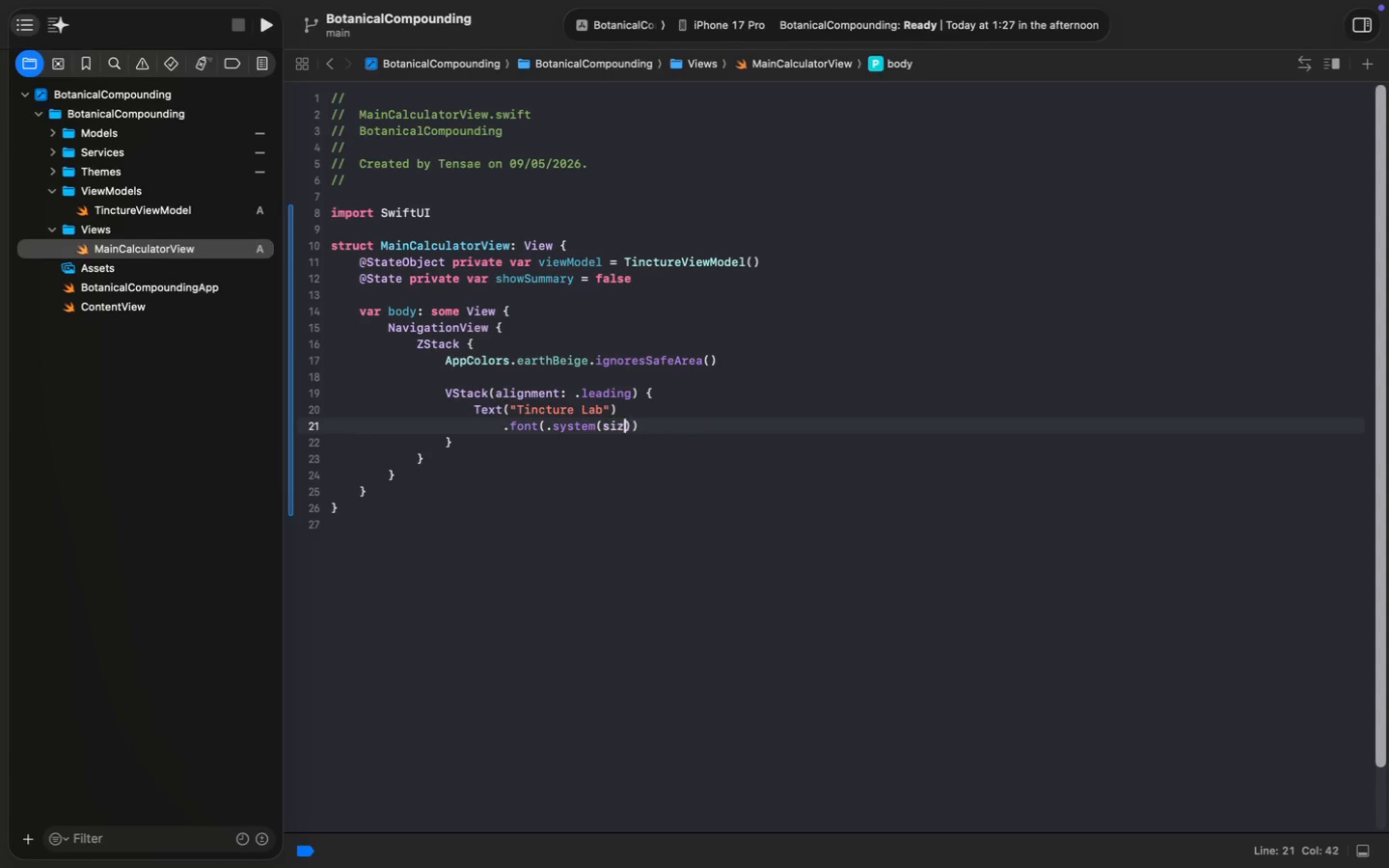 
key(Backspace)
 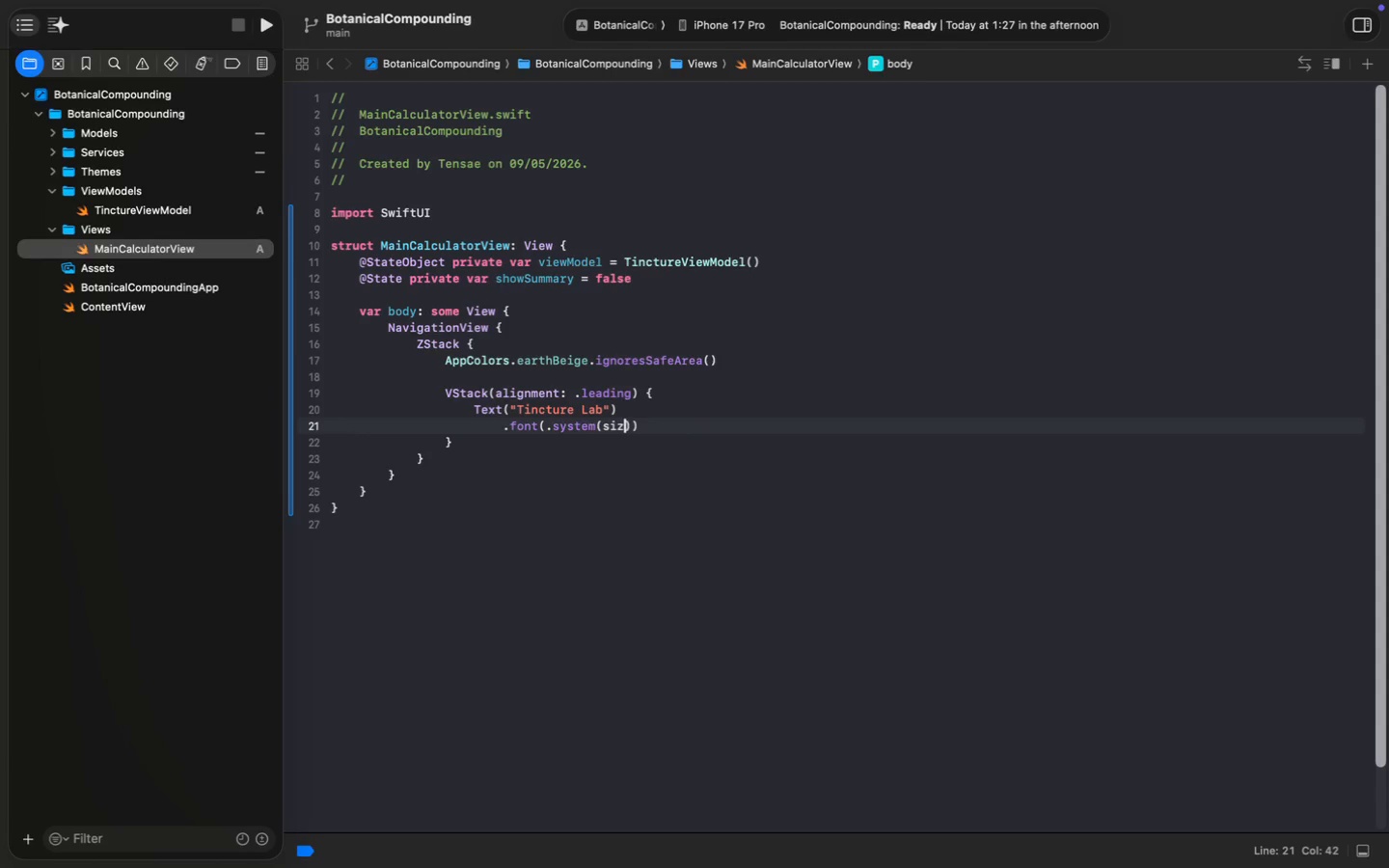 
key(Backspace)
 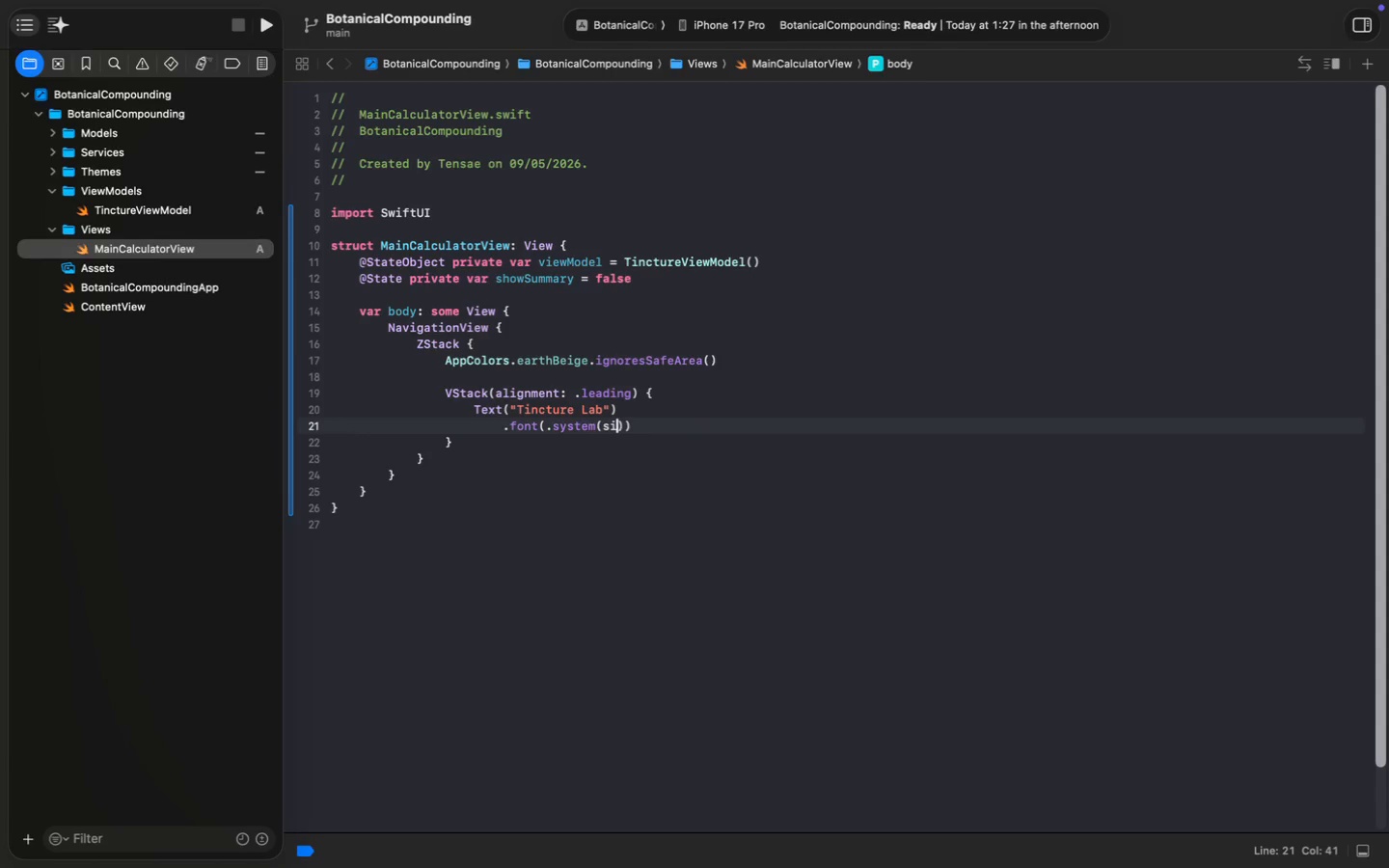 
key(Backspace)
 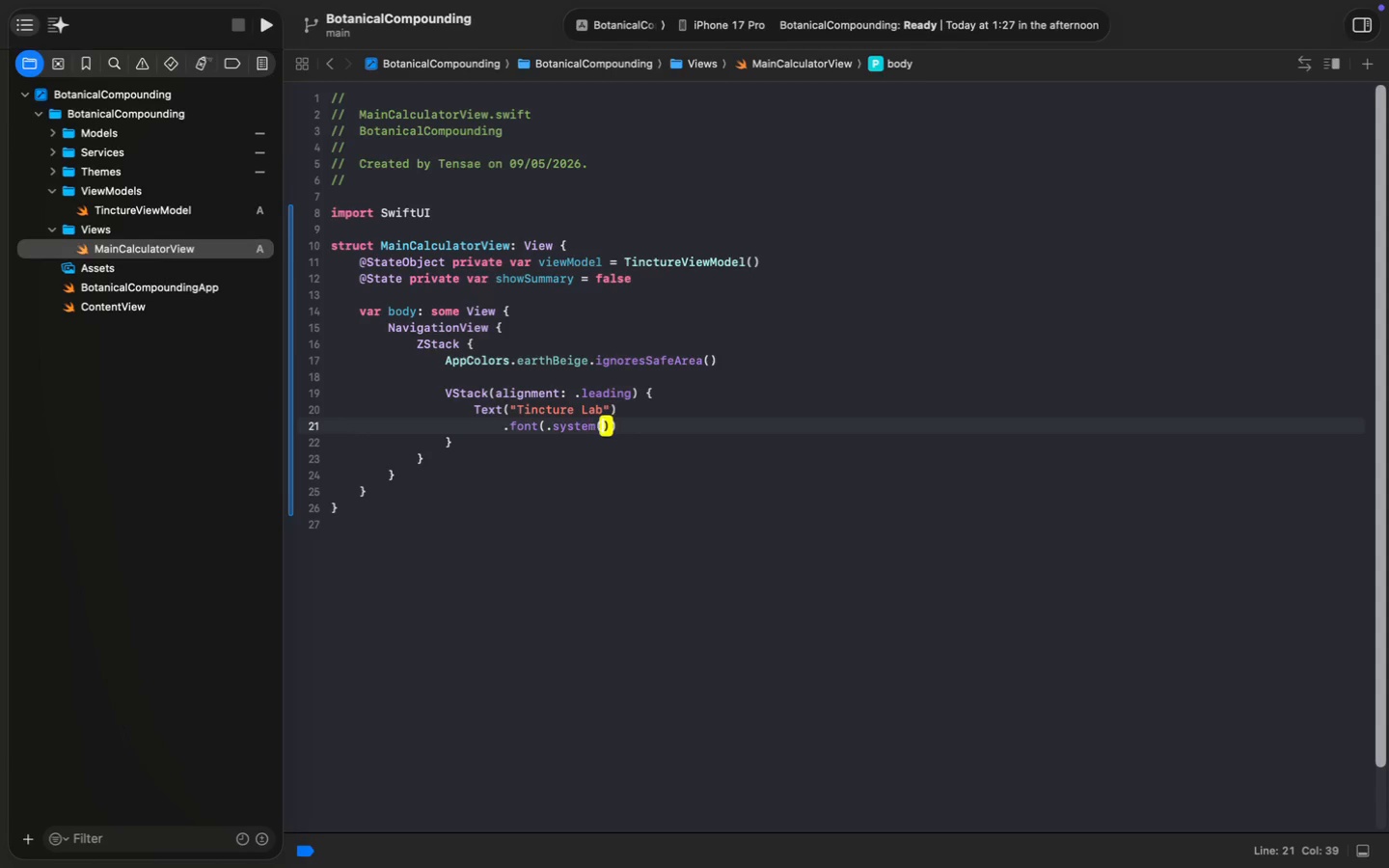 
key(Backspace)
 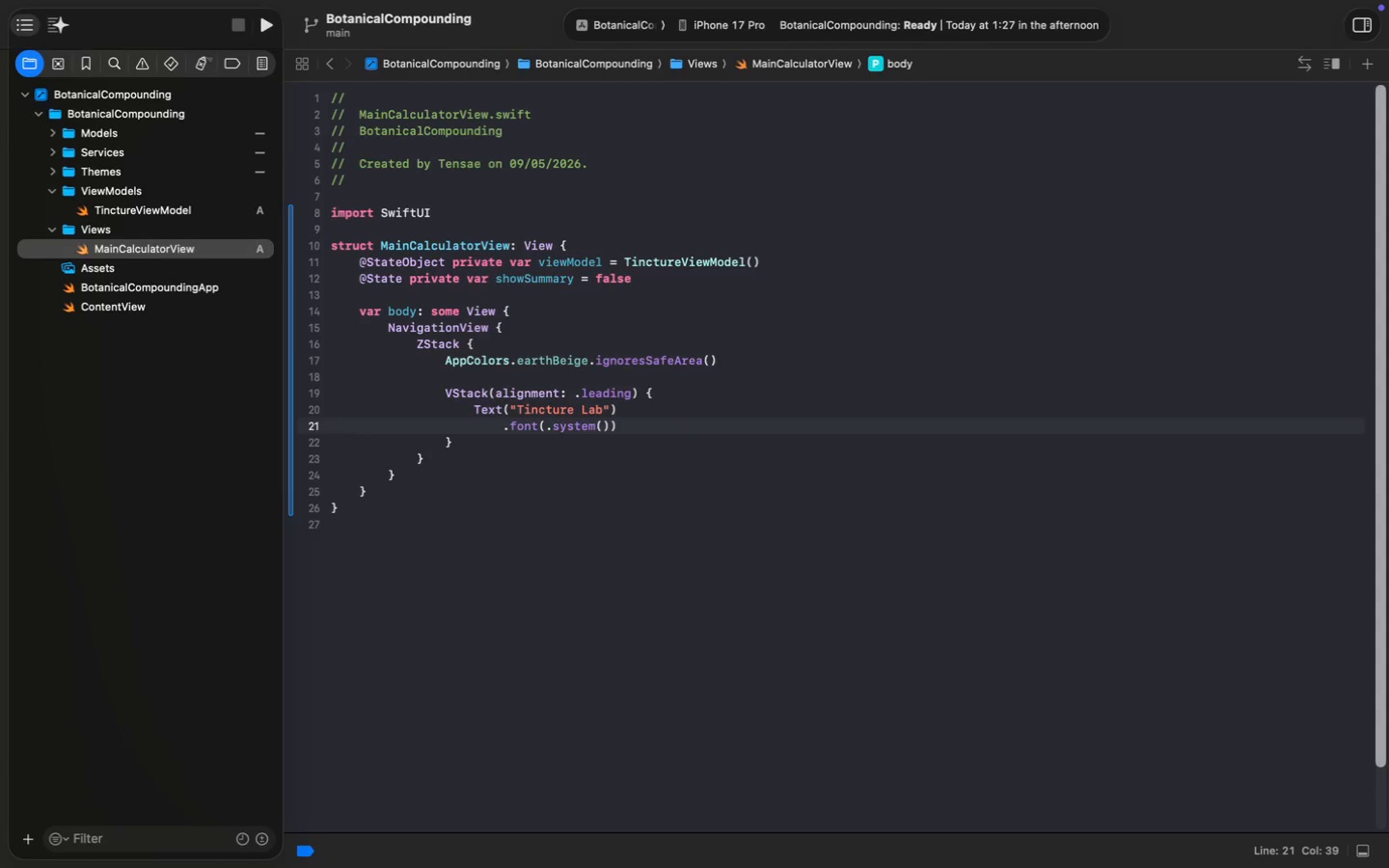 
type(.la)
 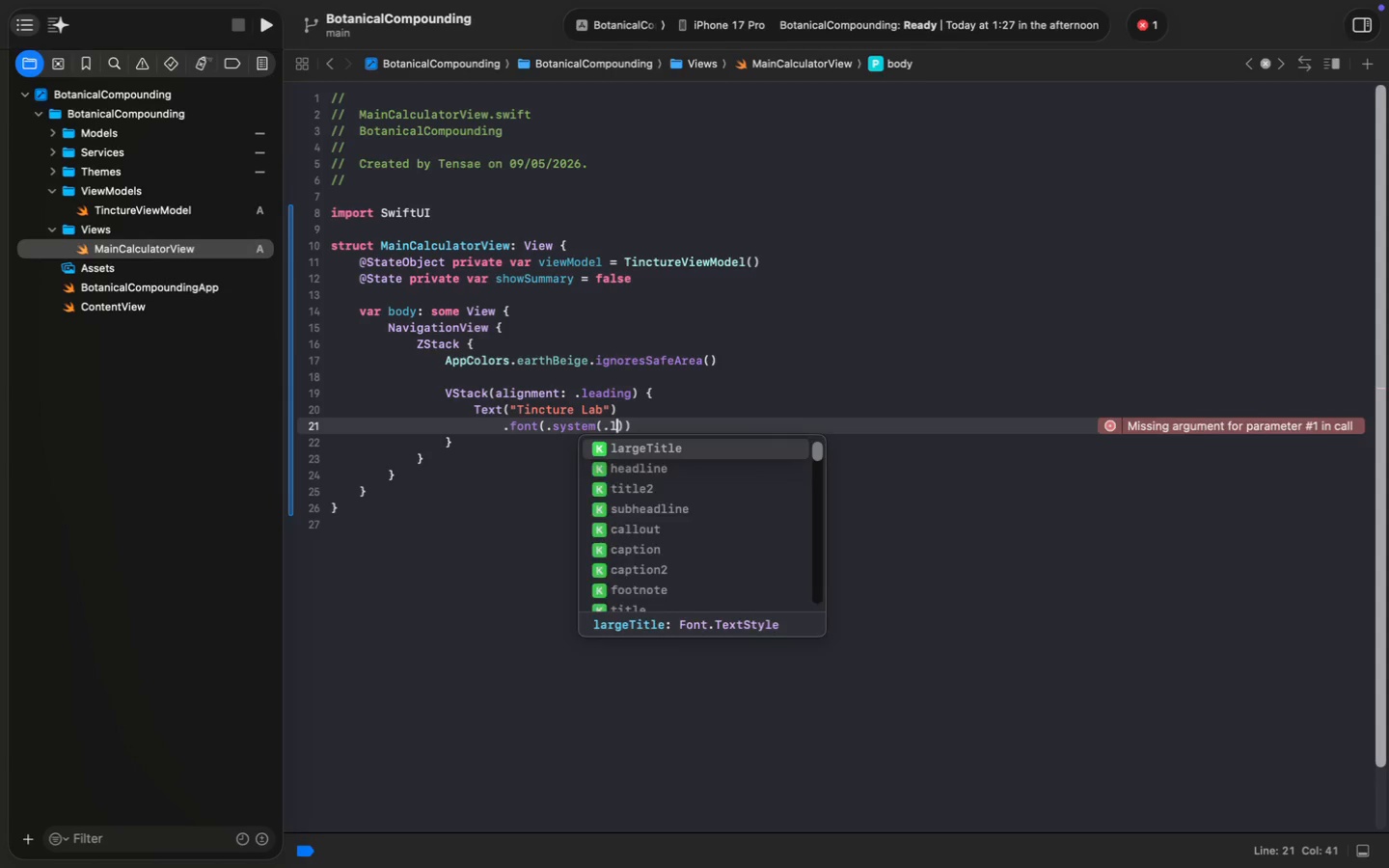 
key(Enter)
 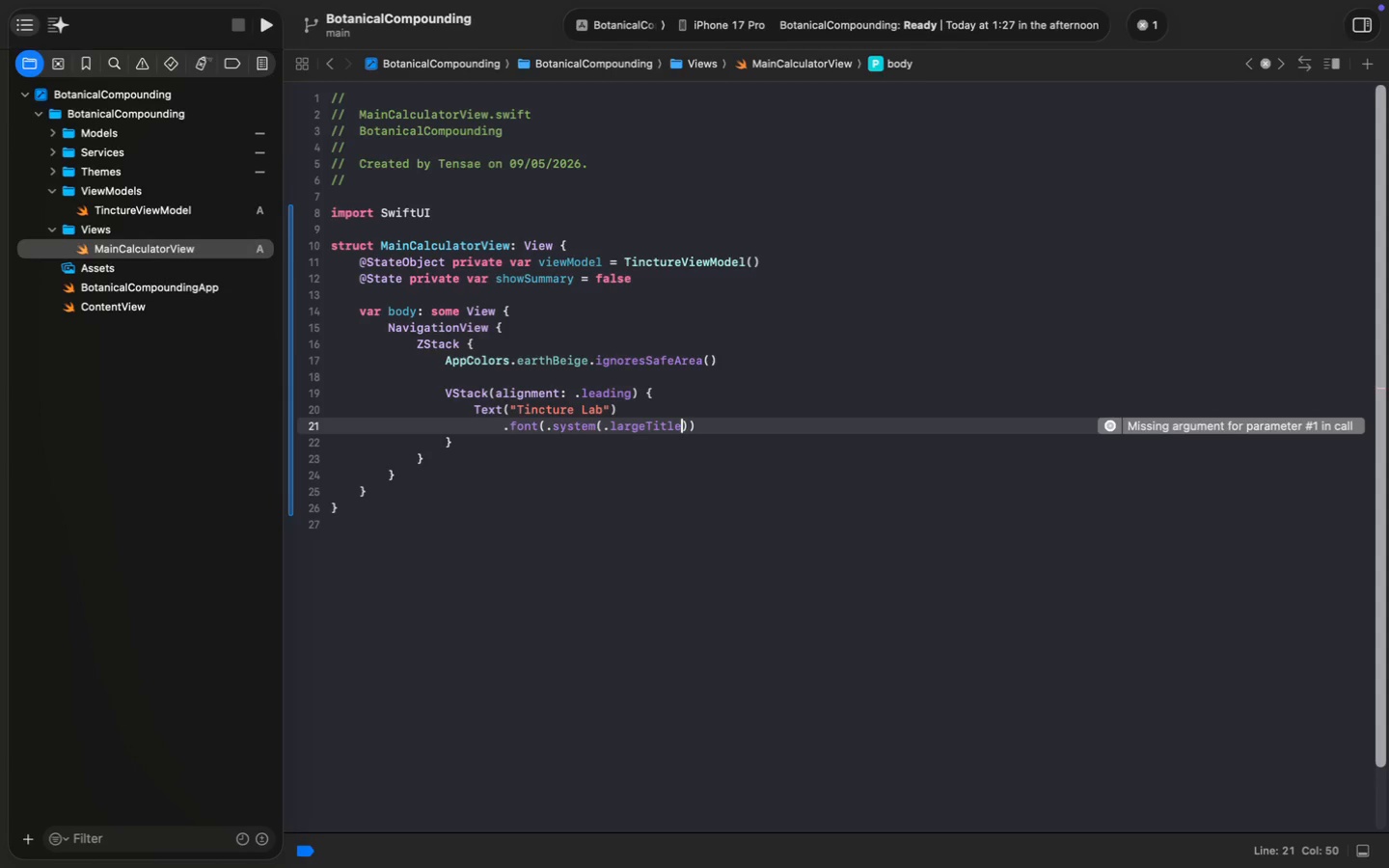 
type(, de)
 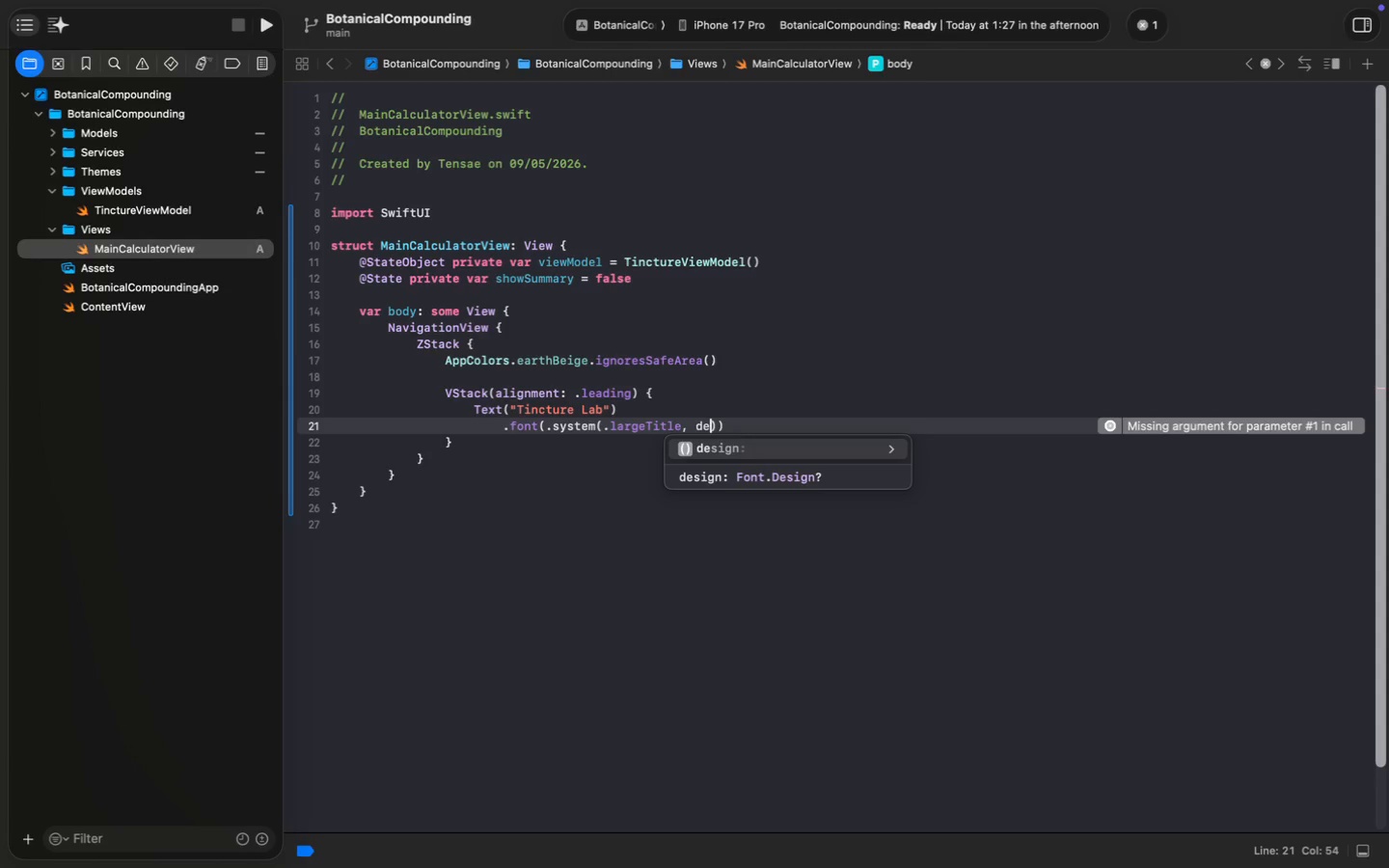 
key(Enter)
 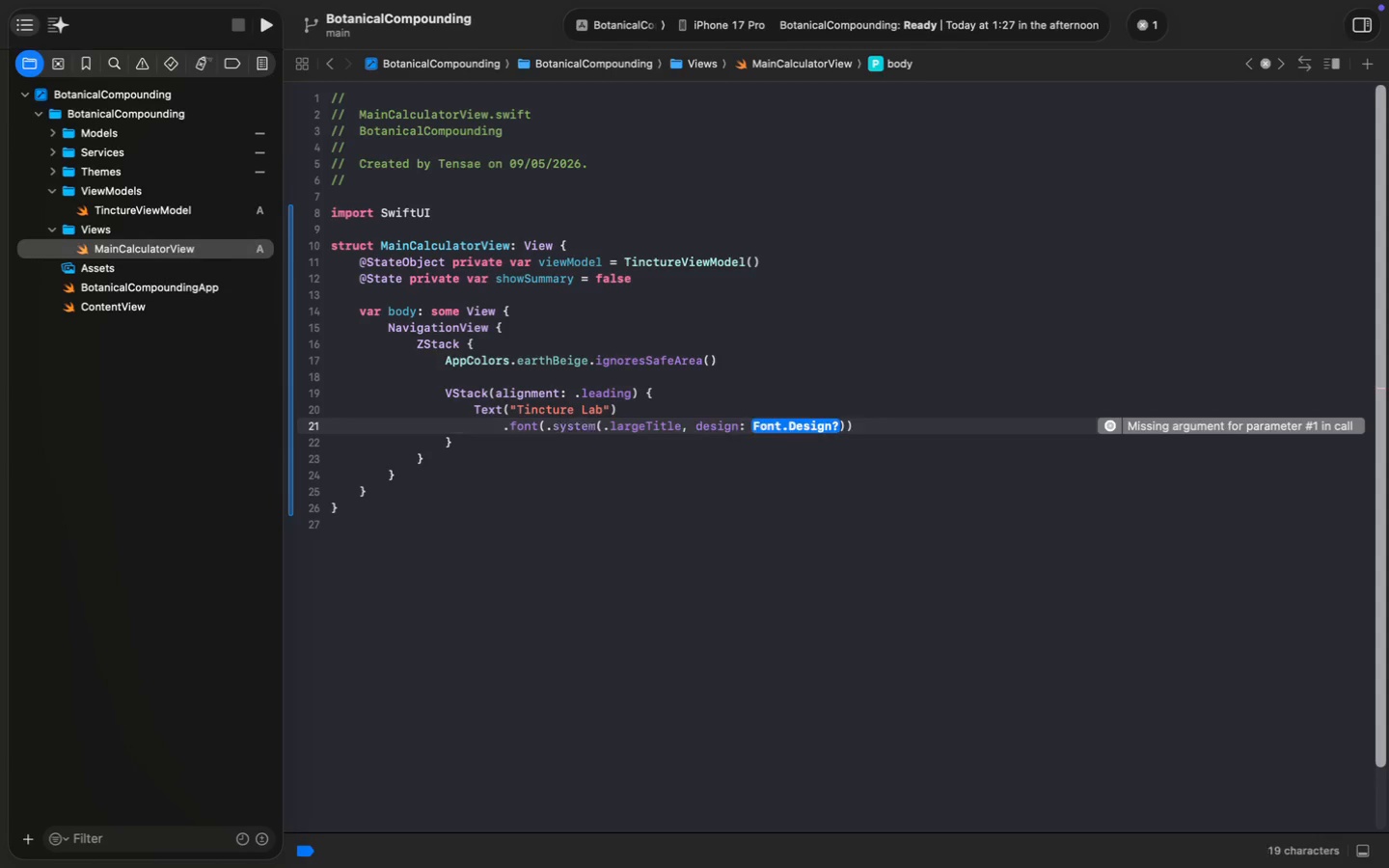 
type(.se)
 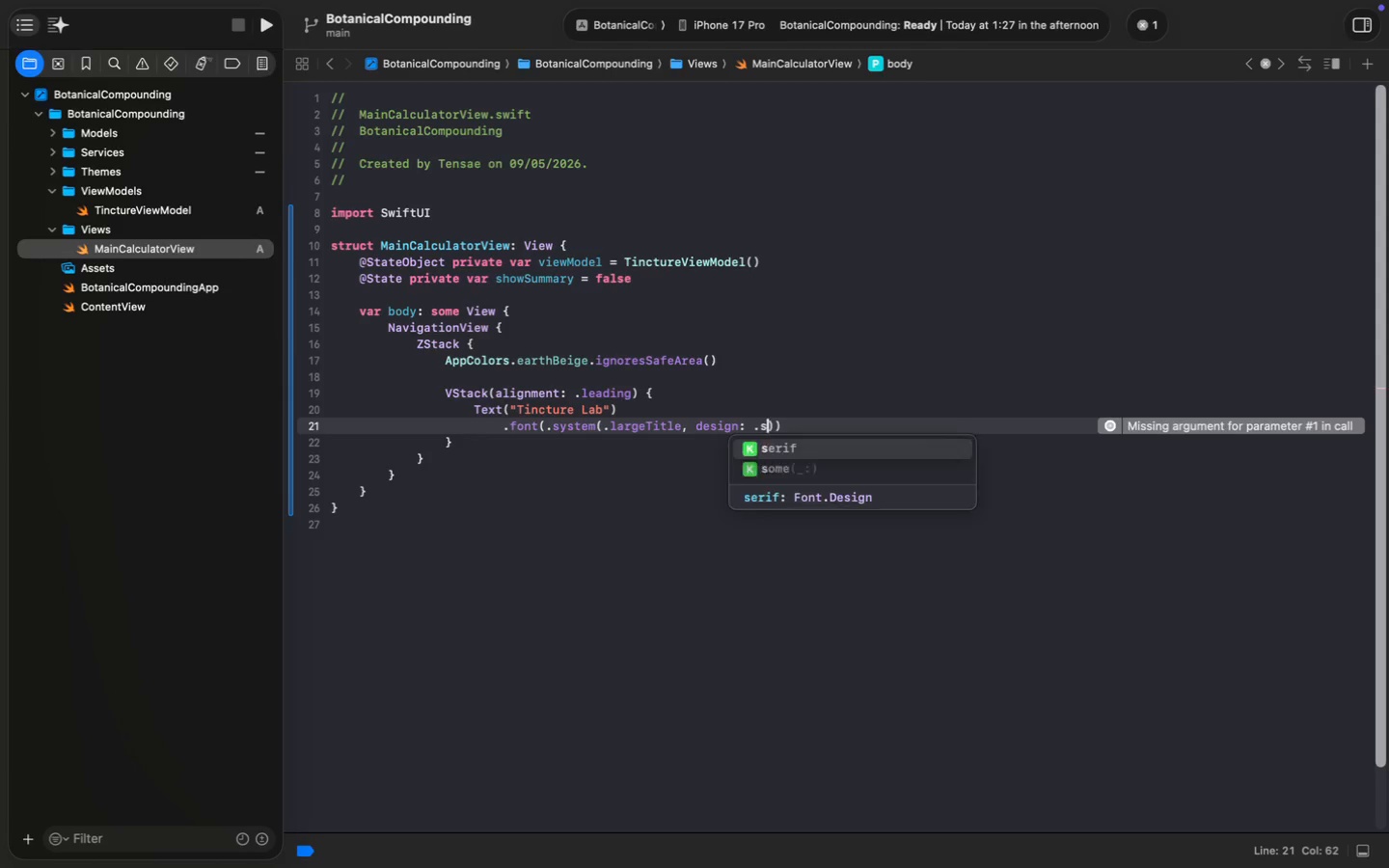 
key(Enter)
 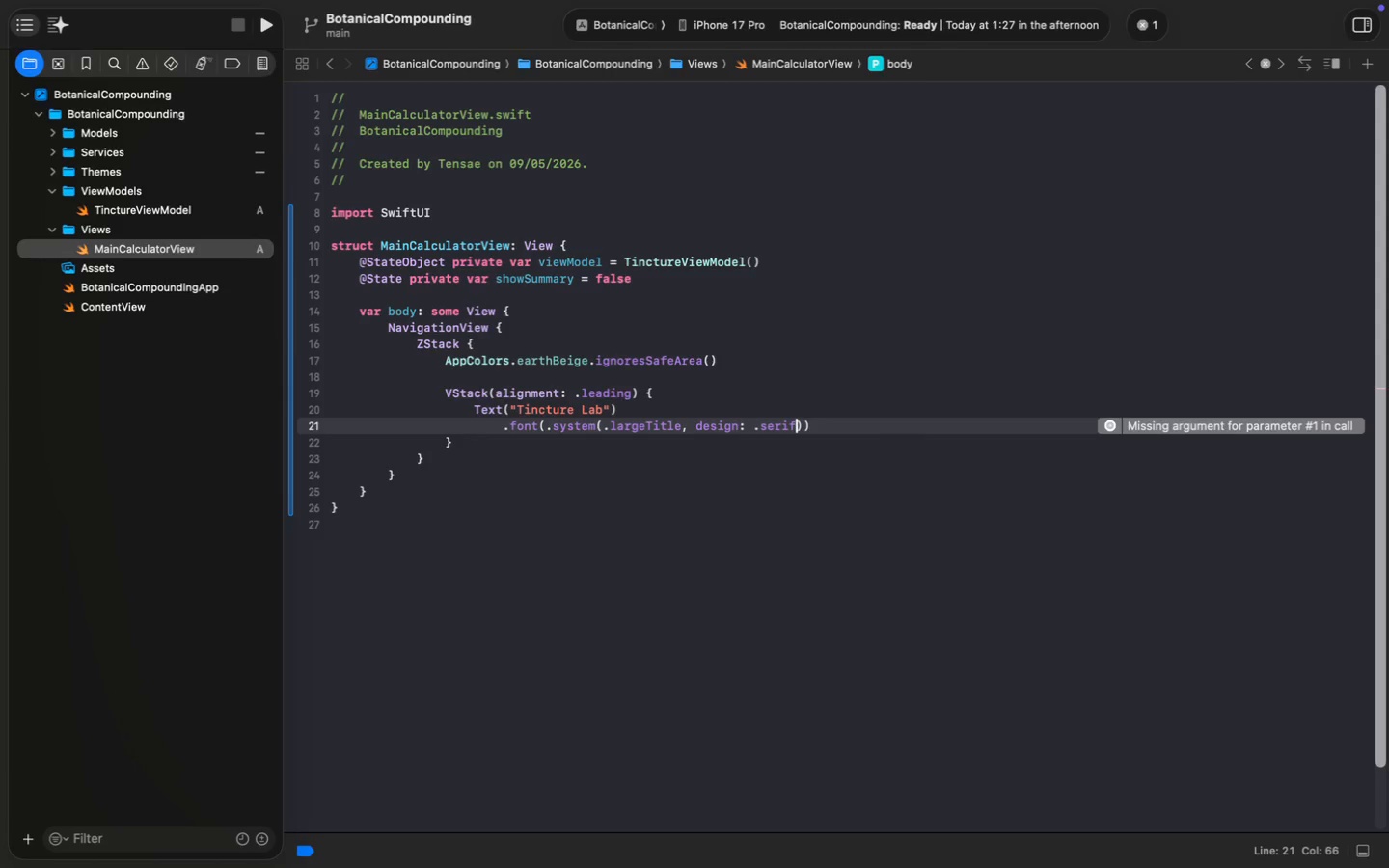 
key(ArrowRight)
 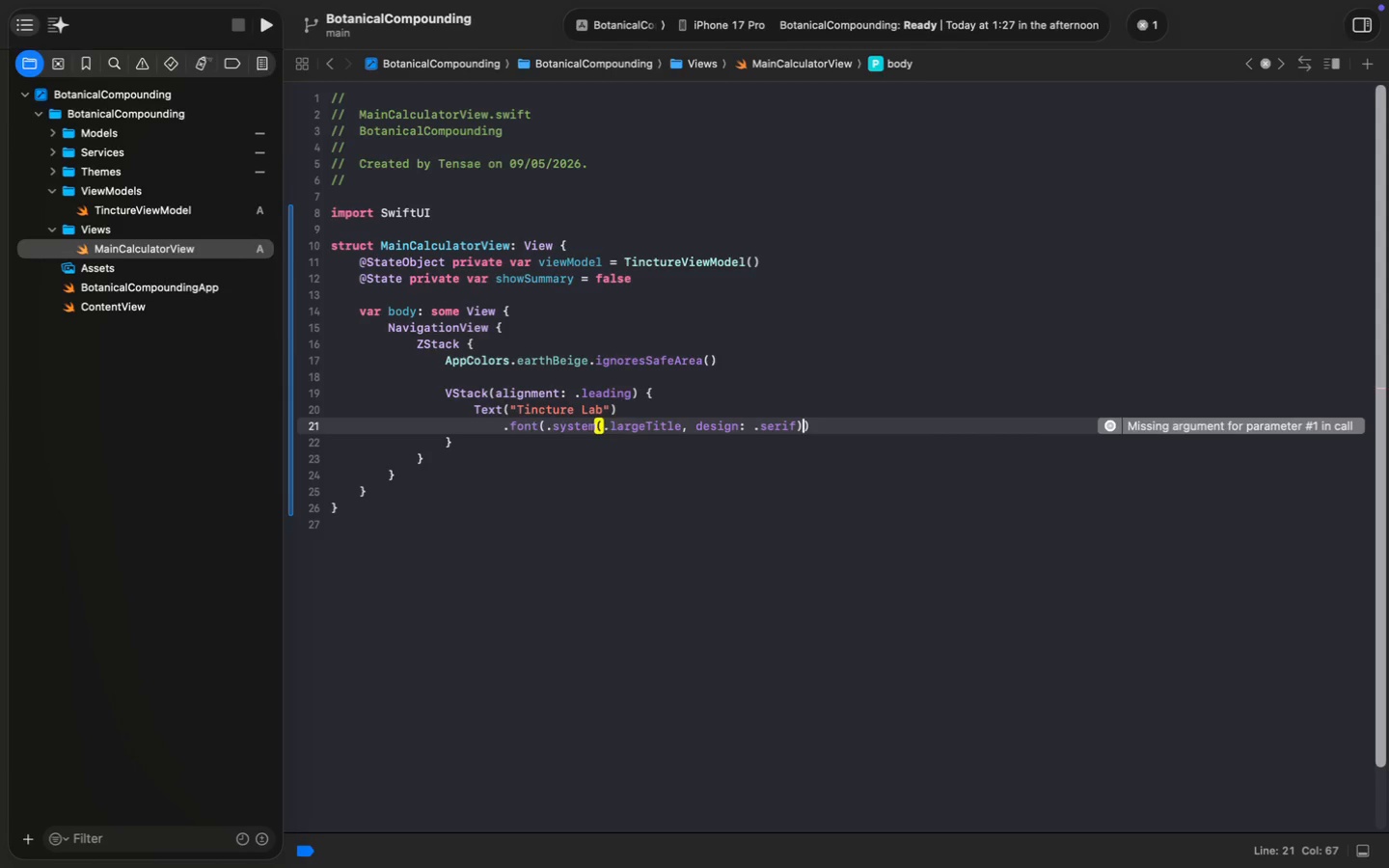 
key(ArrowRight)
 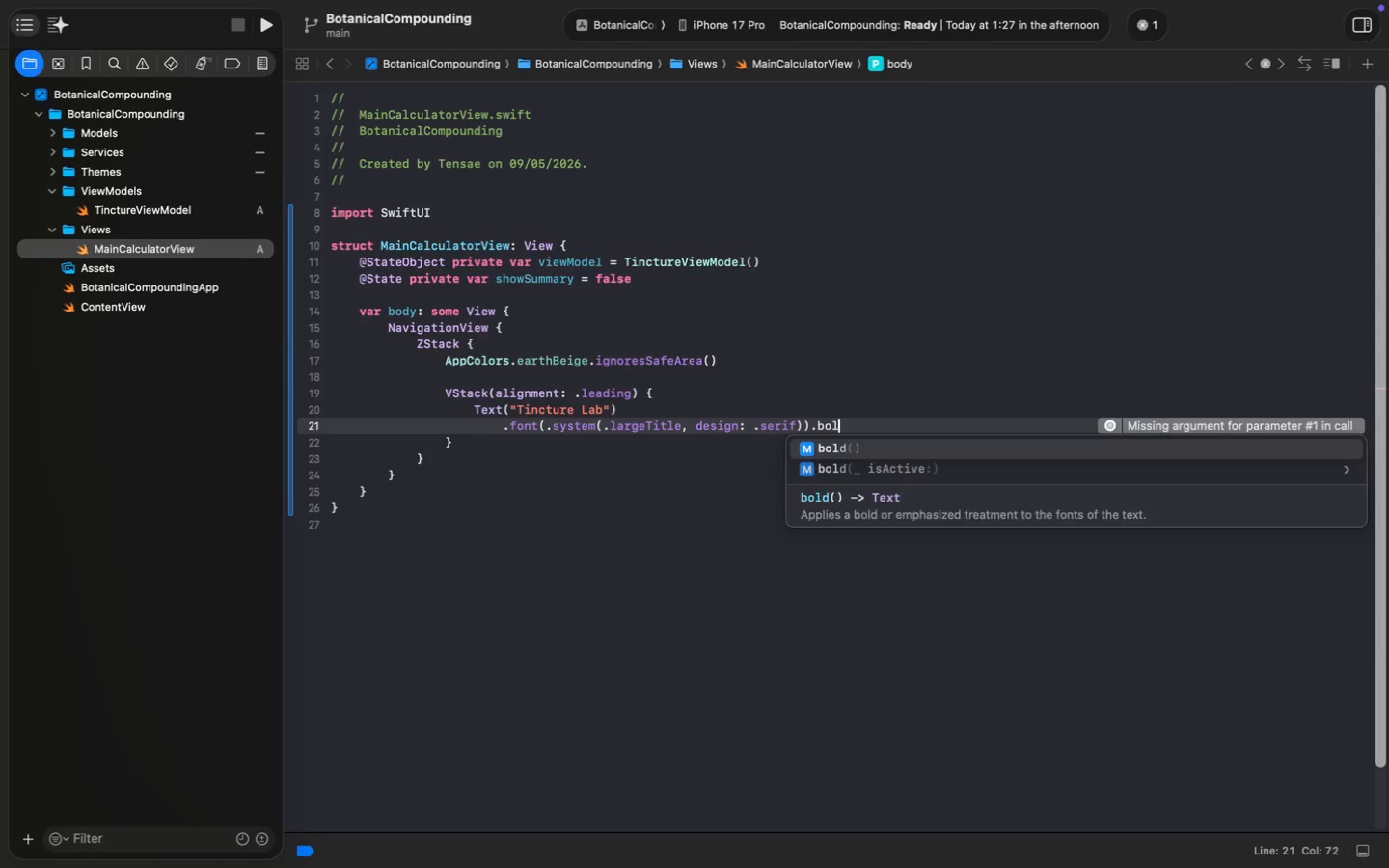 
type(.bold)
 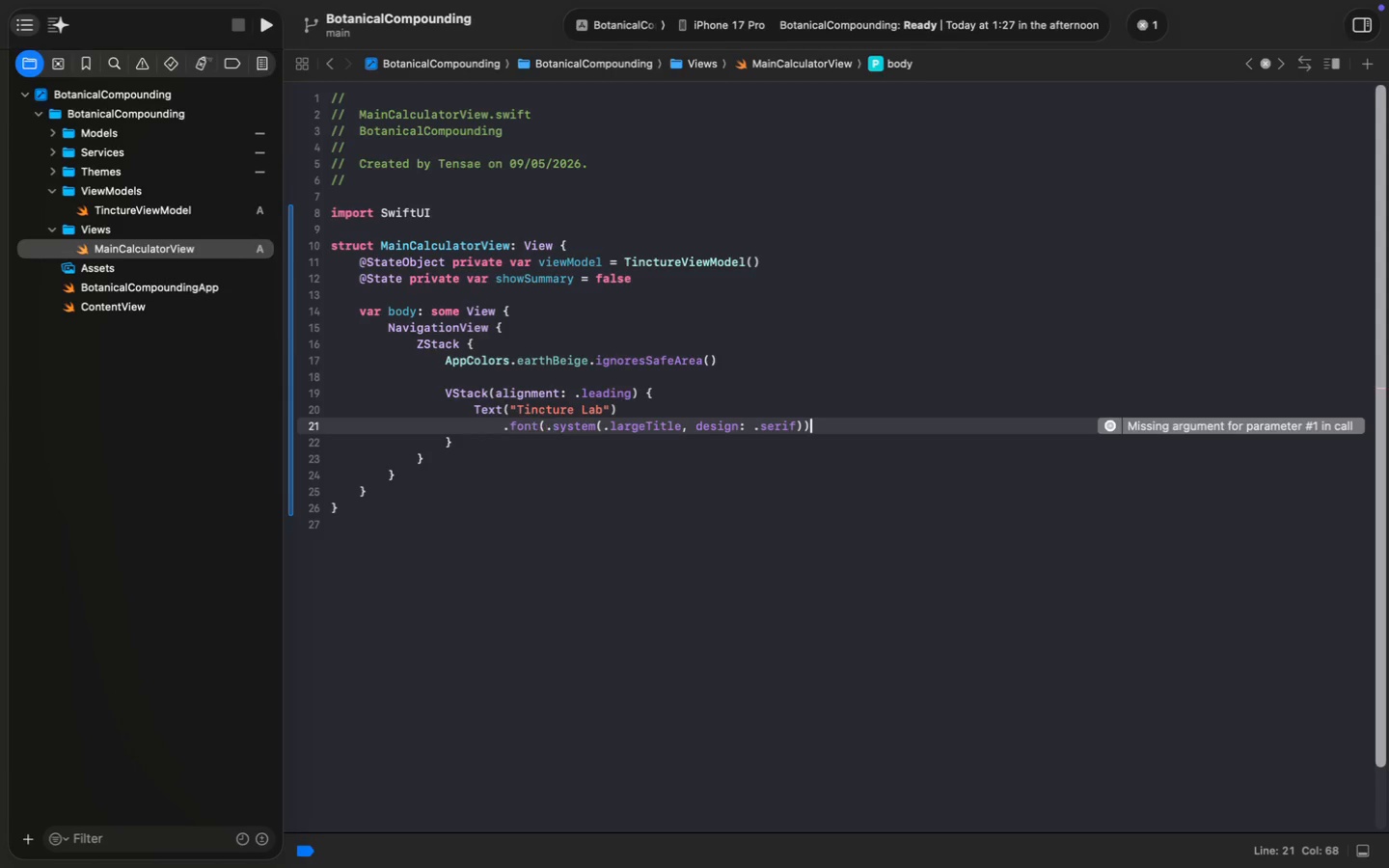 
key(Enter)
 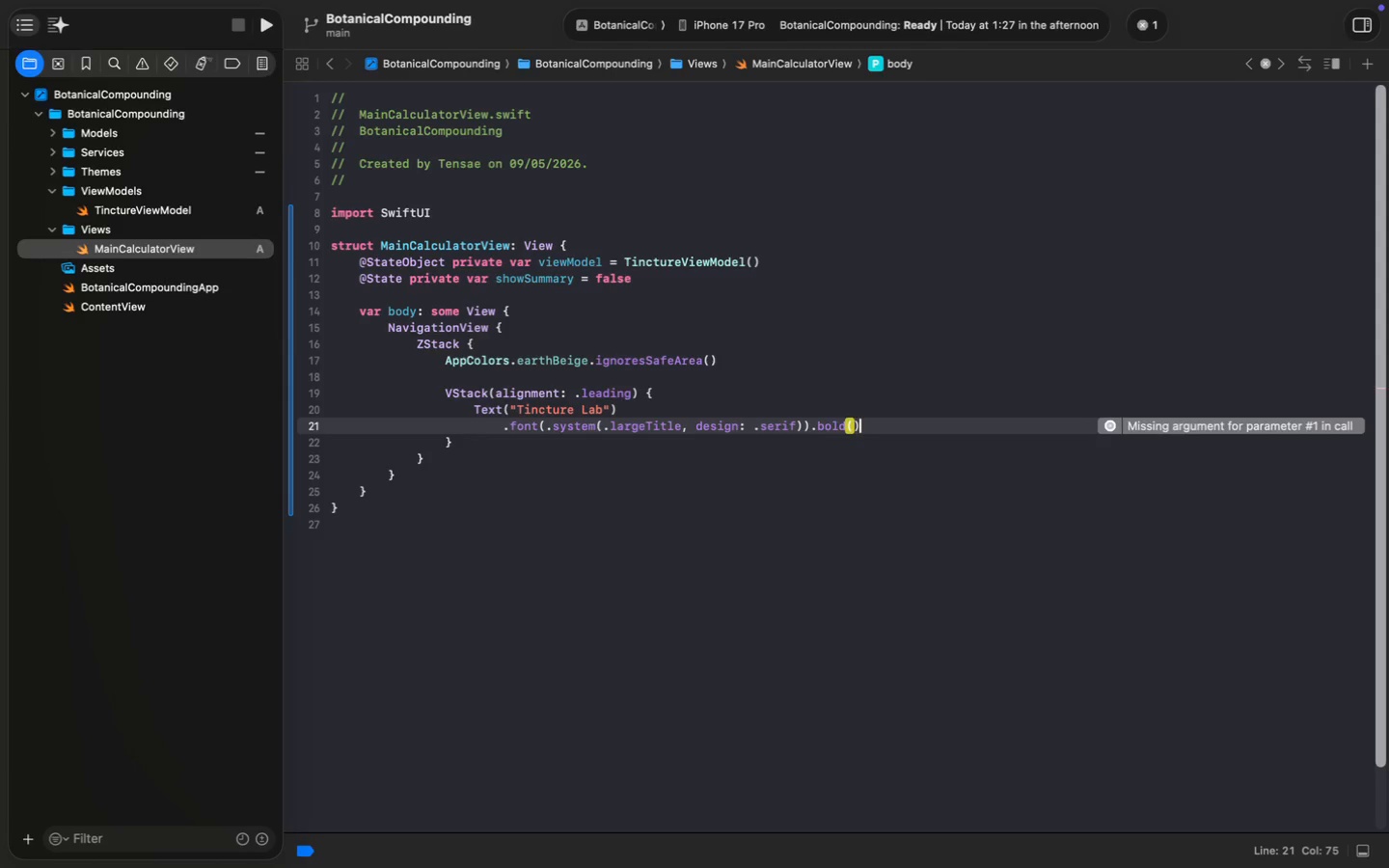 
key(Enter)
 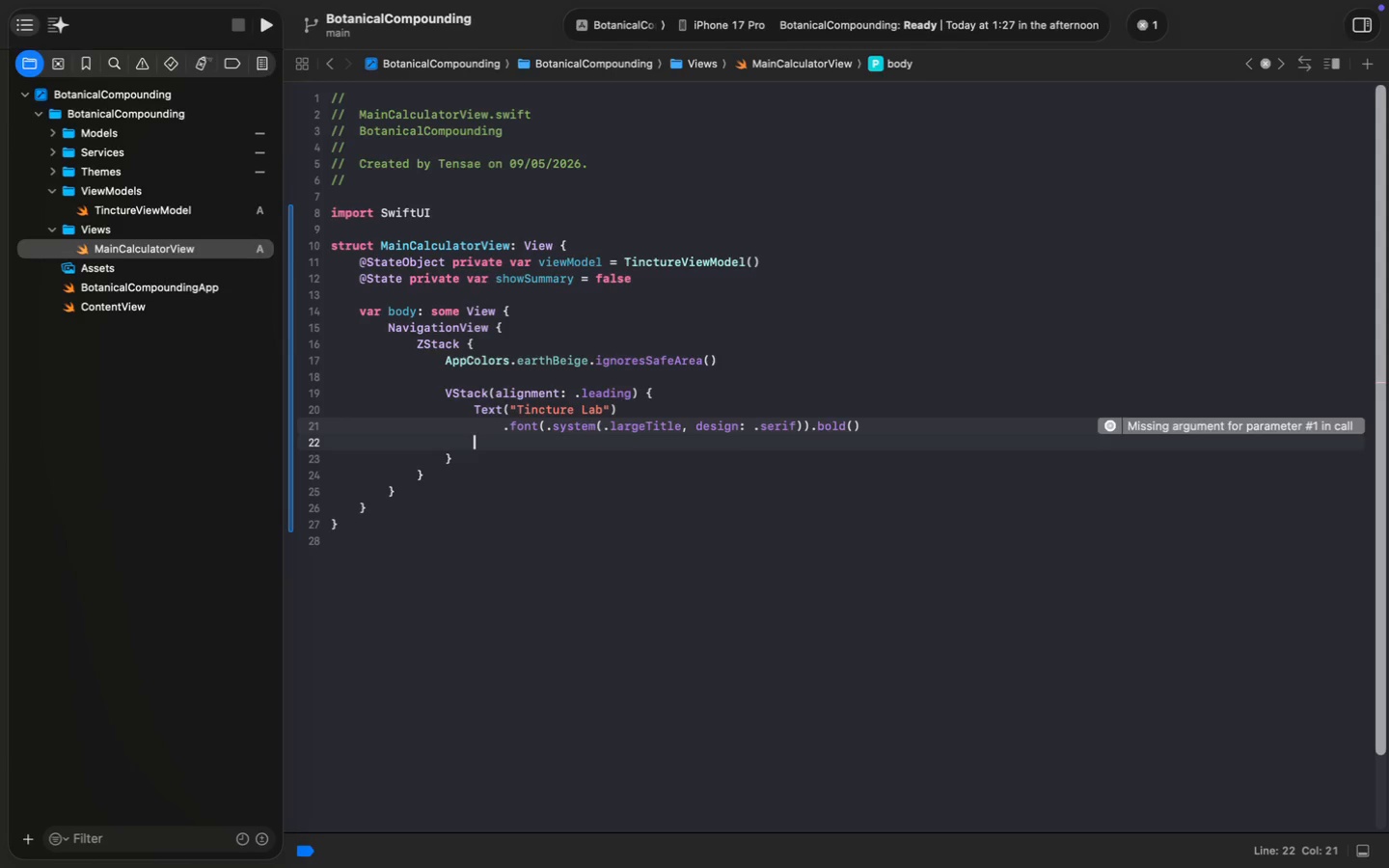 
type(Text("Calculate precise botanical ratios)
 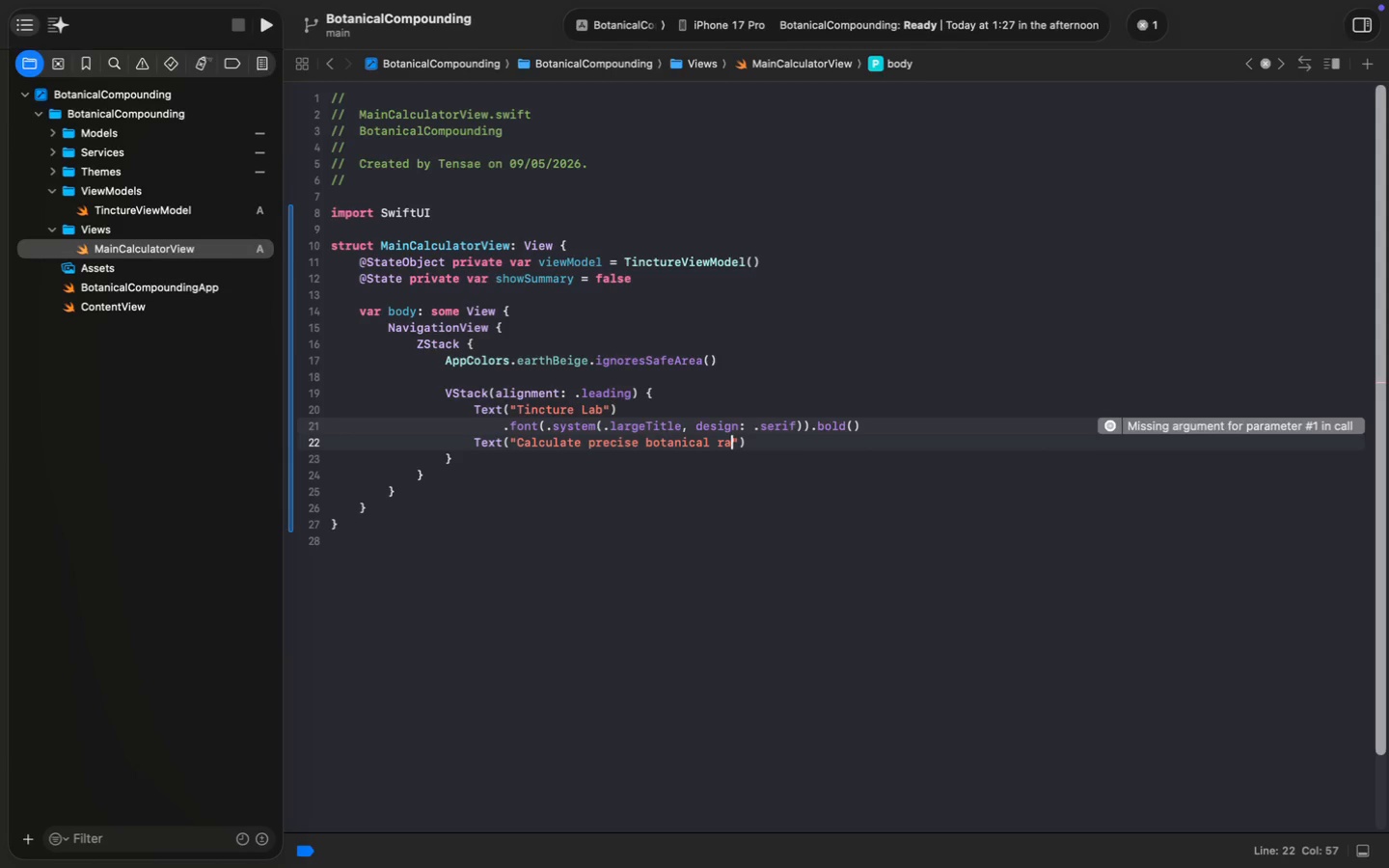 
key(Meta+ArrowRight)
 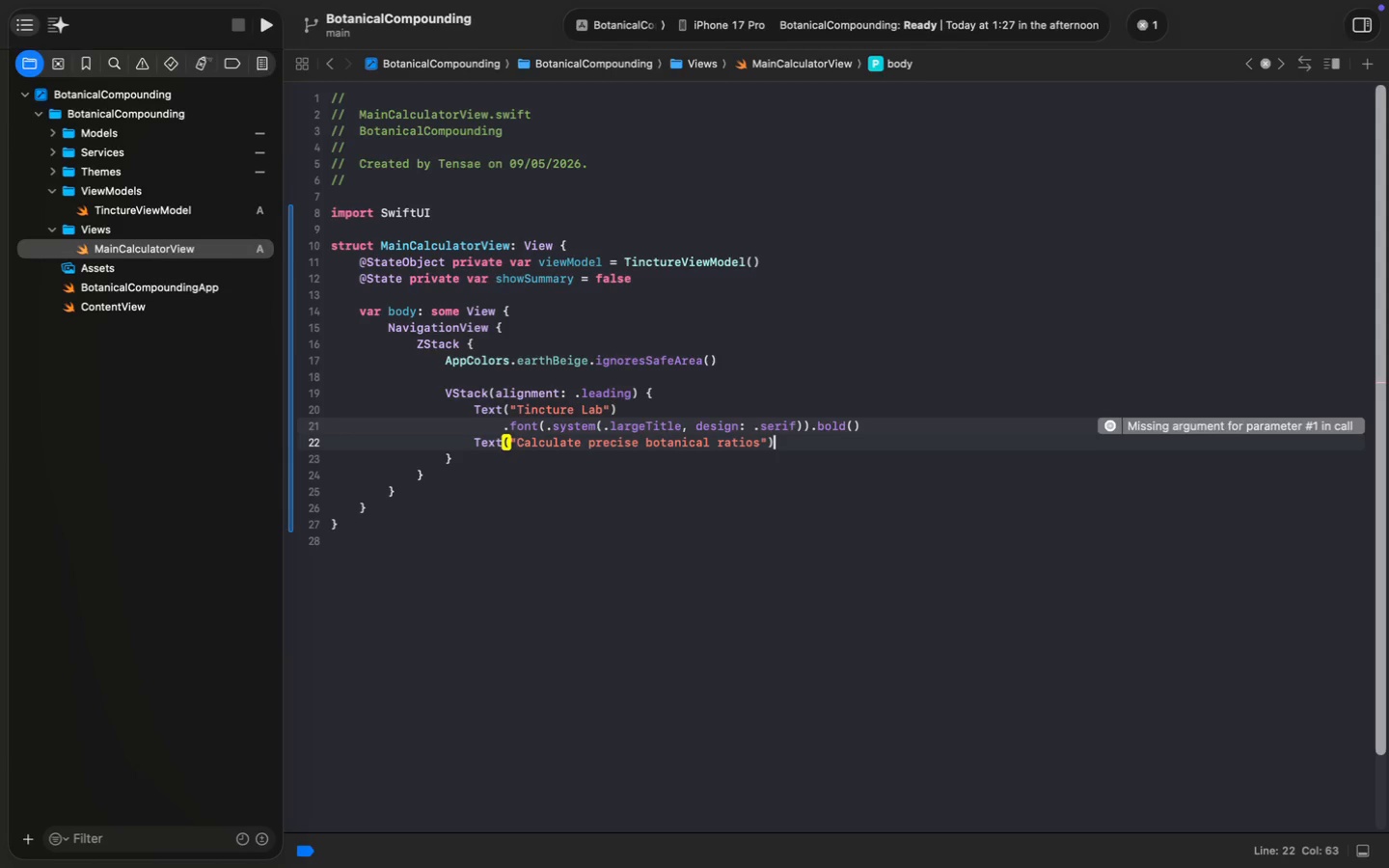 
key(Enter)
 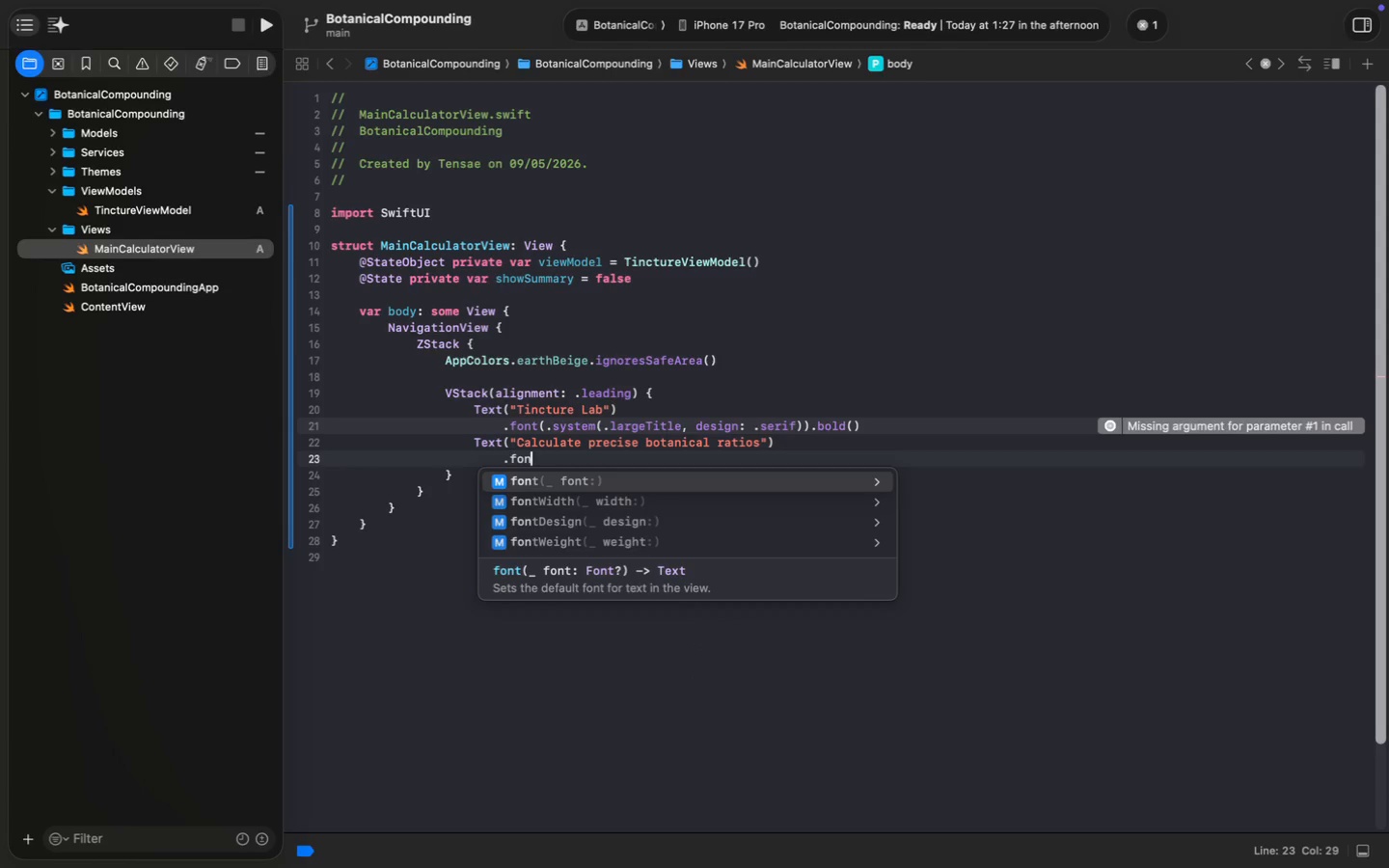 
type(.font(.sub)
 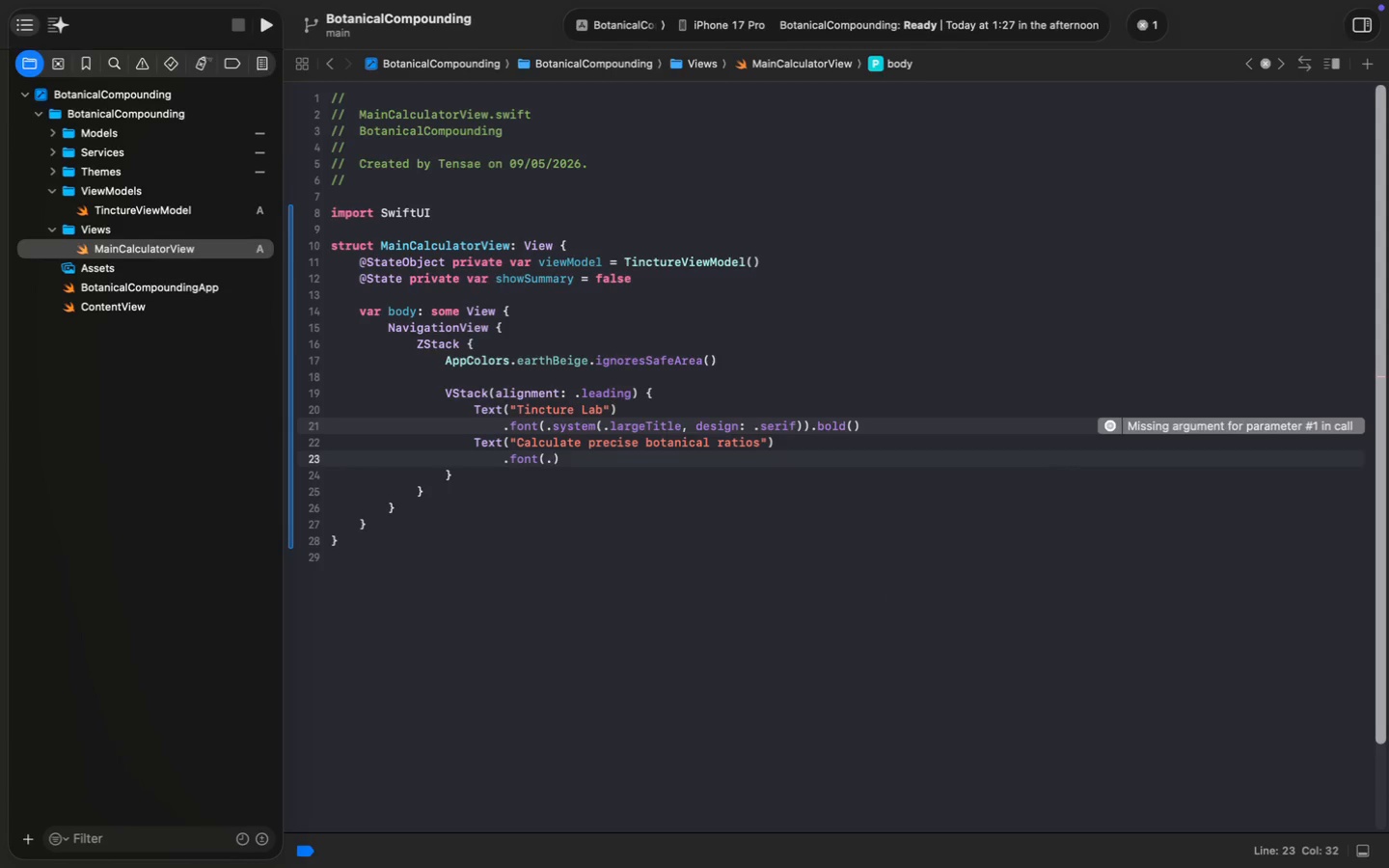 
key(Enter)
 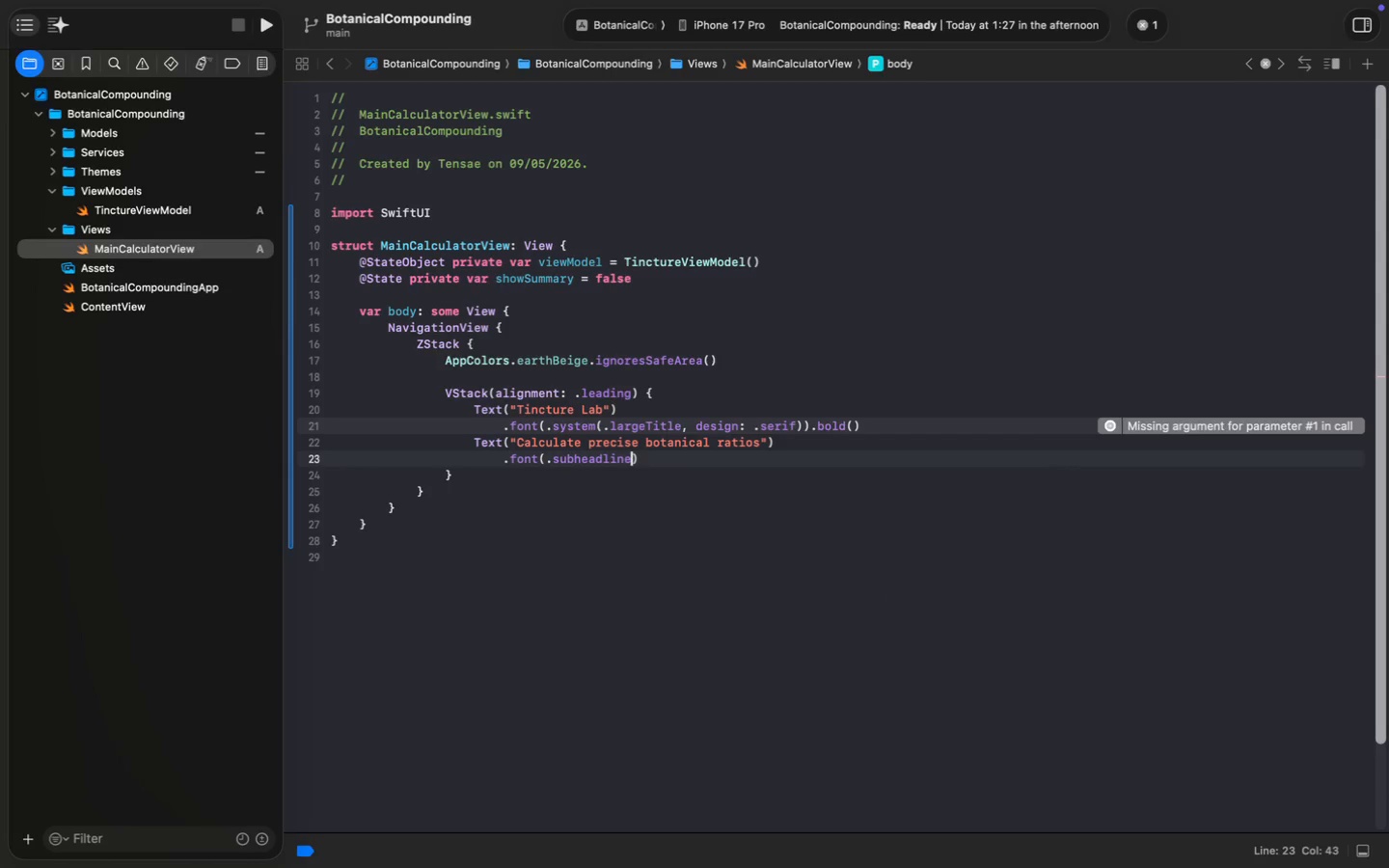 
key(ArrowRight)
 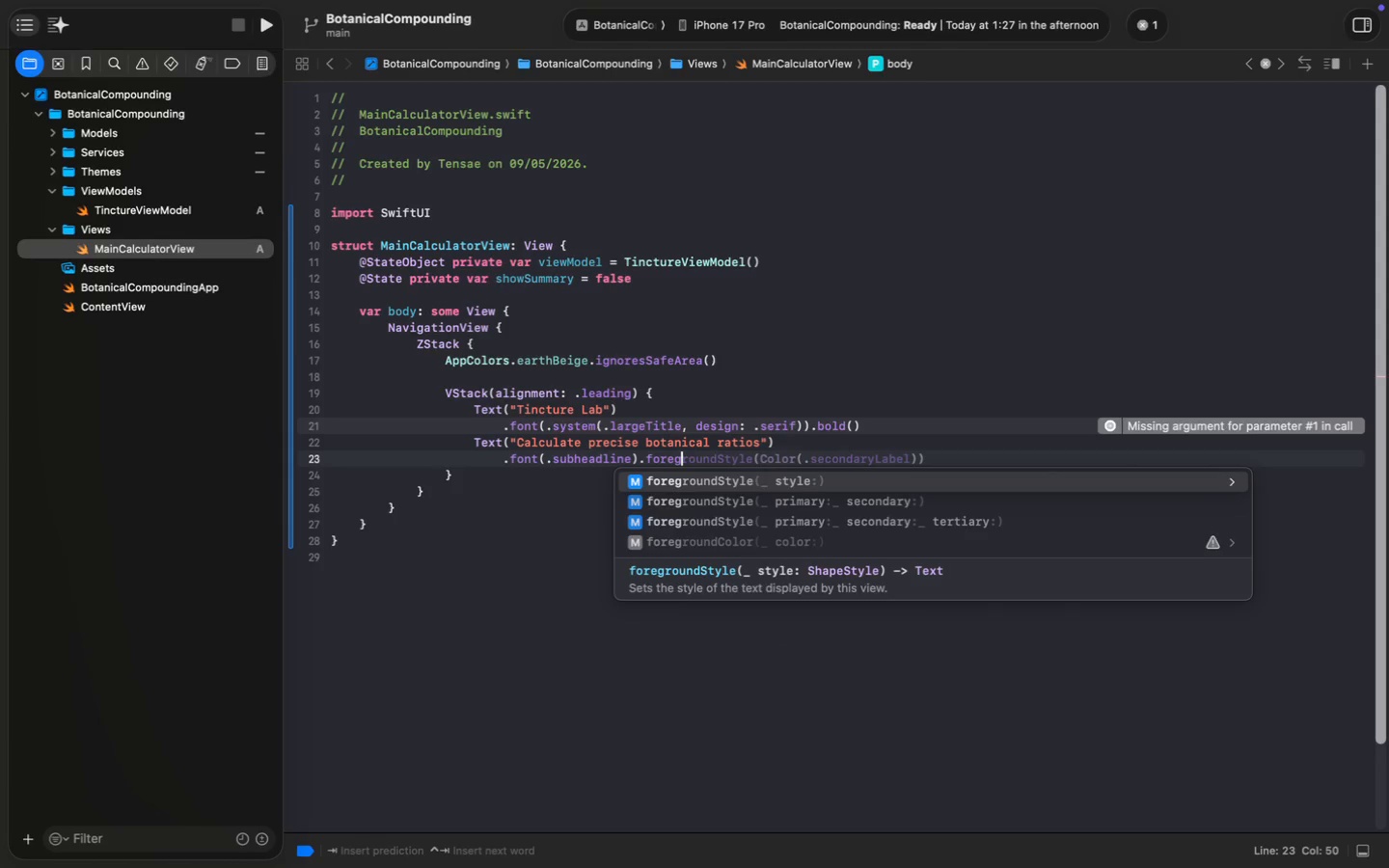 
type(.foregc)
 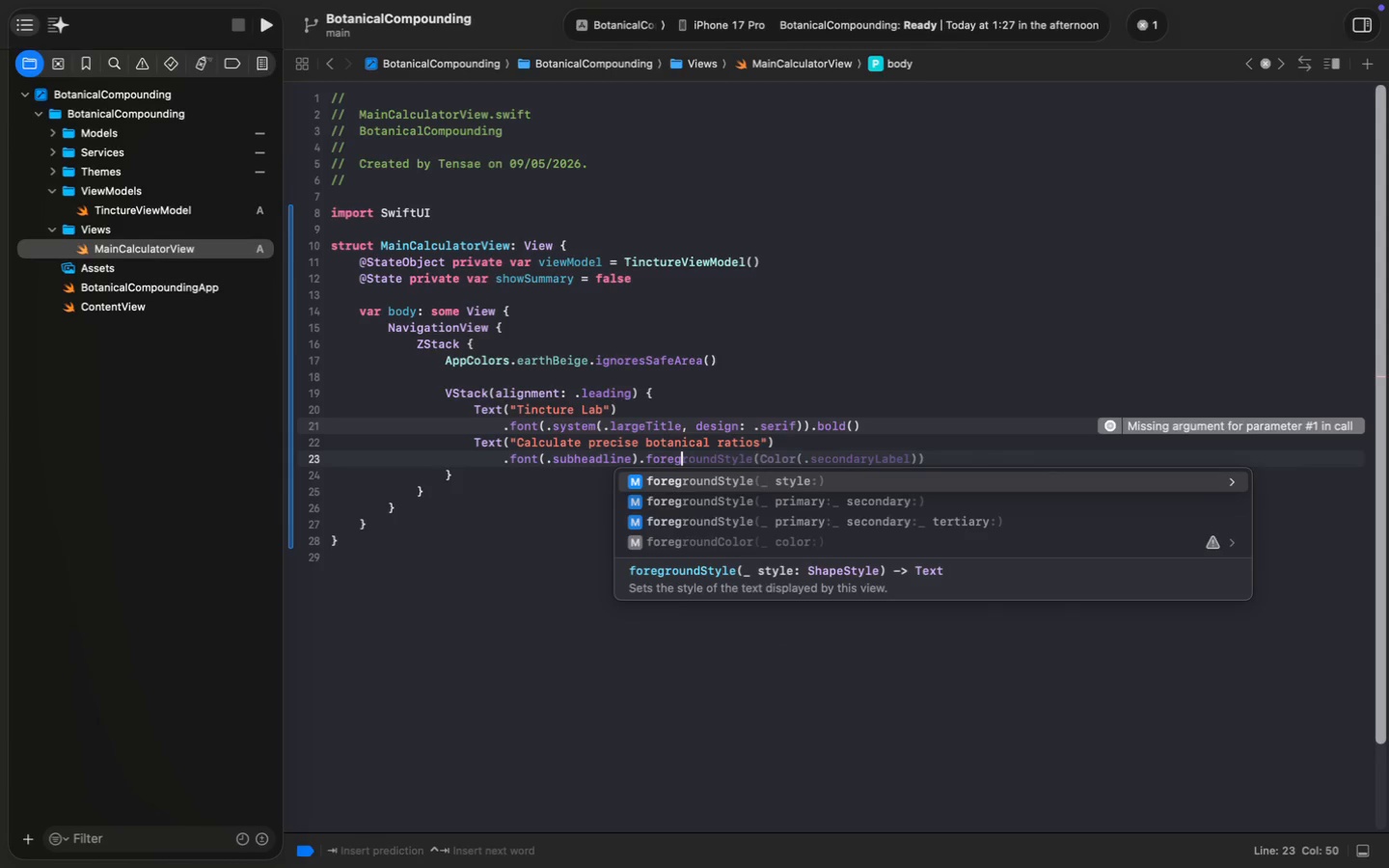 
key(Enter)
 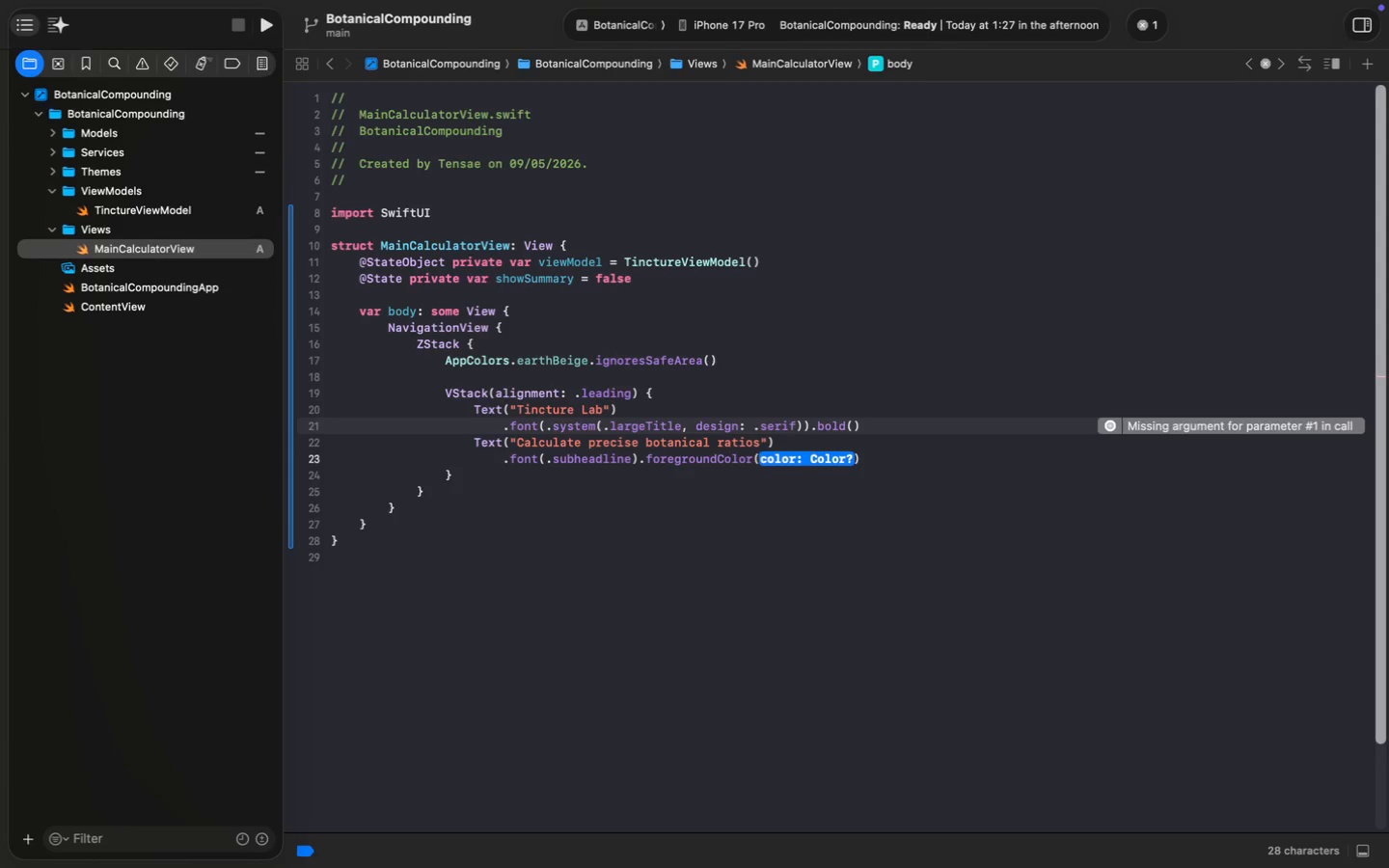 
type(.se)
 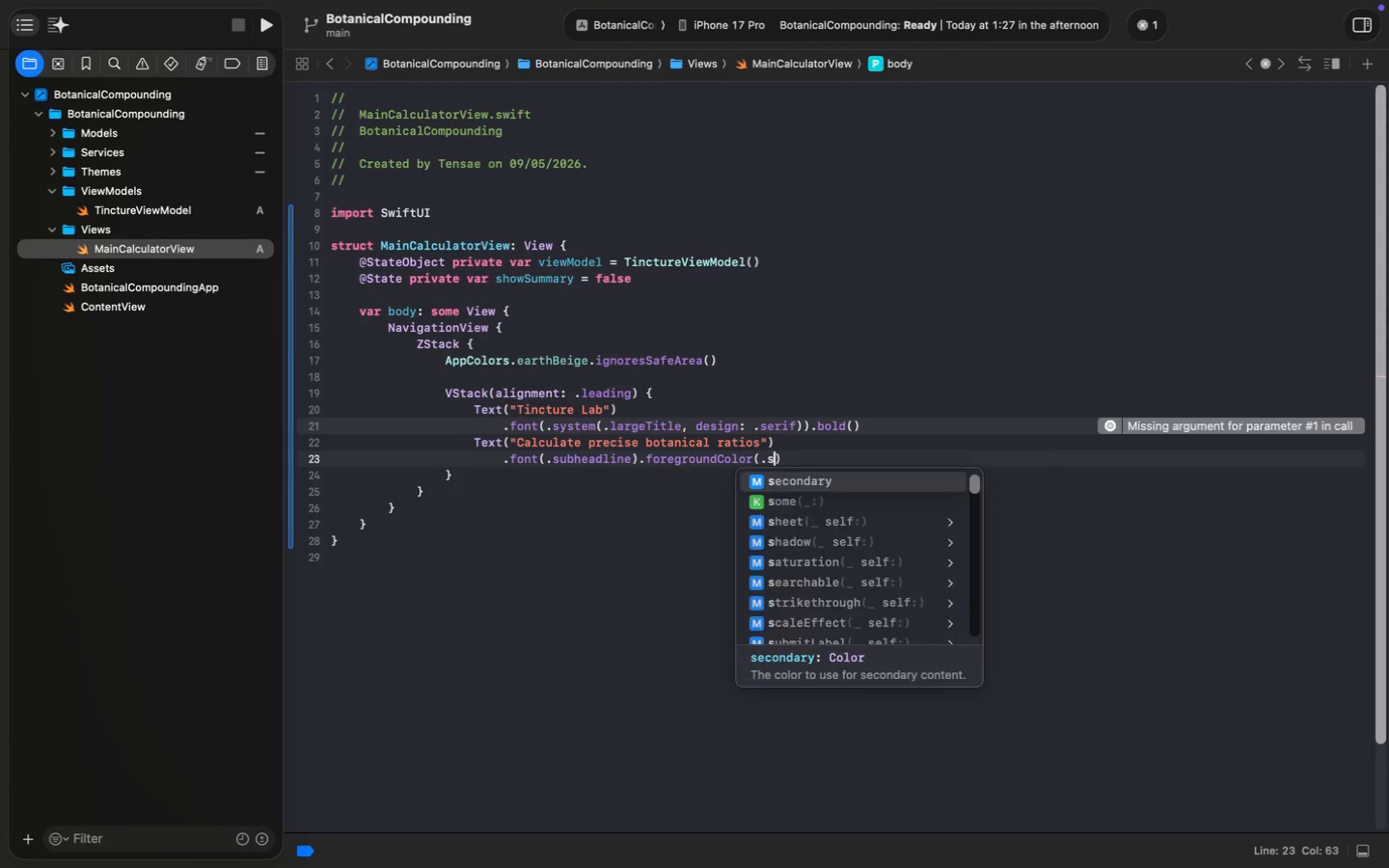 
key(Enter)
 